 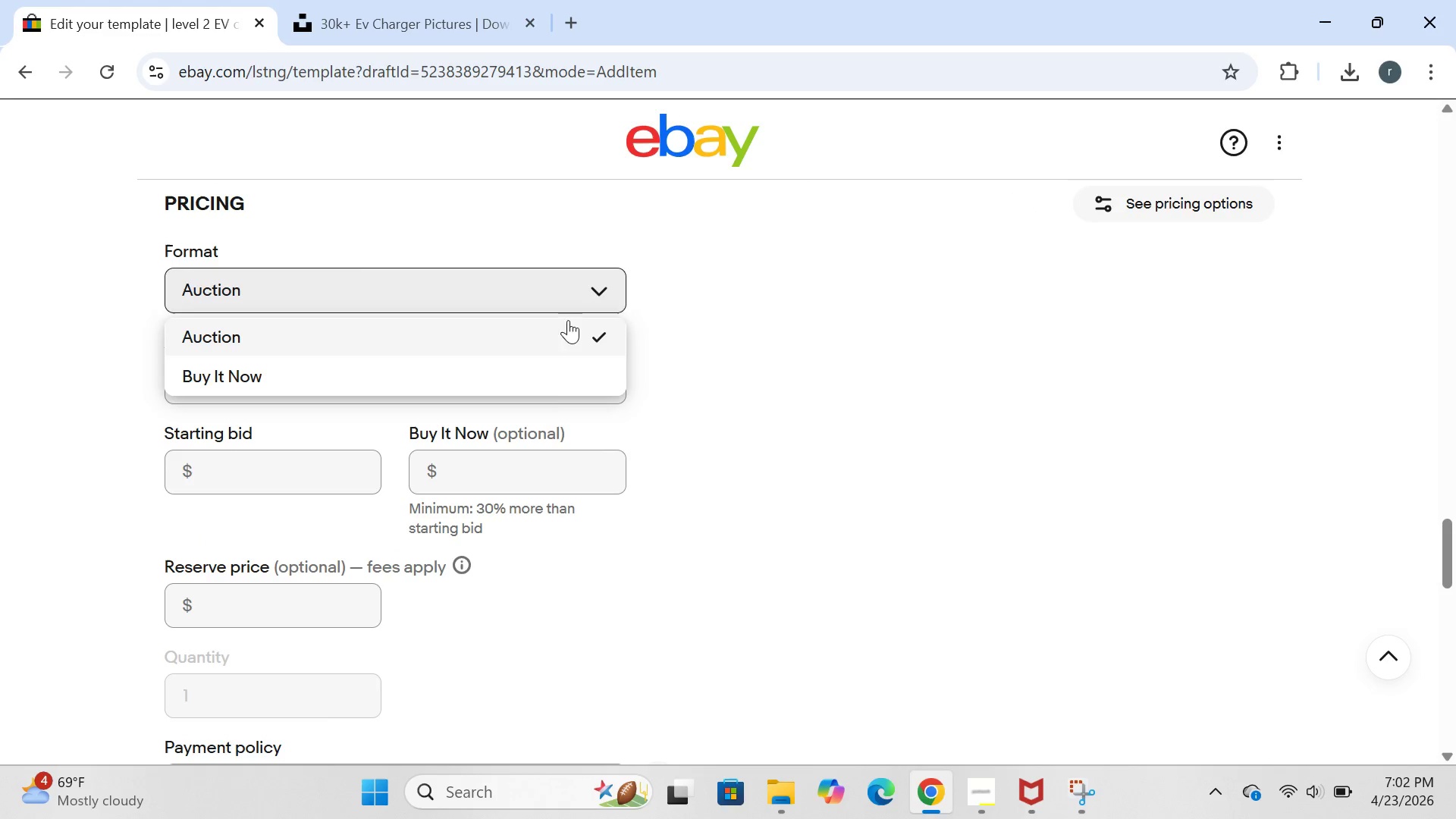 
left_click([462, 382])
 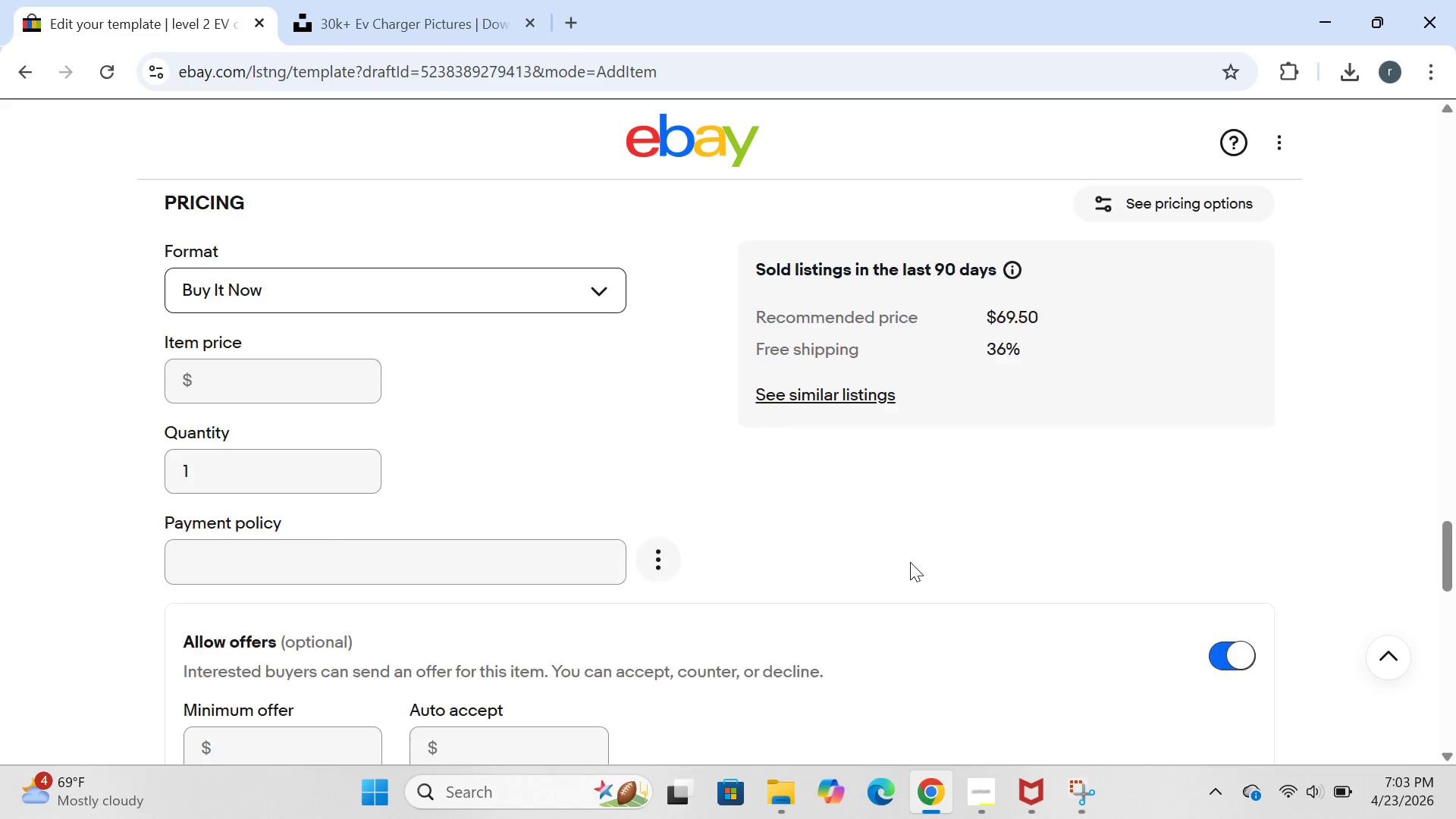 
wait(5.84)
 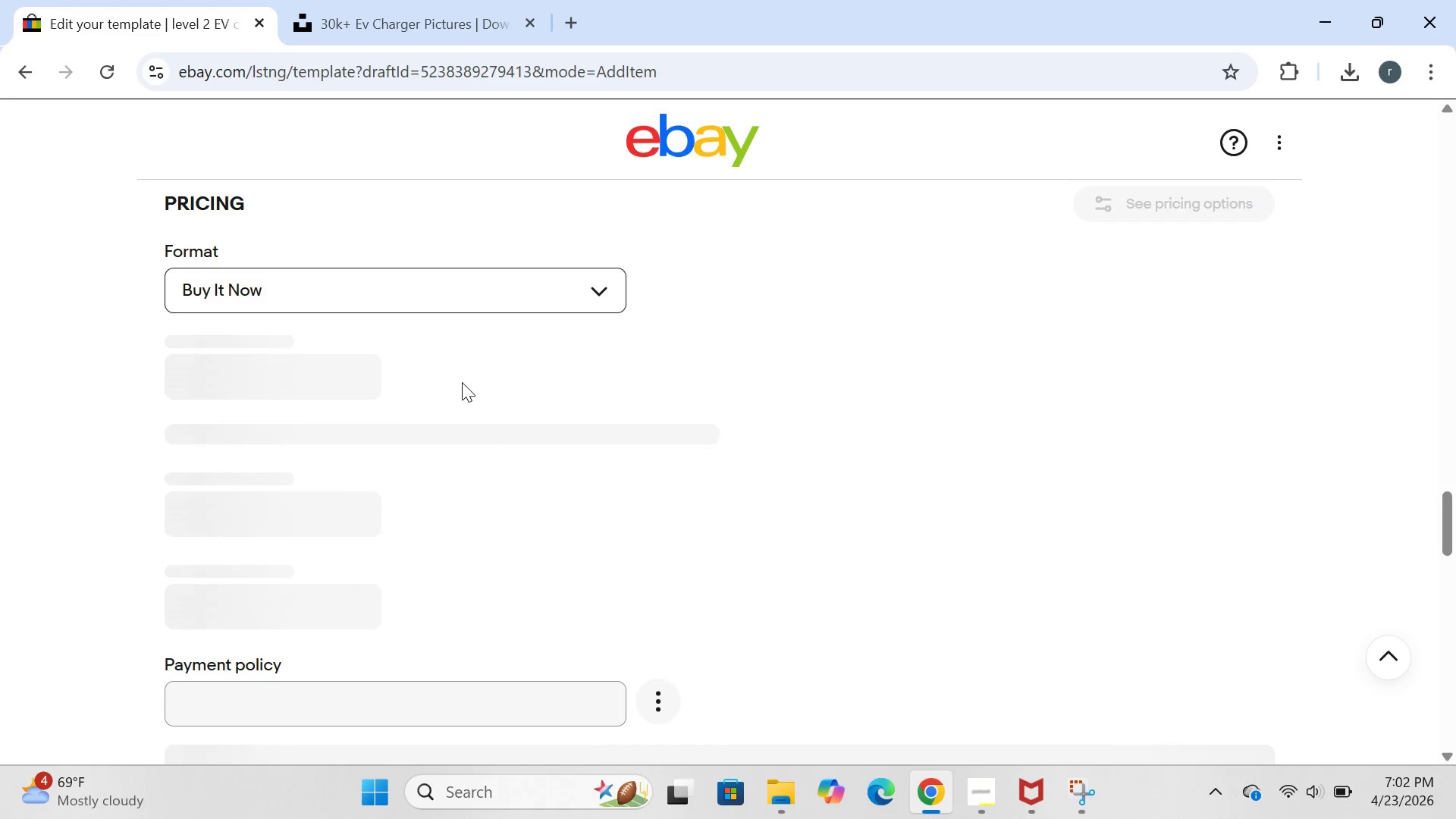 
left_click([1334, 800])
 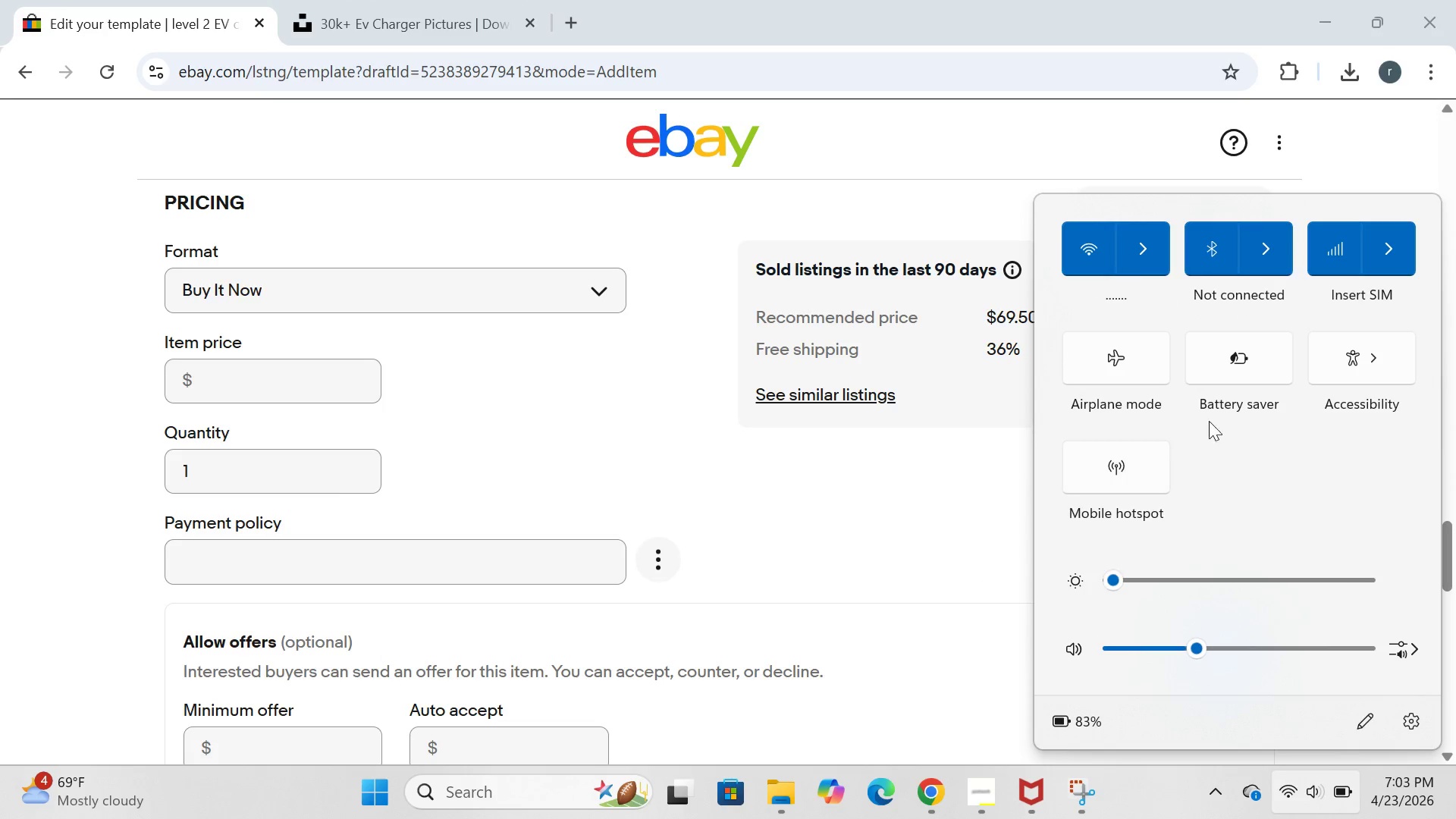 
left_click([1238, 368])
 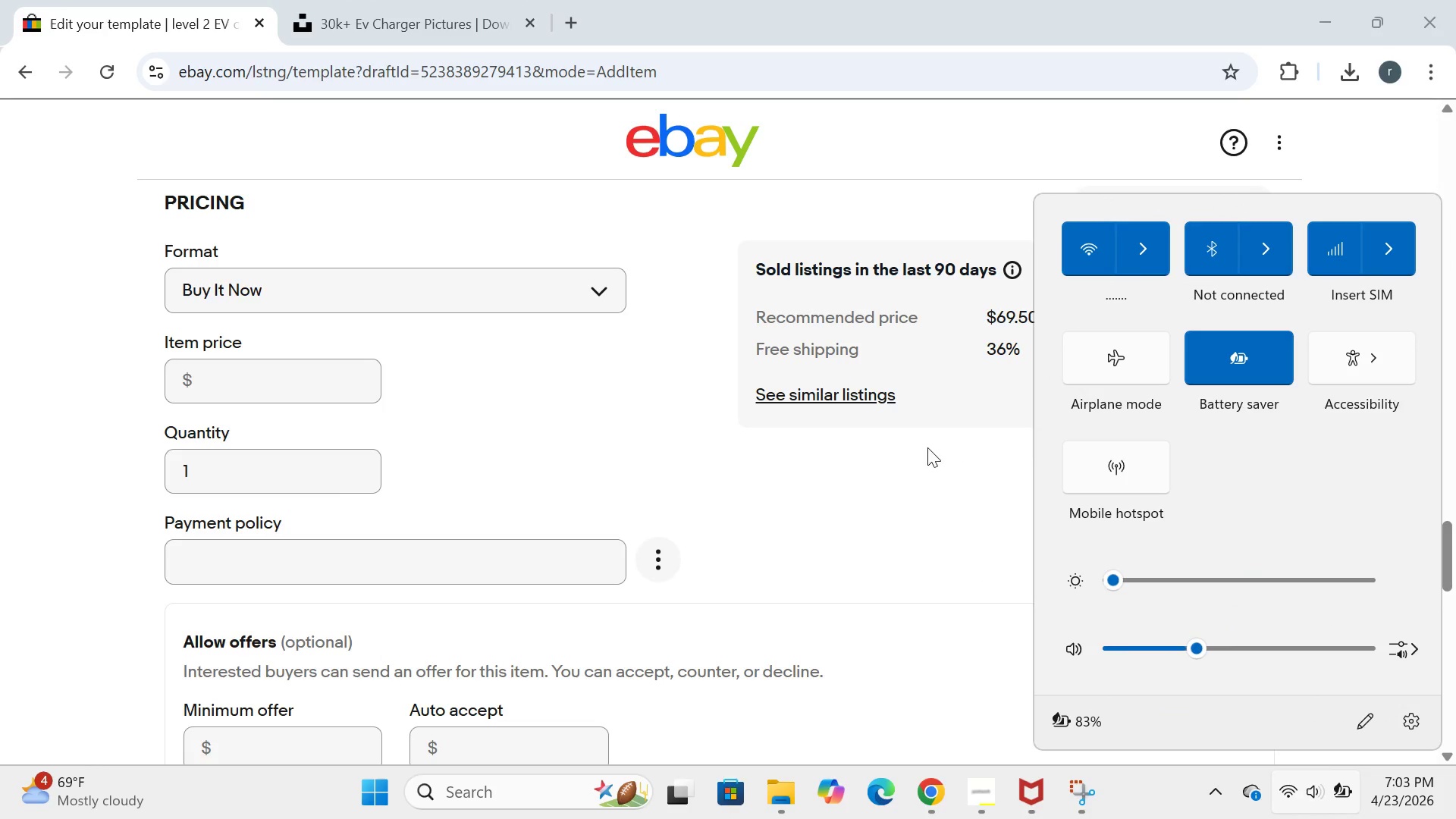 
left_click([922, 449])
 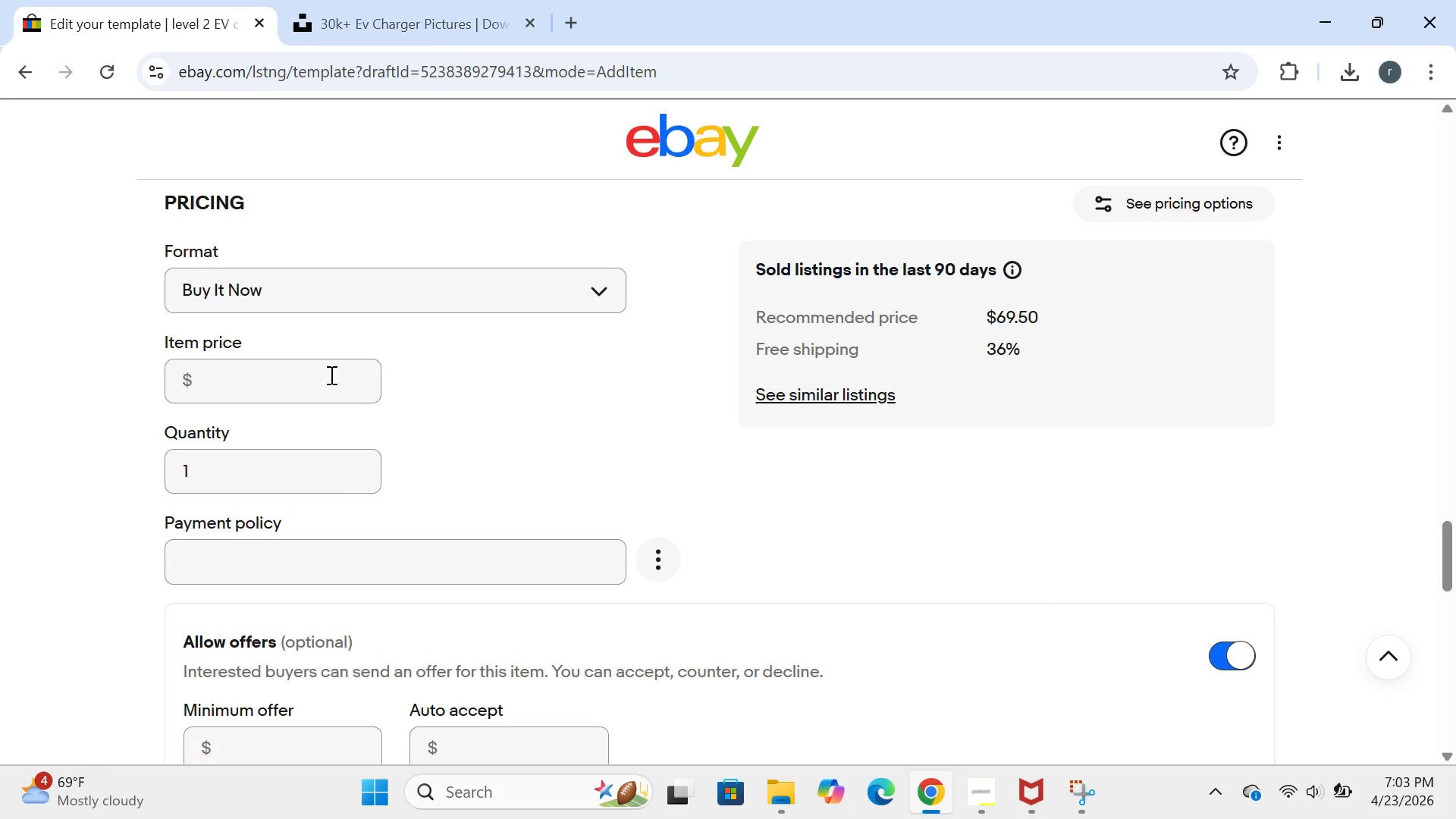 
left_click([271, 368])
 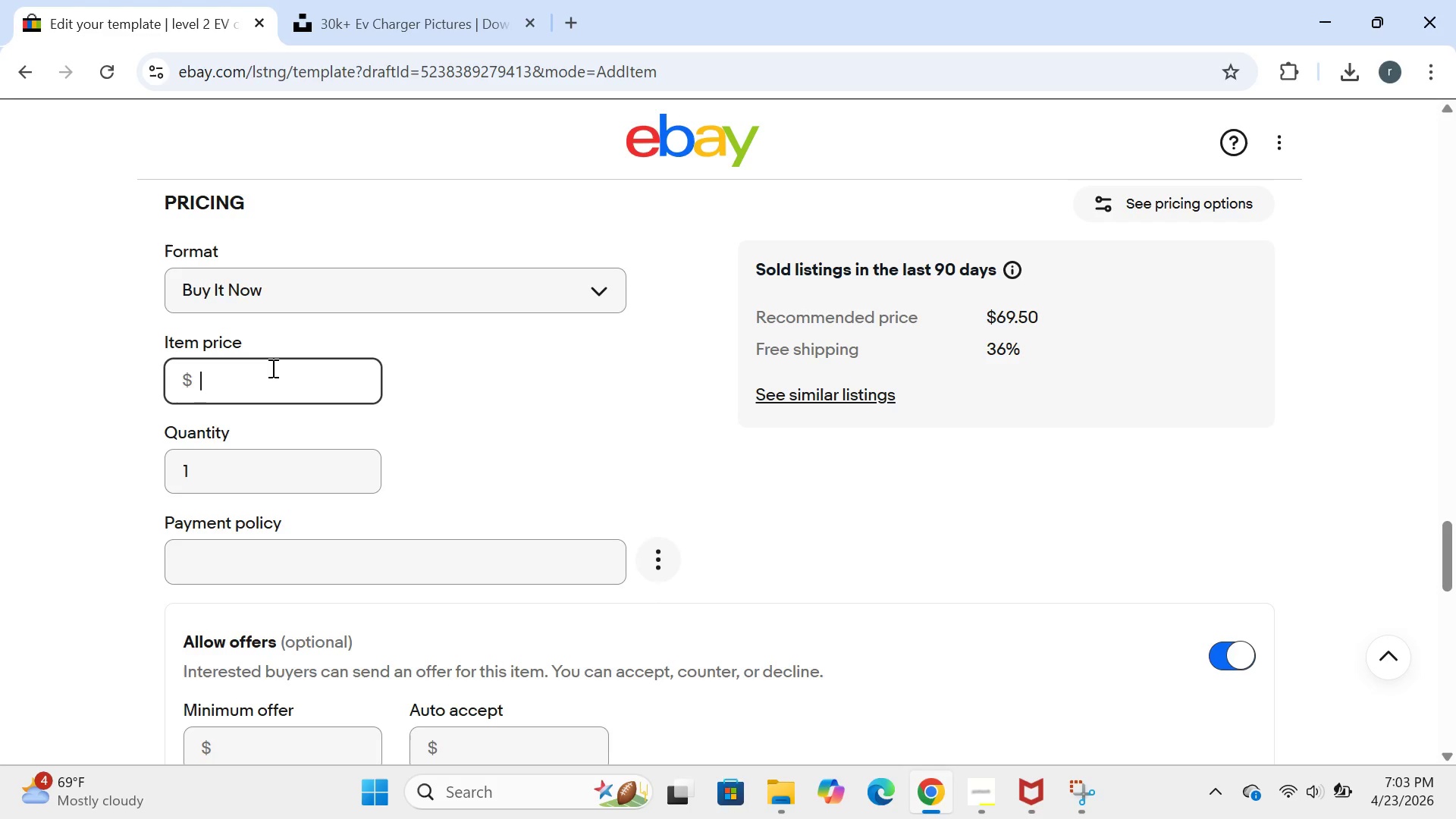 
type(395)
 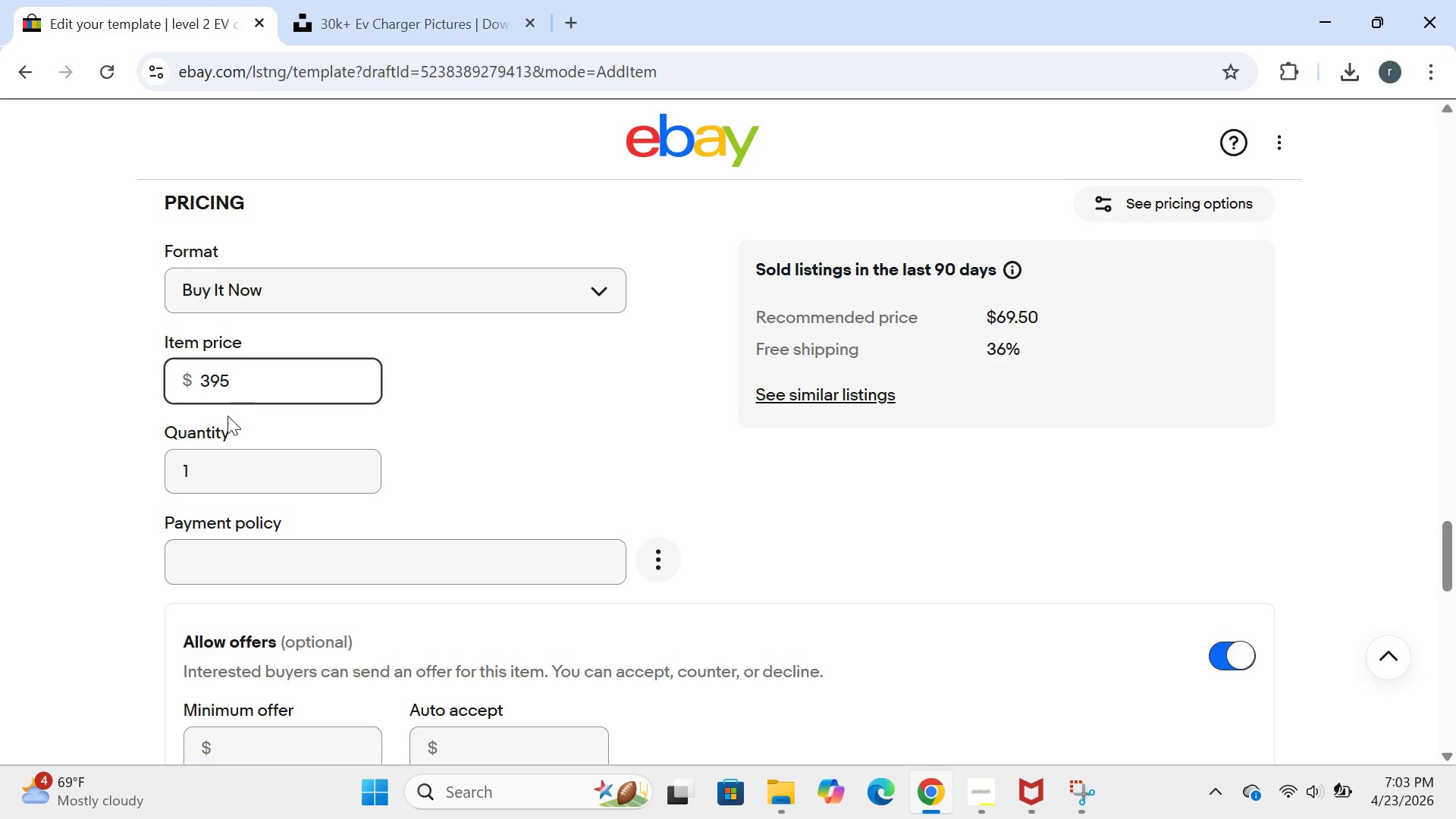 
left_click([193, 453])
 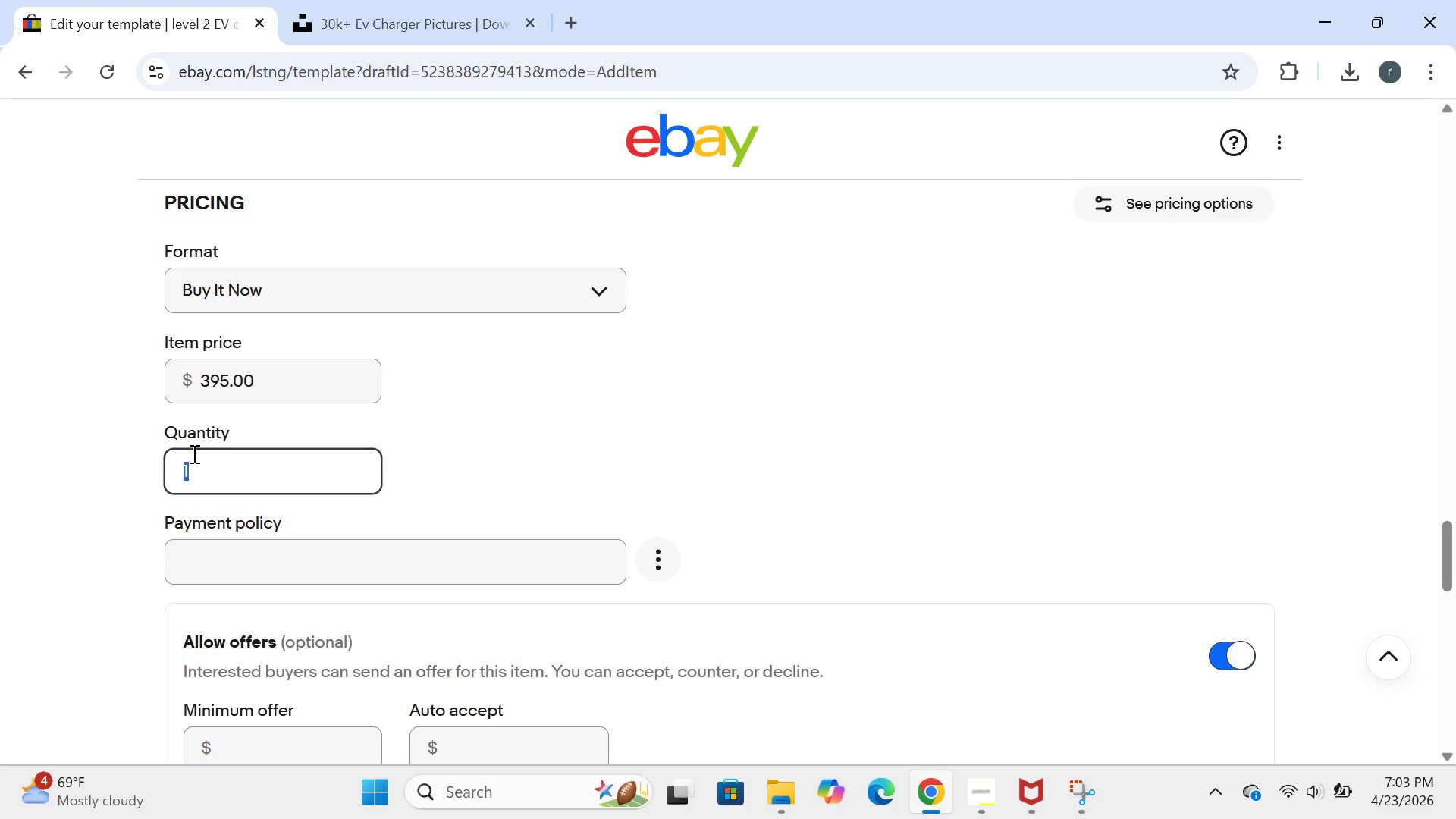 
key(Backspace)
type(25)
 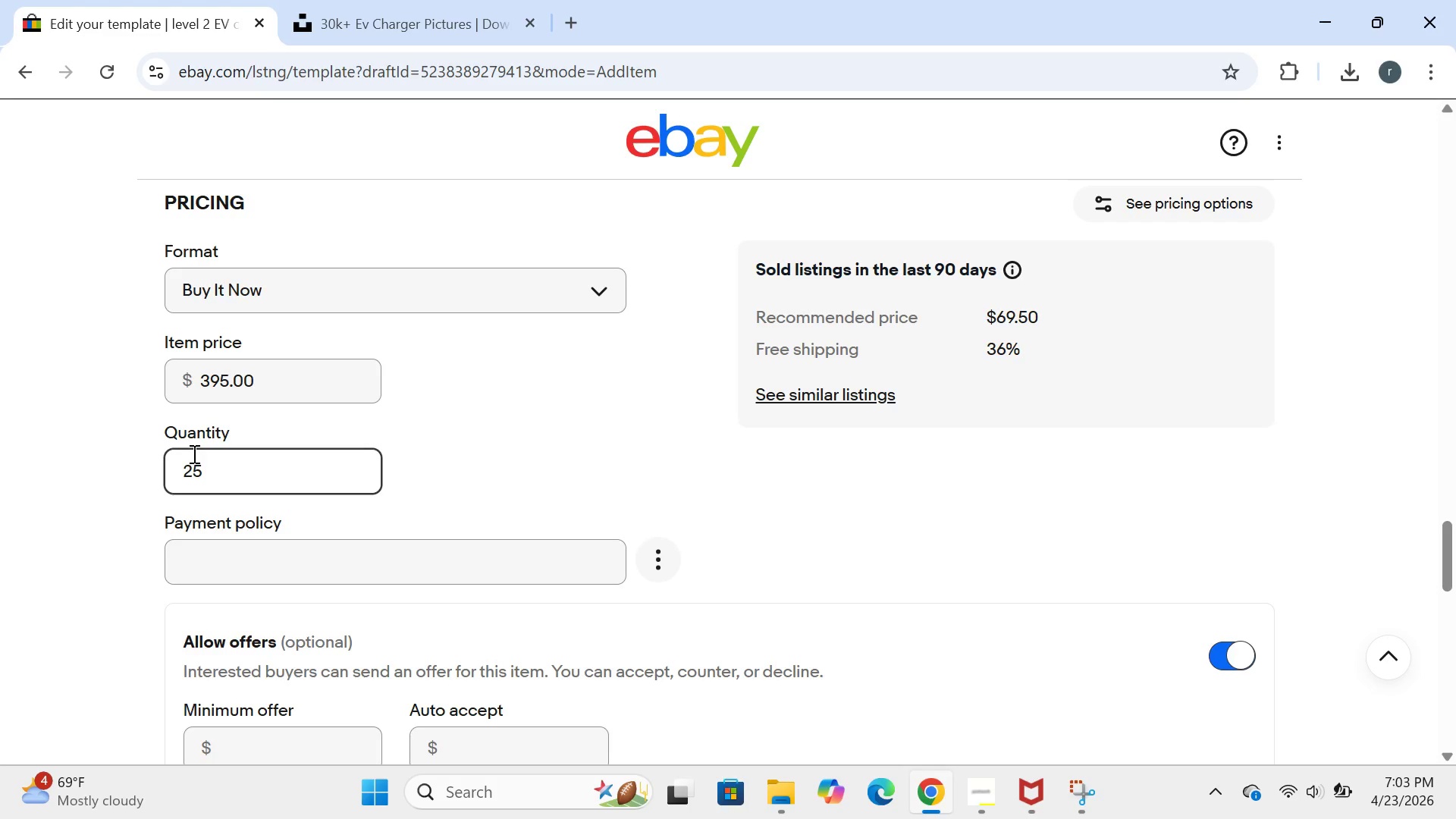 
mouse_move([411, 532])
 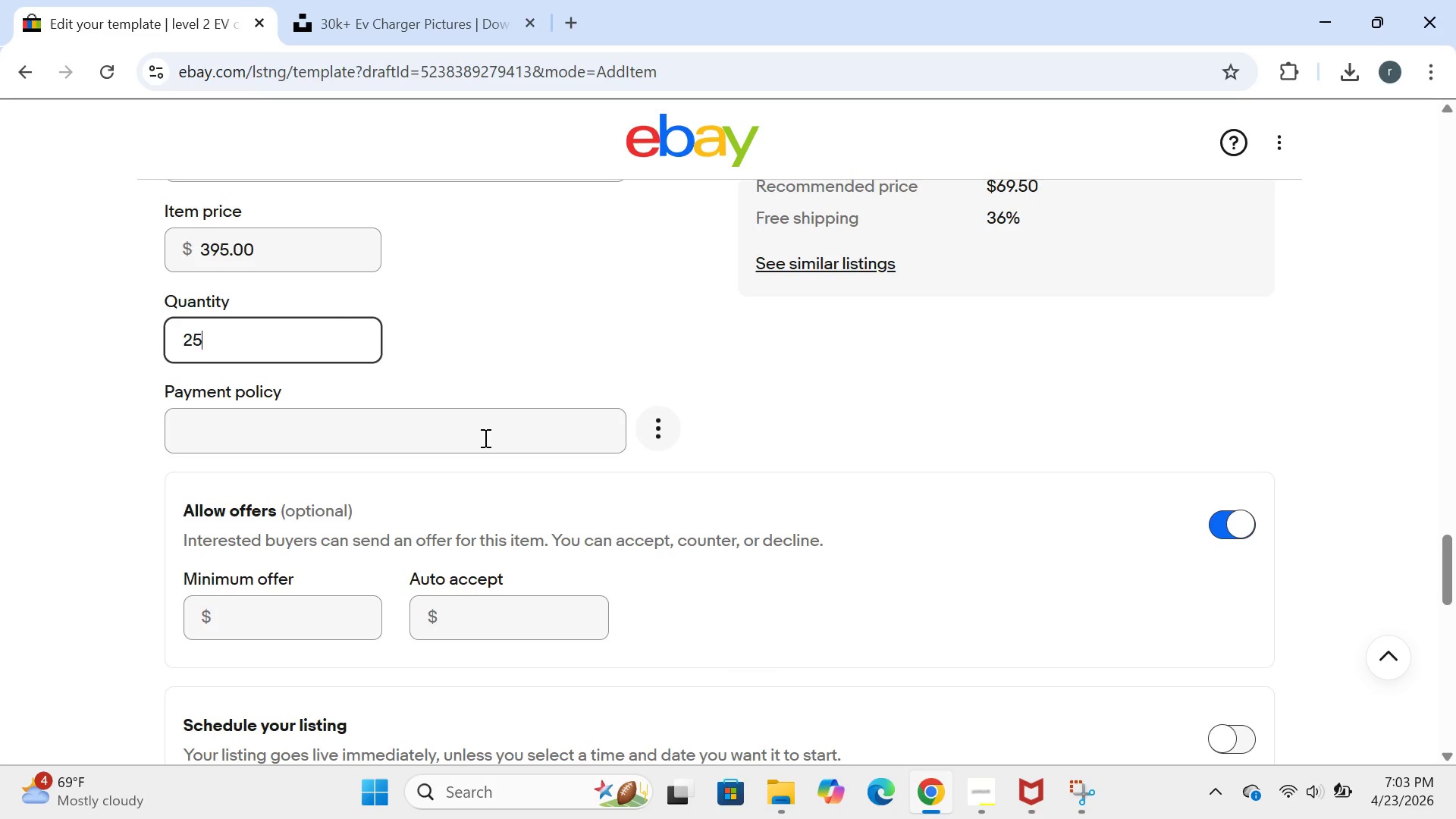 
left_click([484, 438])
 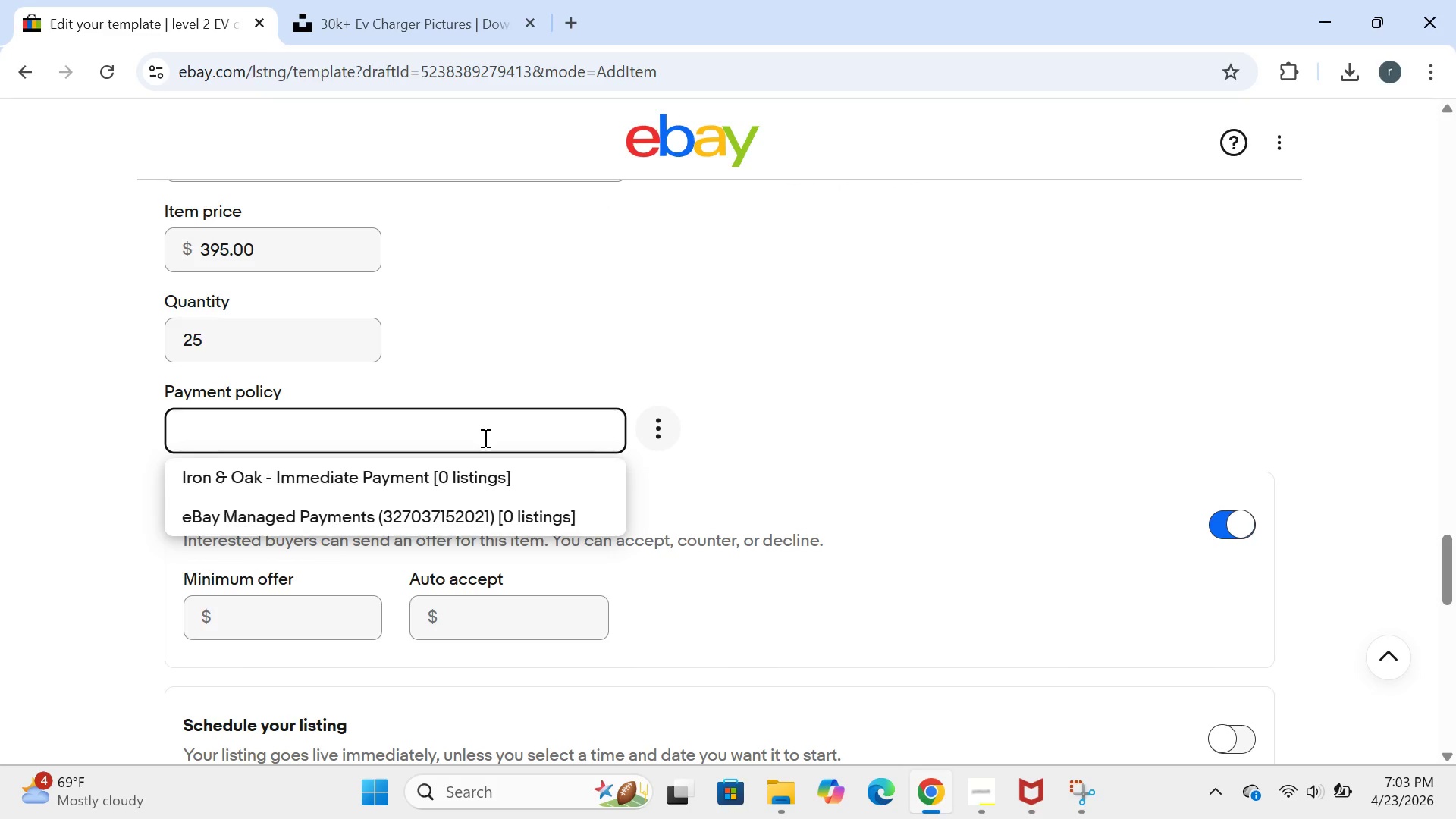 
left_click([484, 438])
 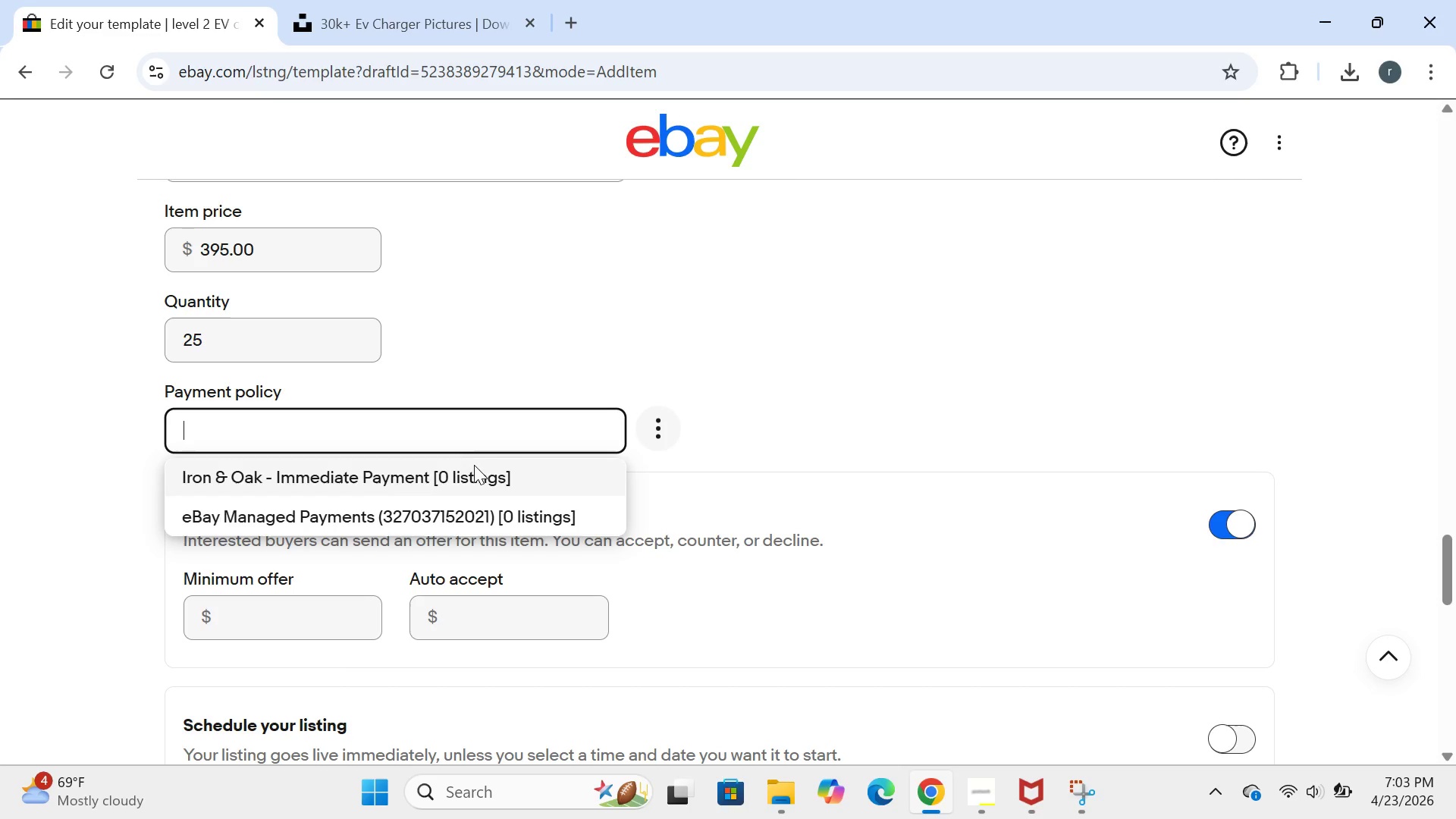 
left_click([472, 472])
 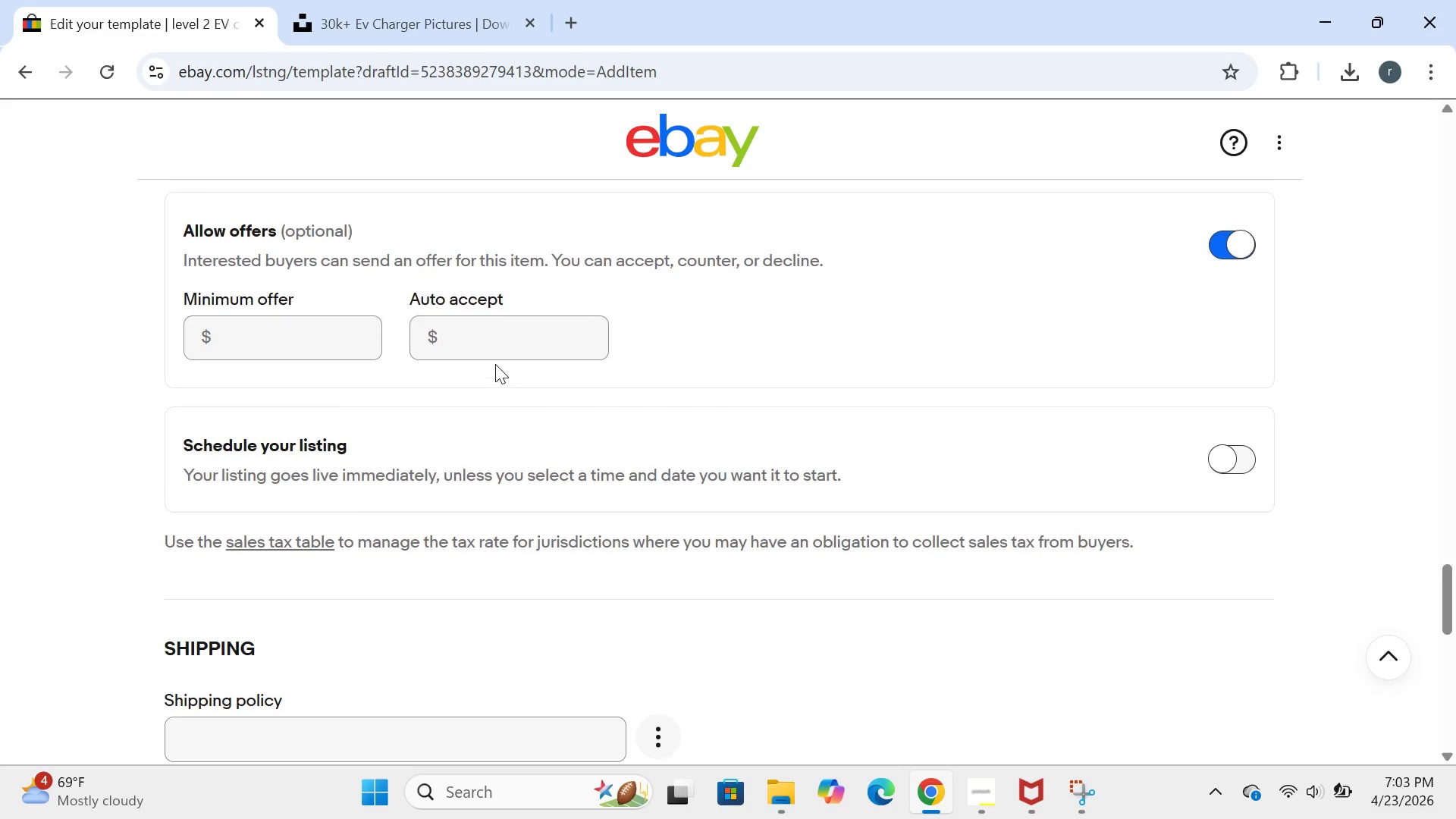 
wait(33.44)
 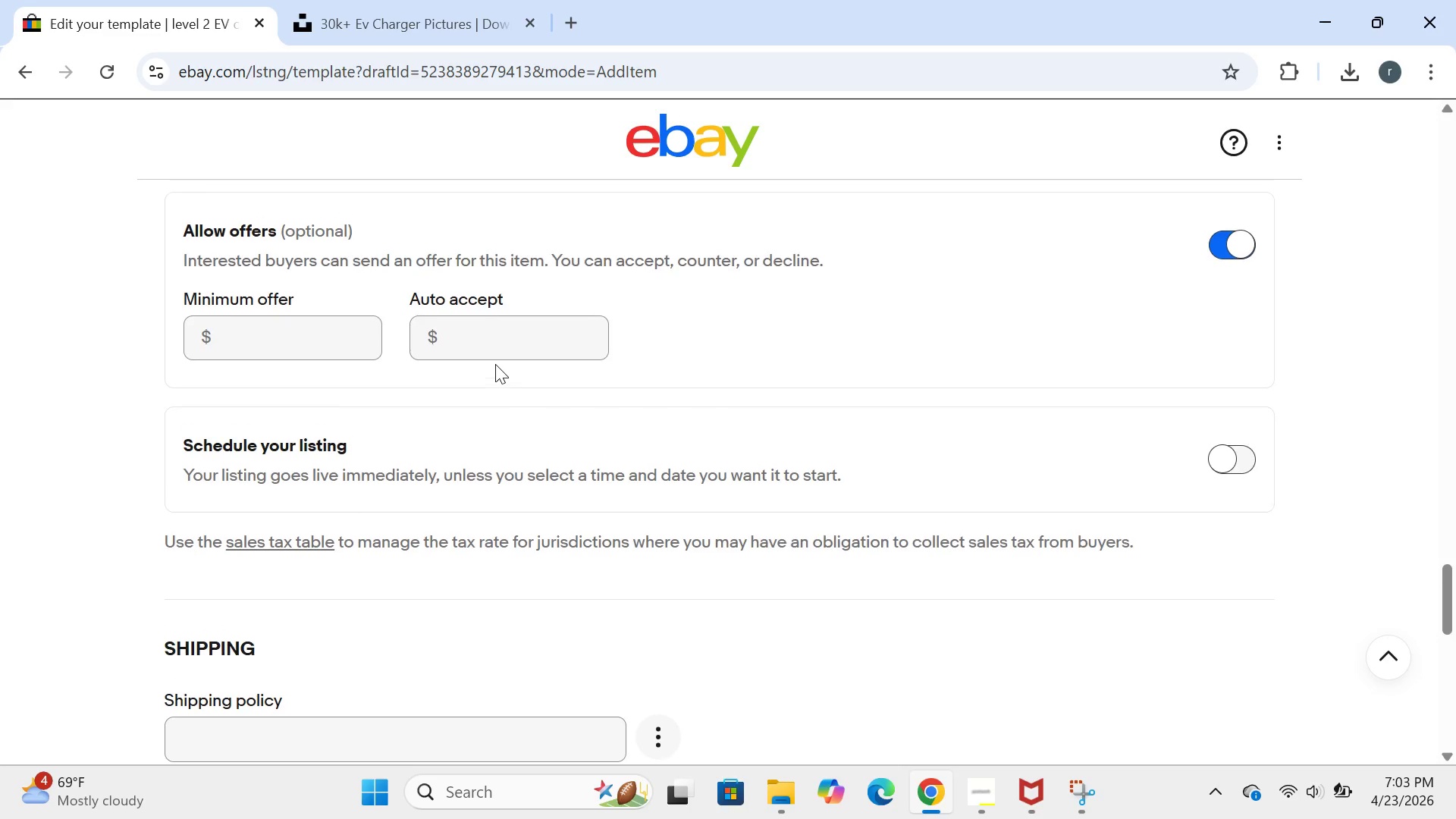 
left_click([303, 444])
 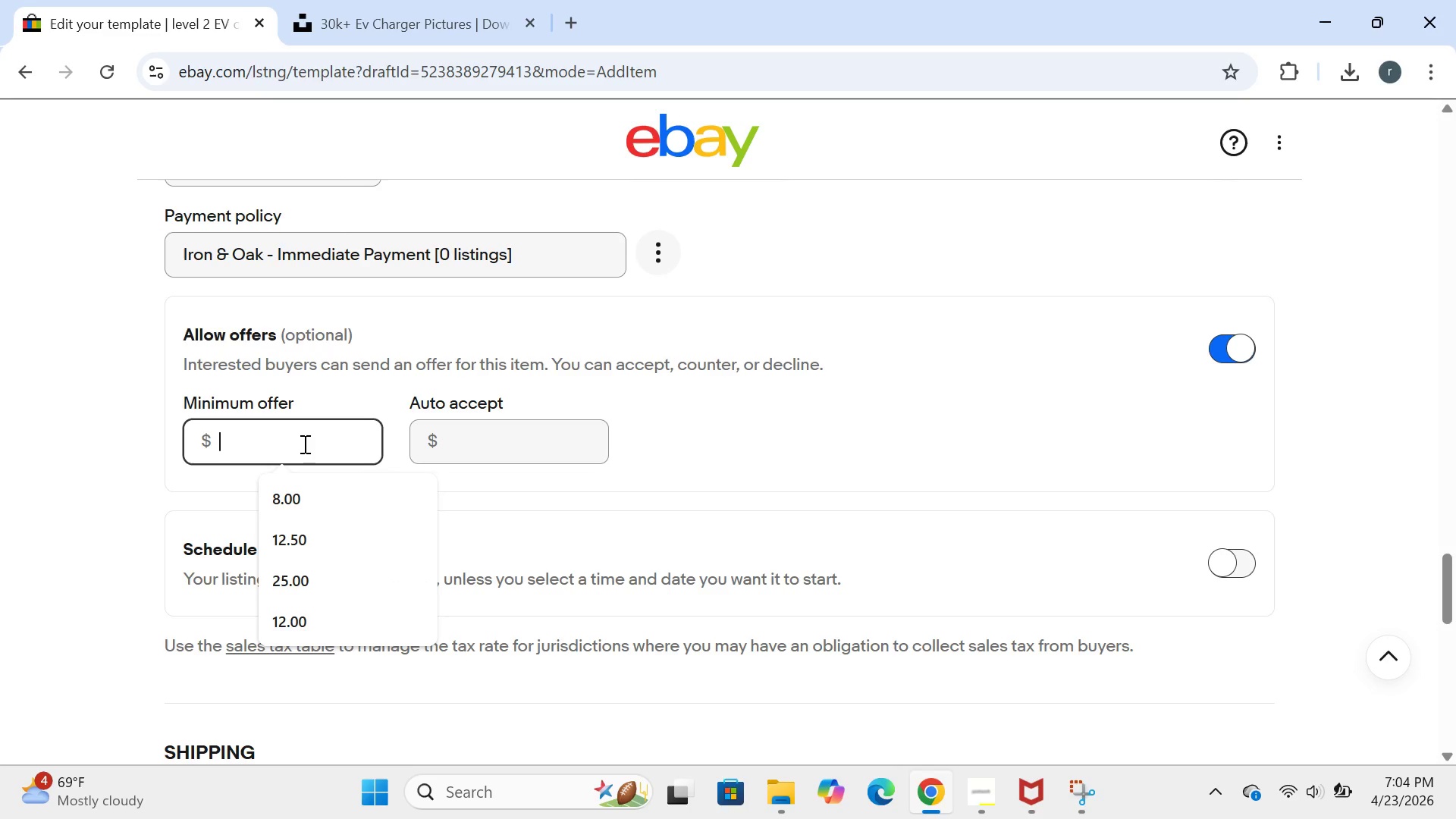 
type(295)
 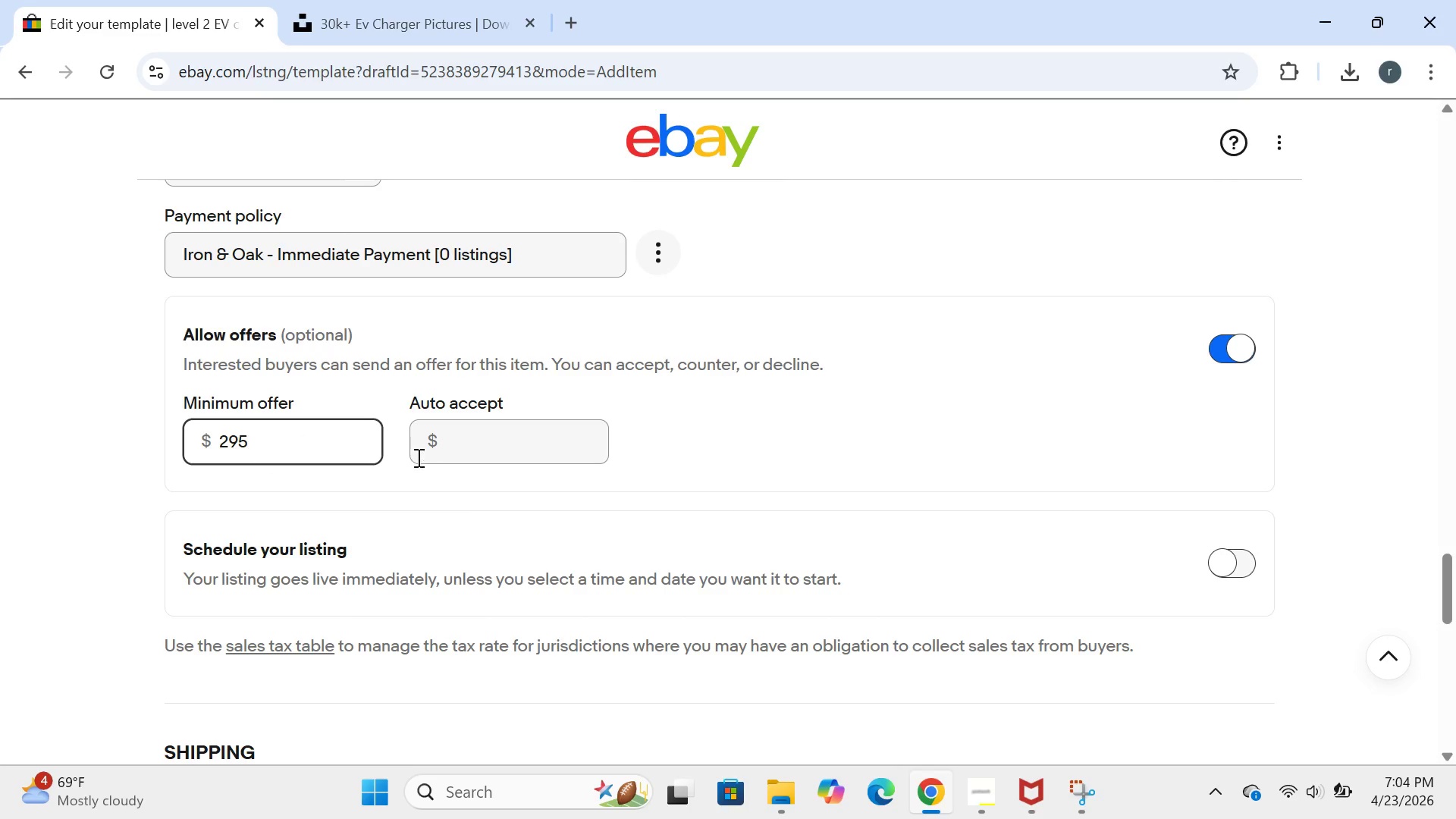 
left_click([470, 438])
 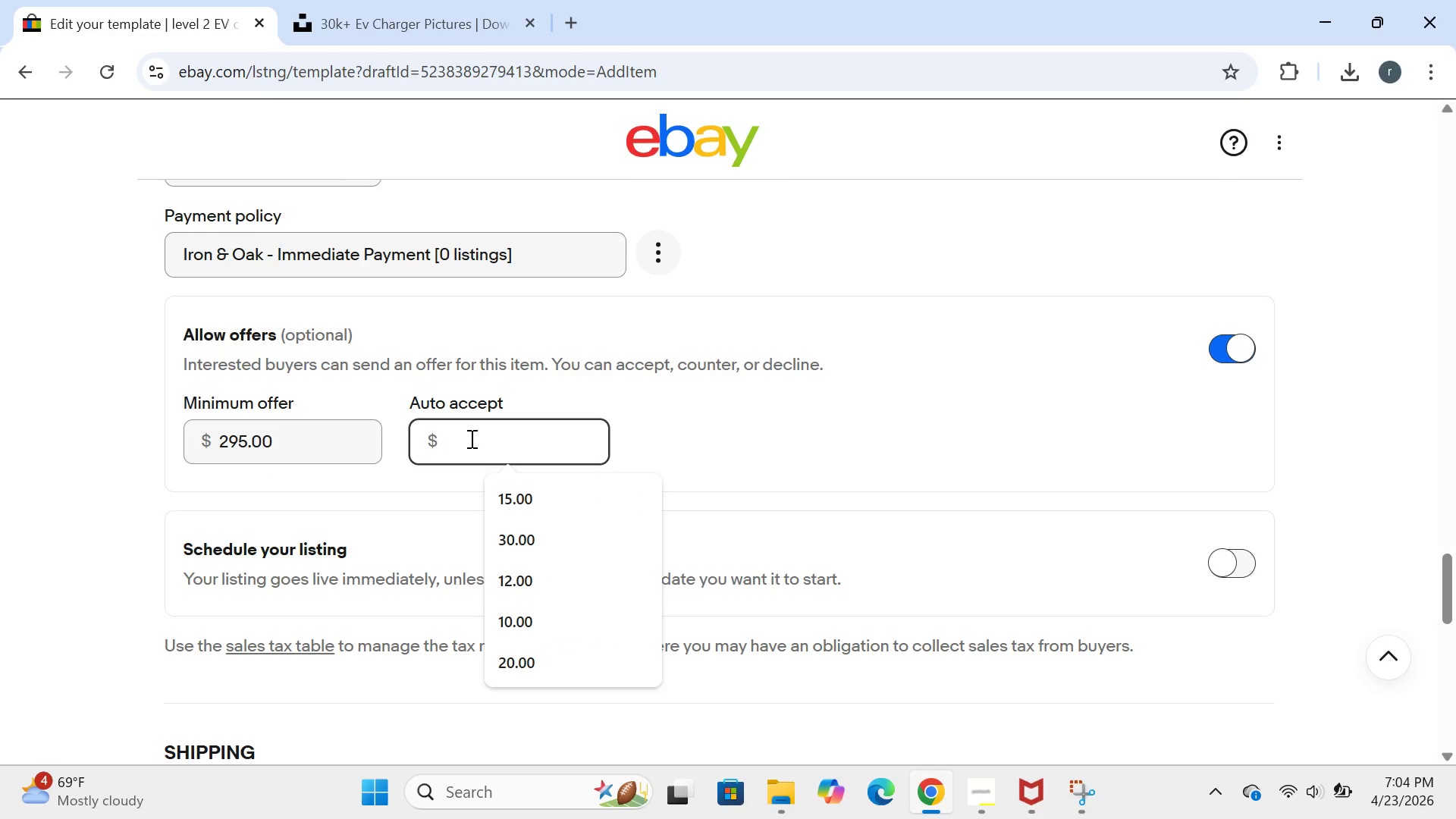 
type(375)
 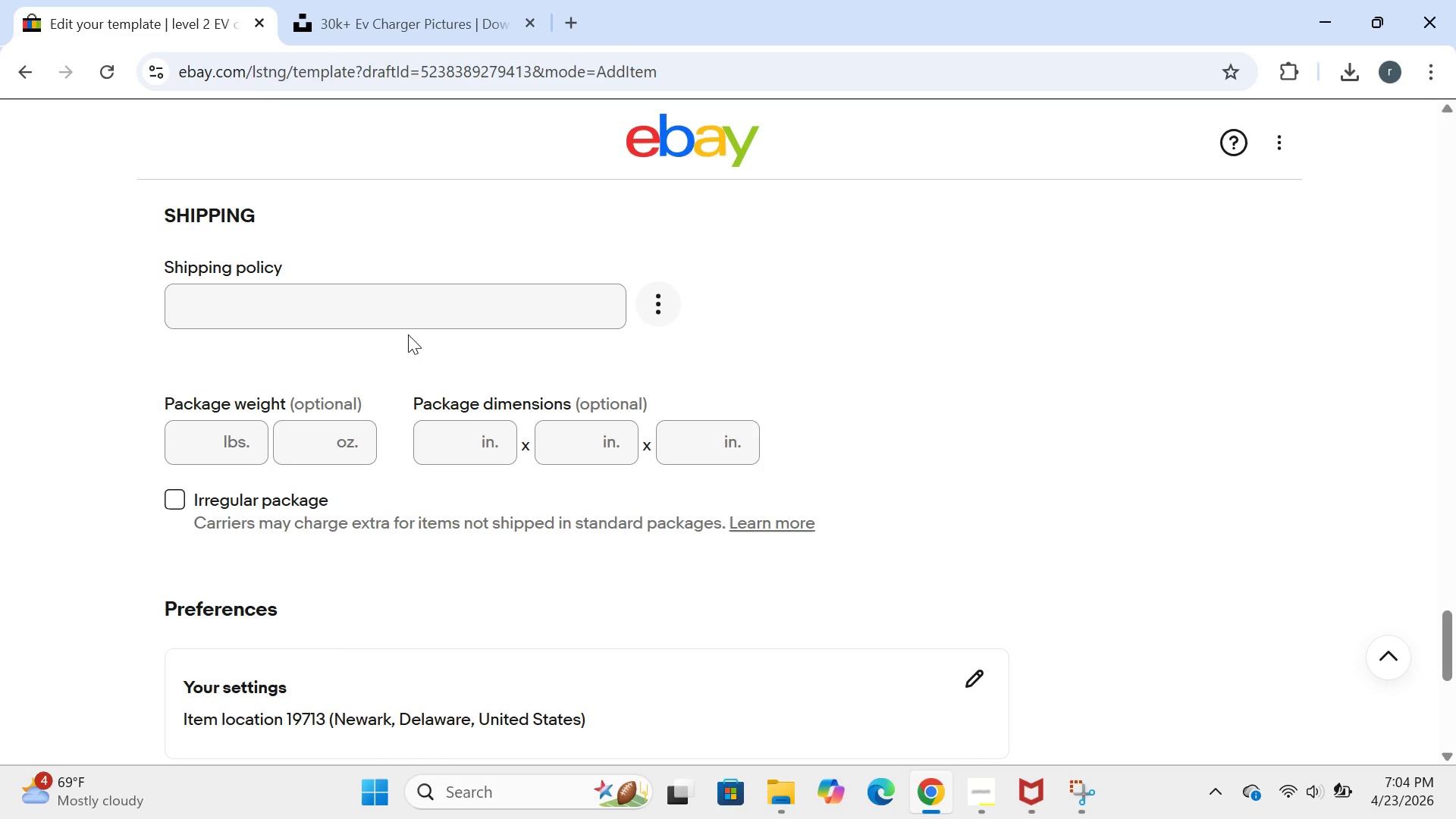 
wait(35.45)
 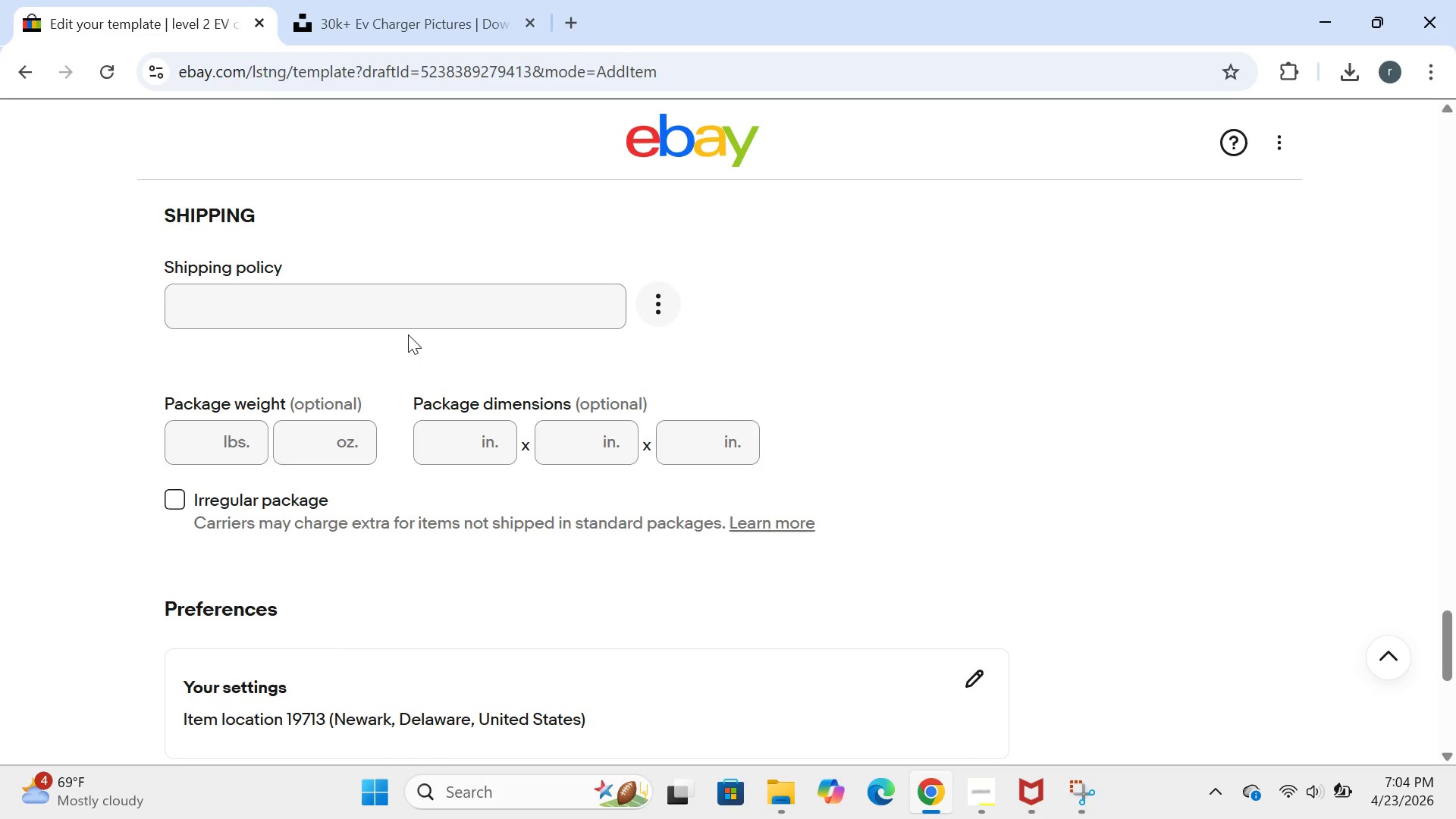 
left_click([664, 313])
 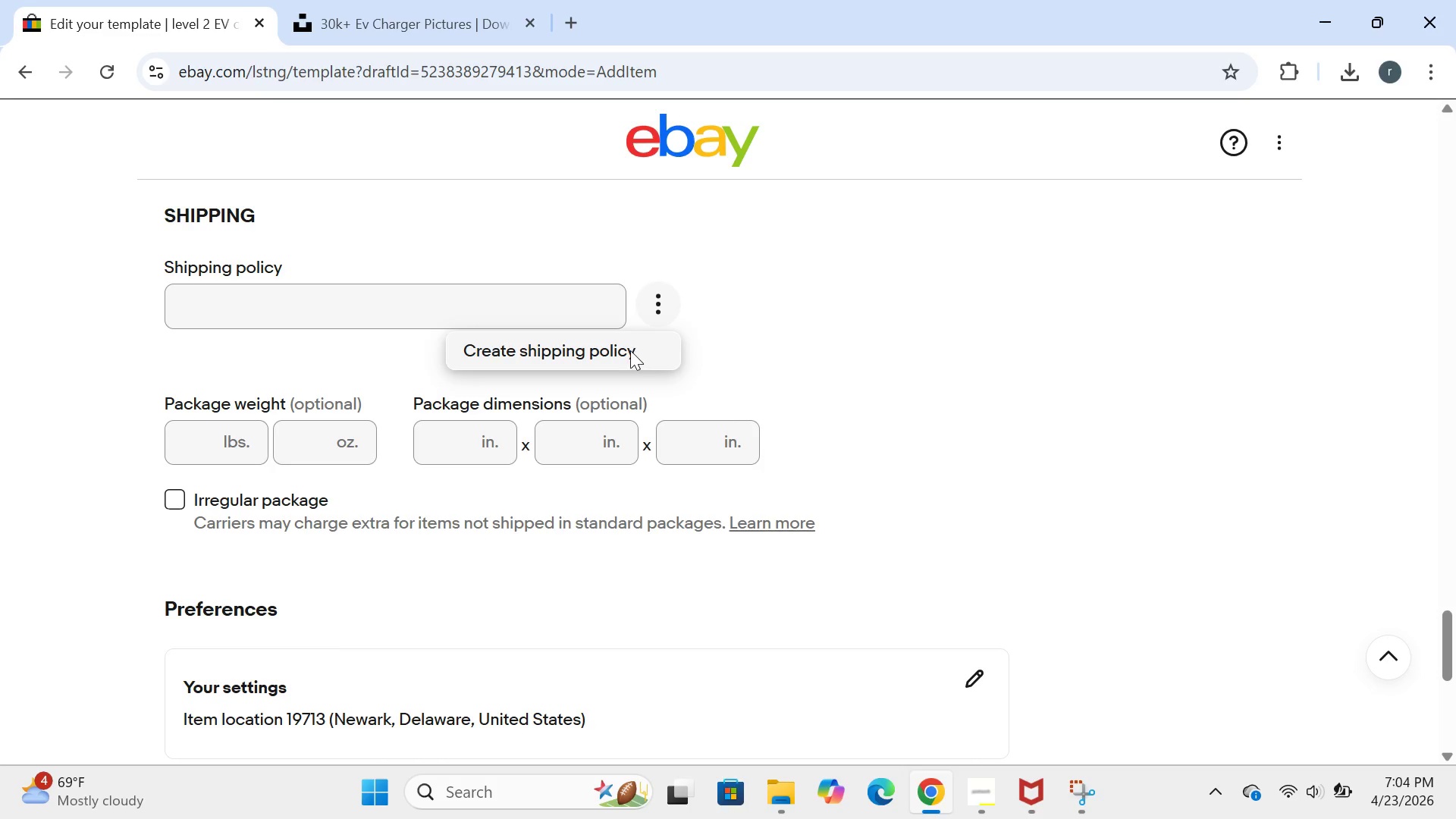 
left_click([628, 351])
 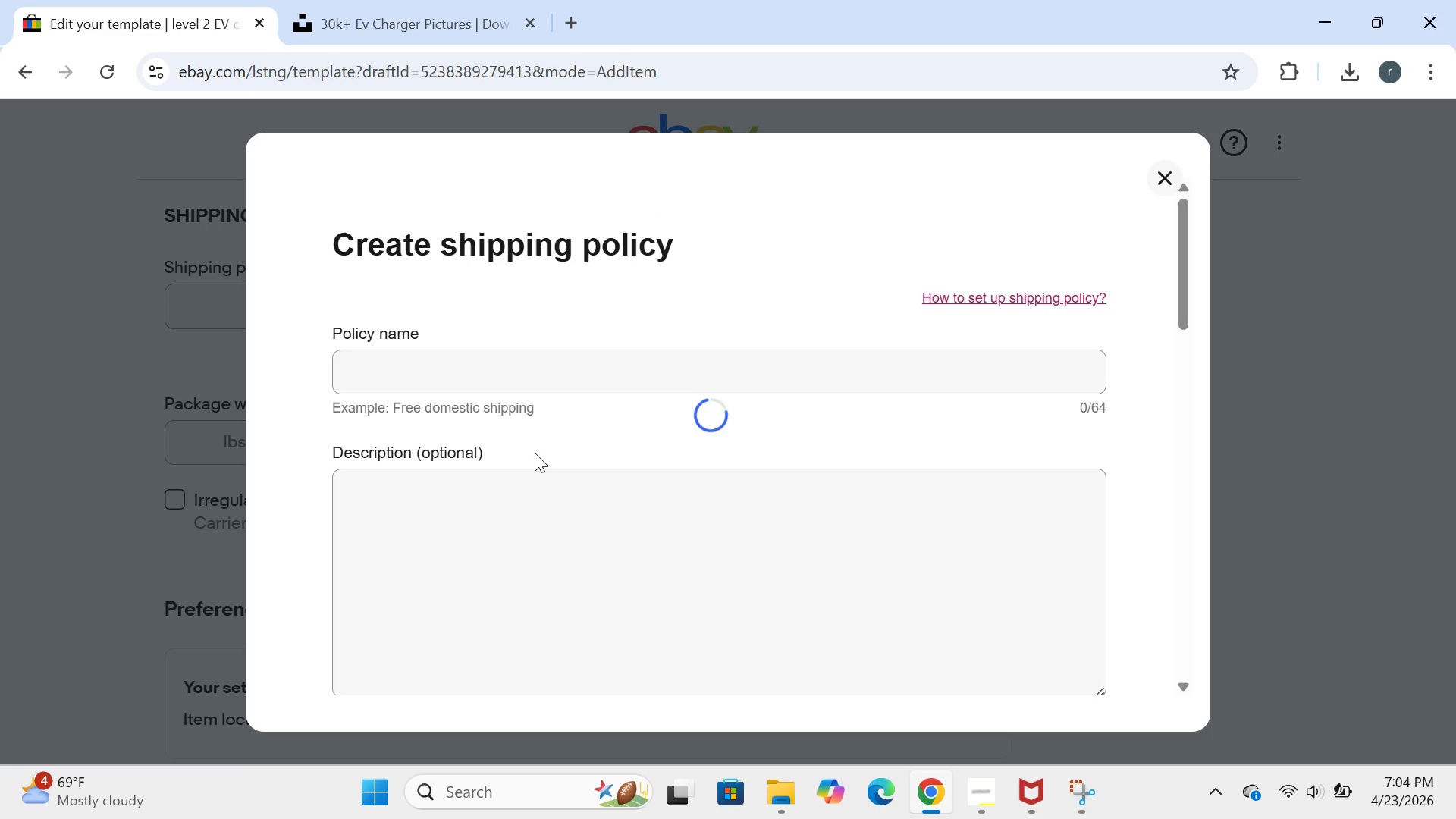 
left_click([553, 375])
 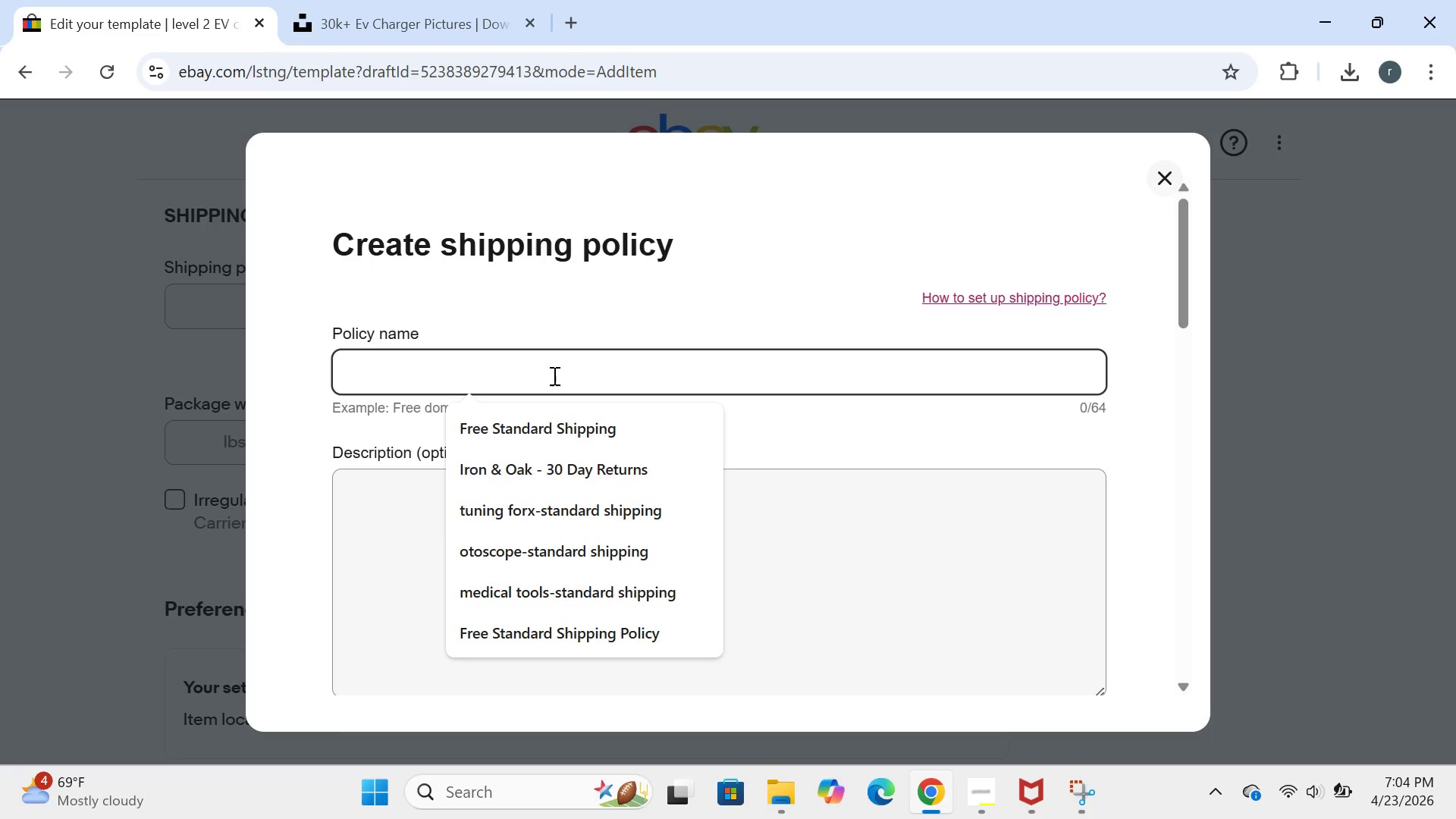 
type(FR)
key(Backspace)
 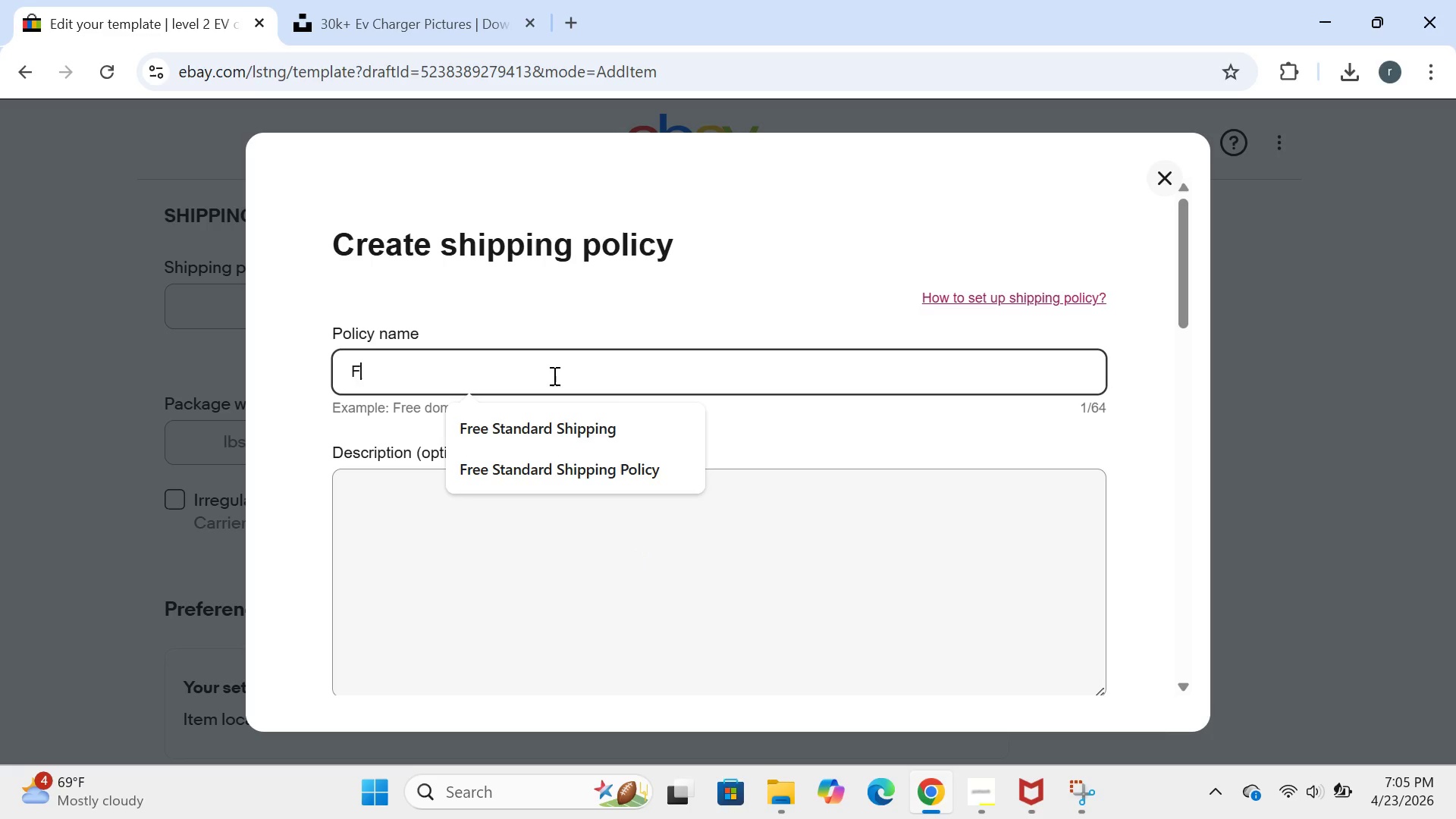 
type(reight ^)
key(Backspace)
type(and standa)
 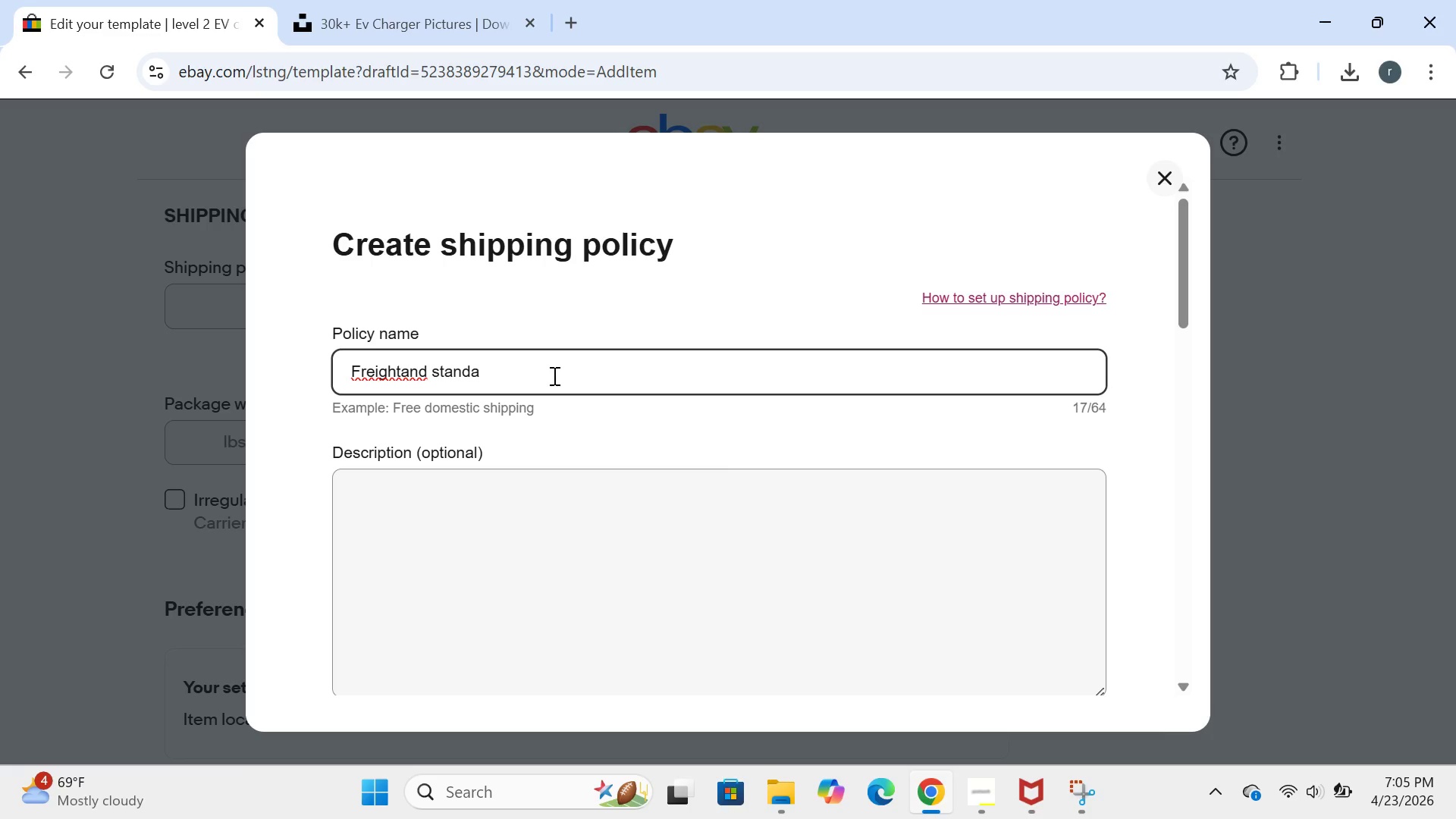 
left_click([400, 367])
 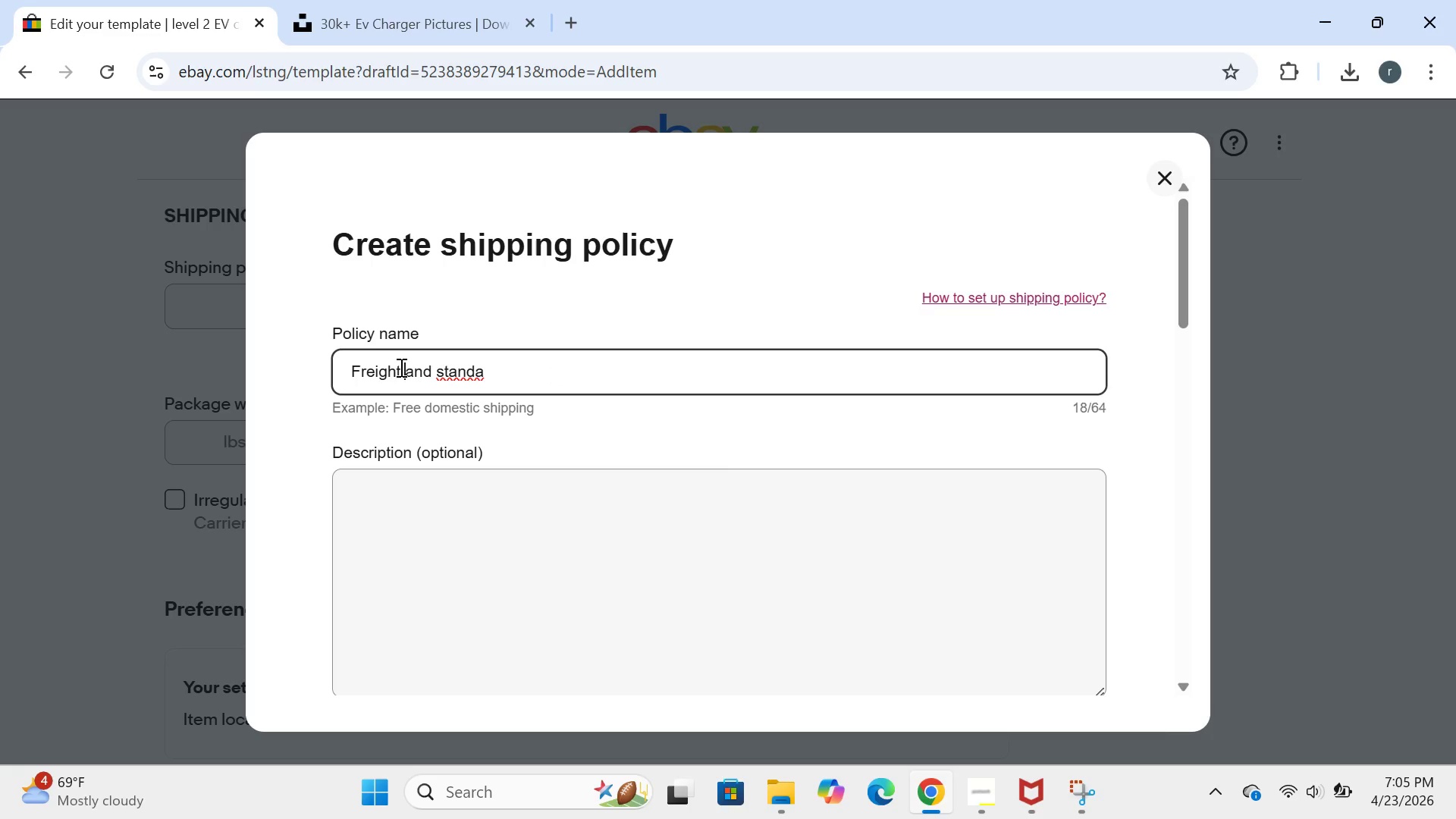 
key(Space)
 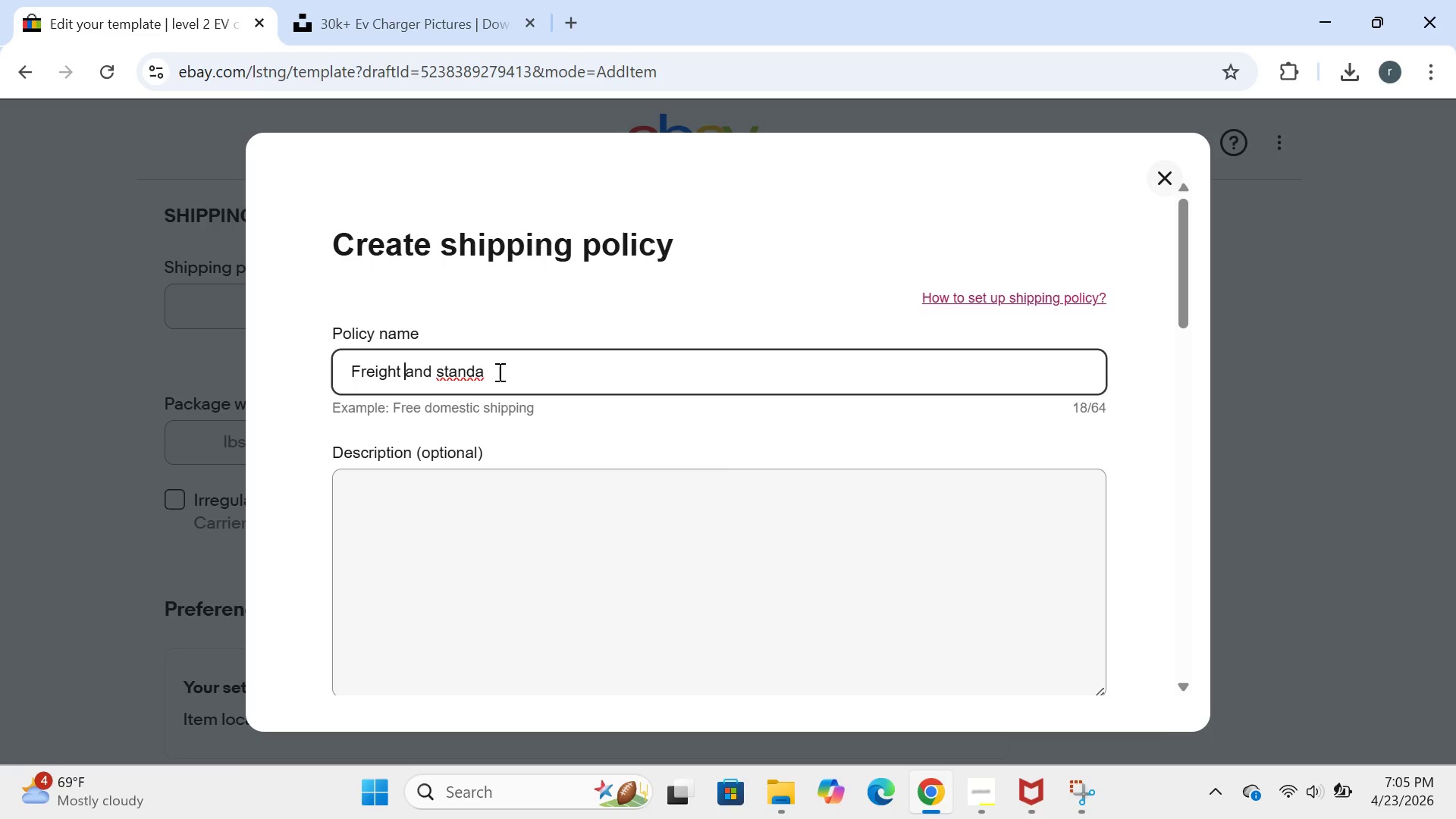 
left_click([498, 372])
 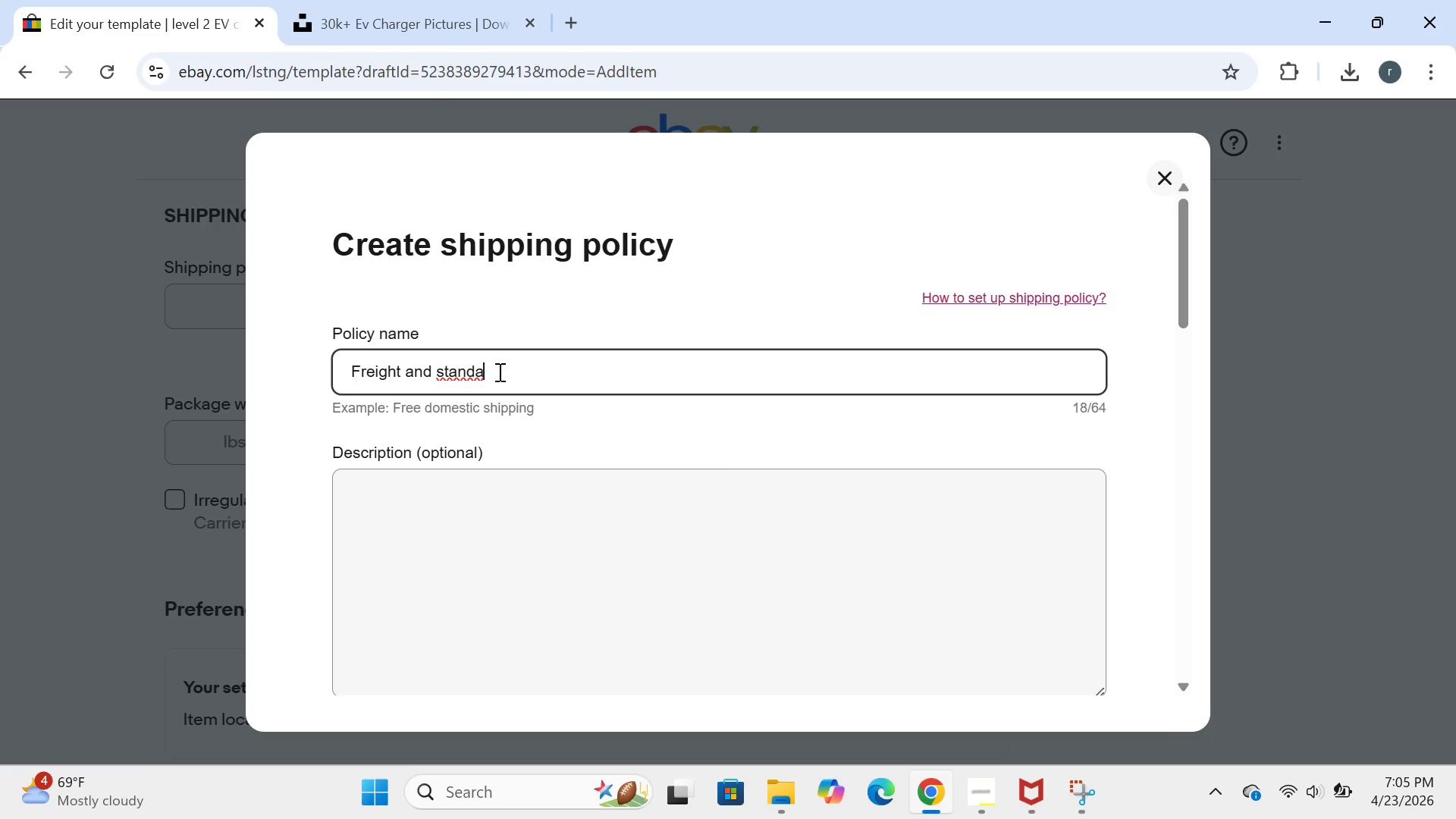 
type(rd )
key(Backspace)
type(()
key(Backspace)
type(()
 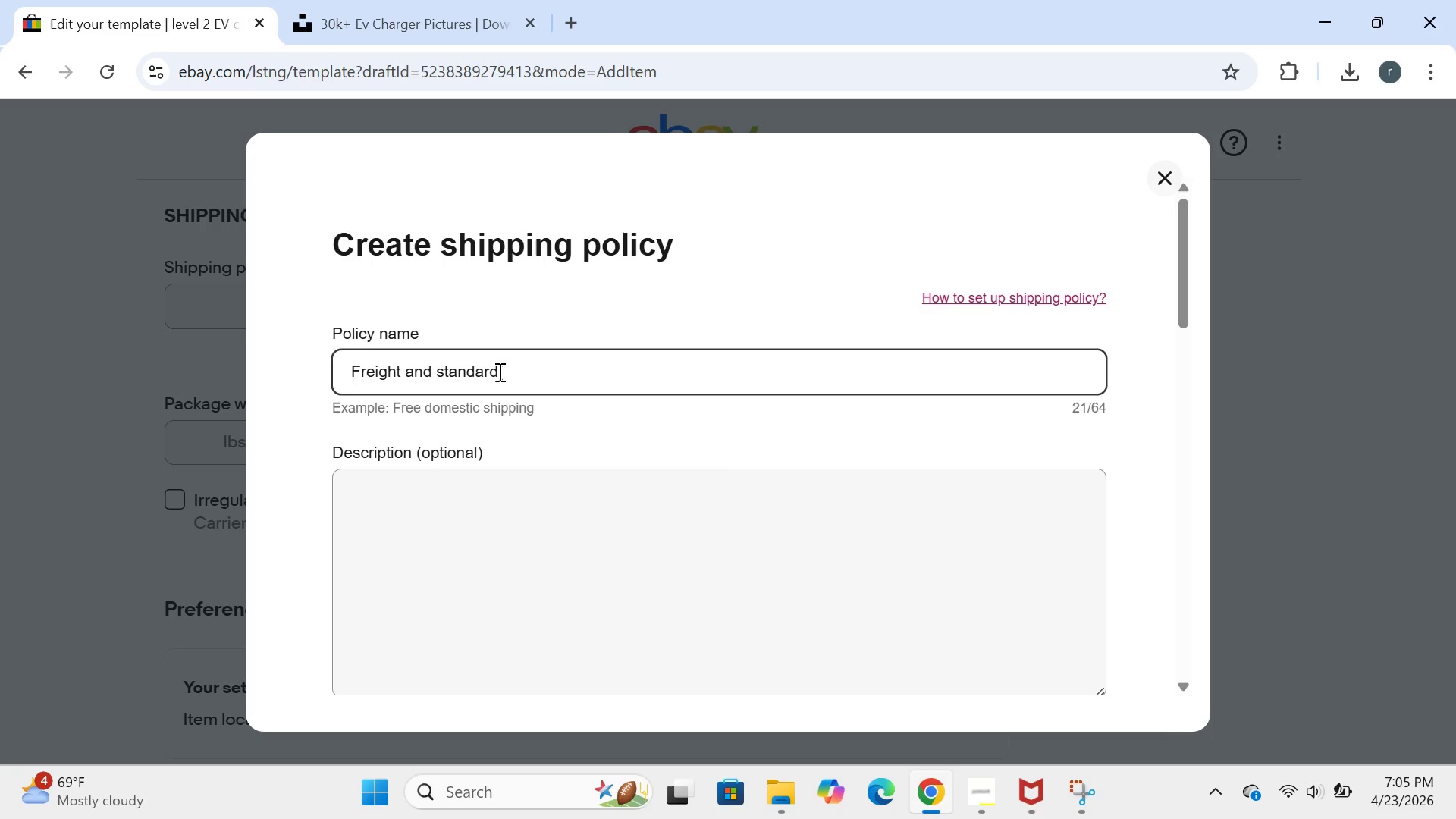 
type(heavy.)
key(Backspace)
type(/bulk_)
key(Backspace)
type())
 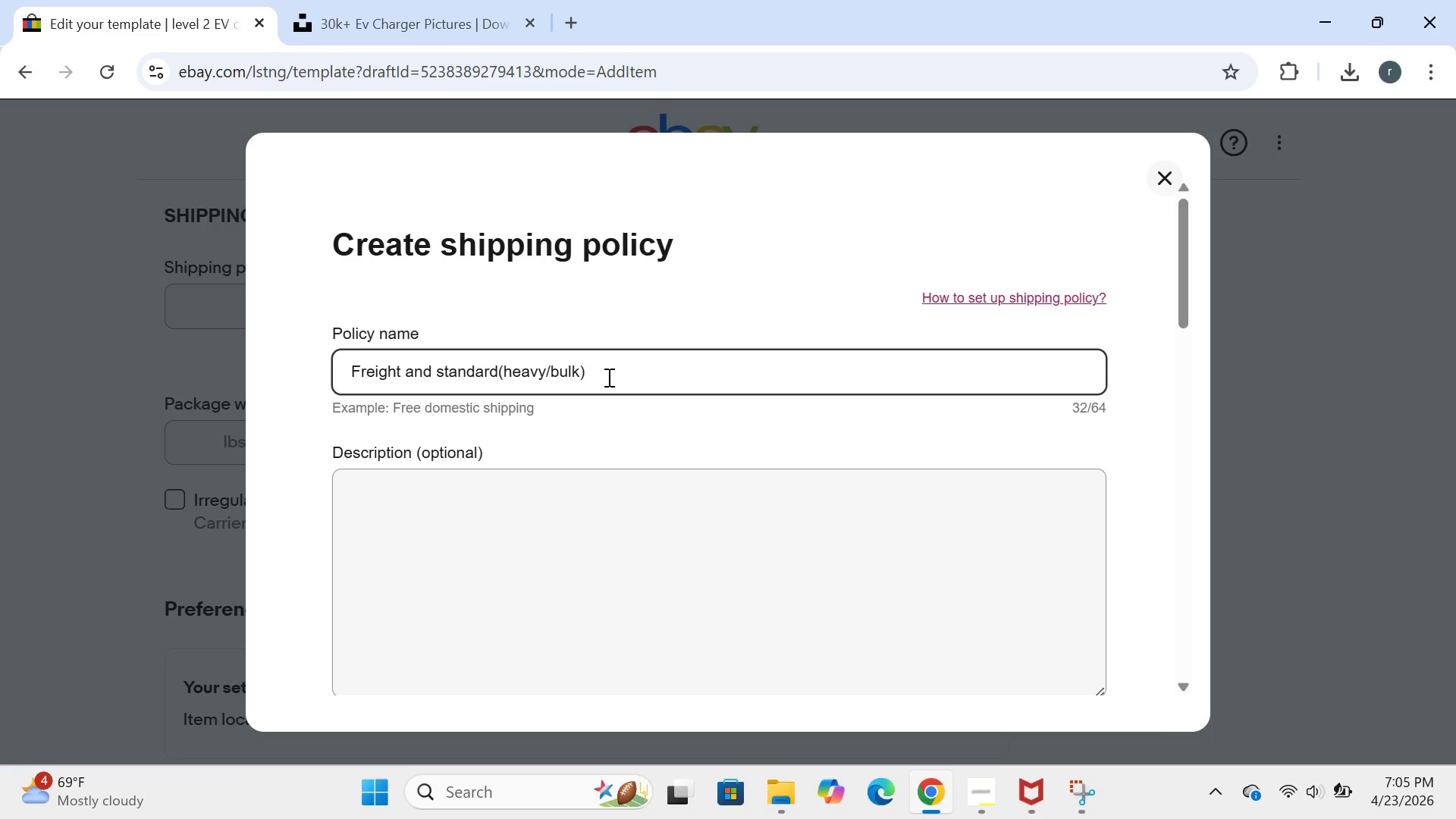 
wait(43.81)
 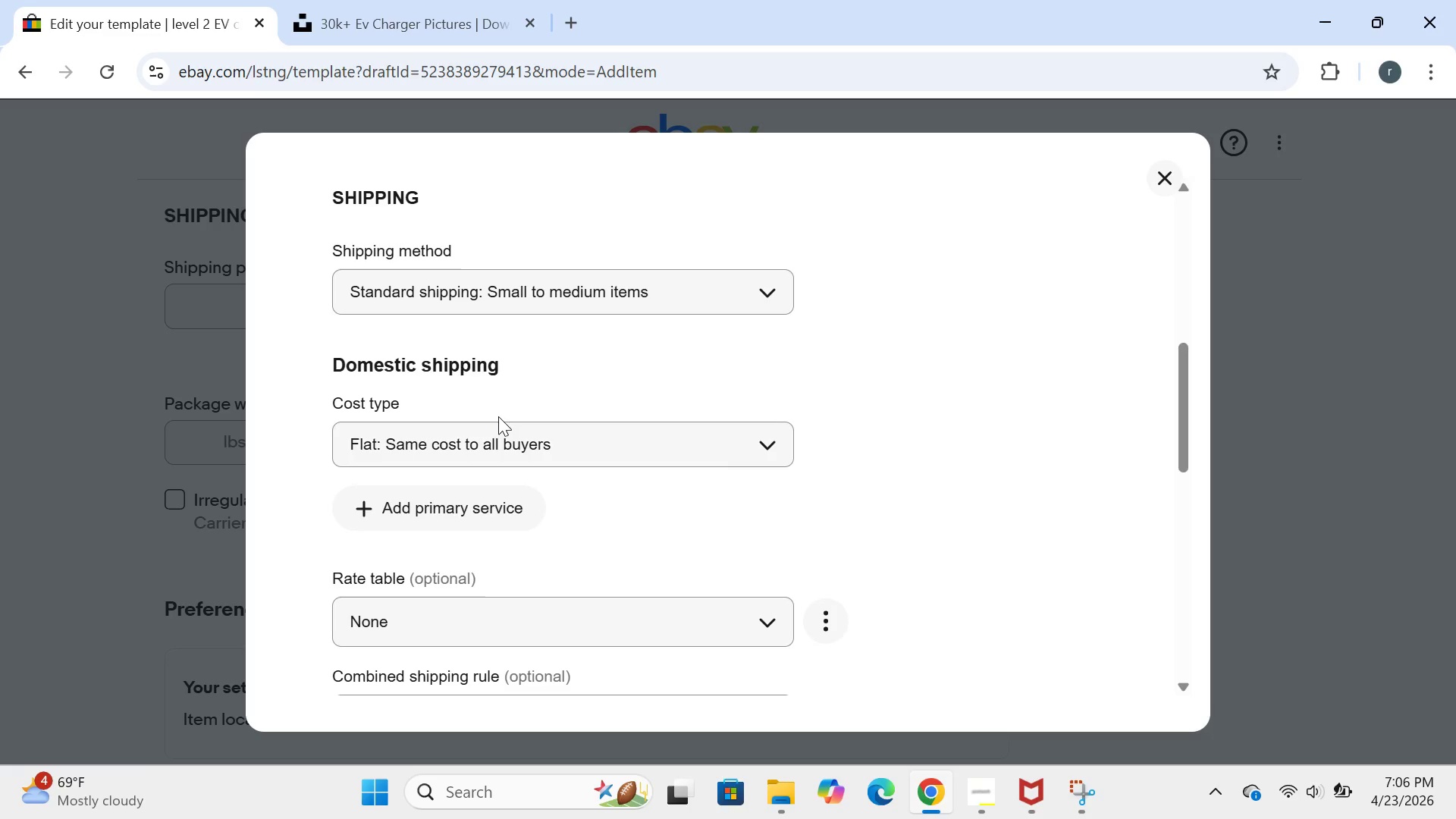 
left_click([366, 343])
 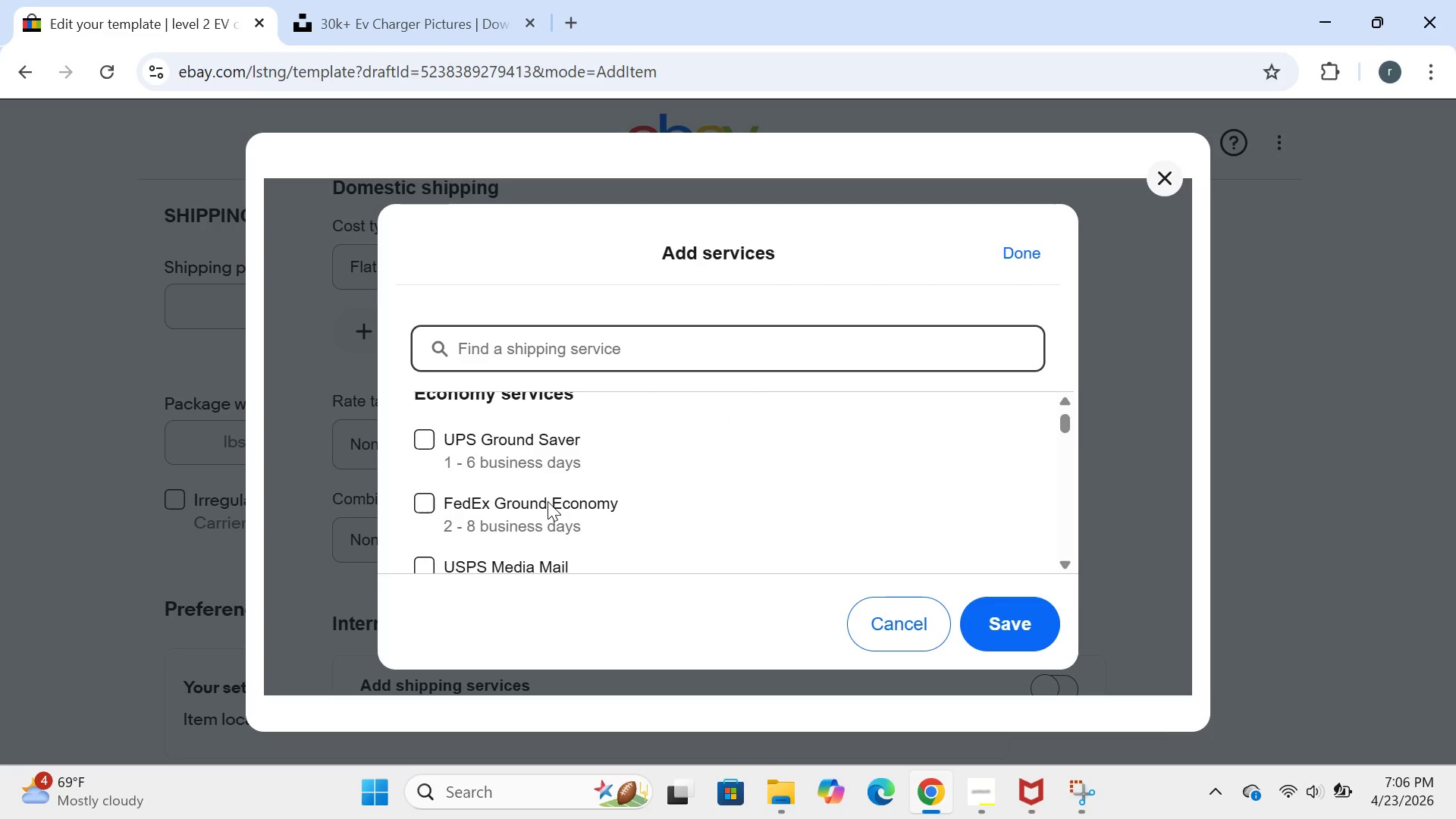 
wait(25.53)
 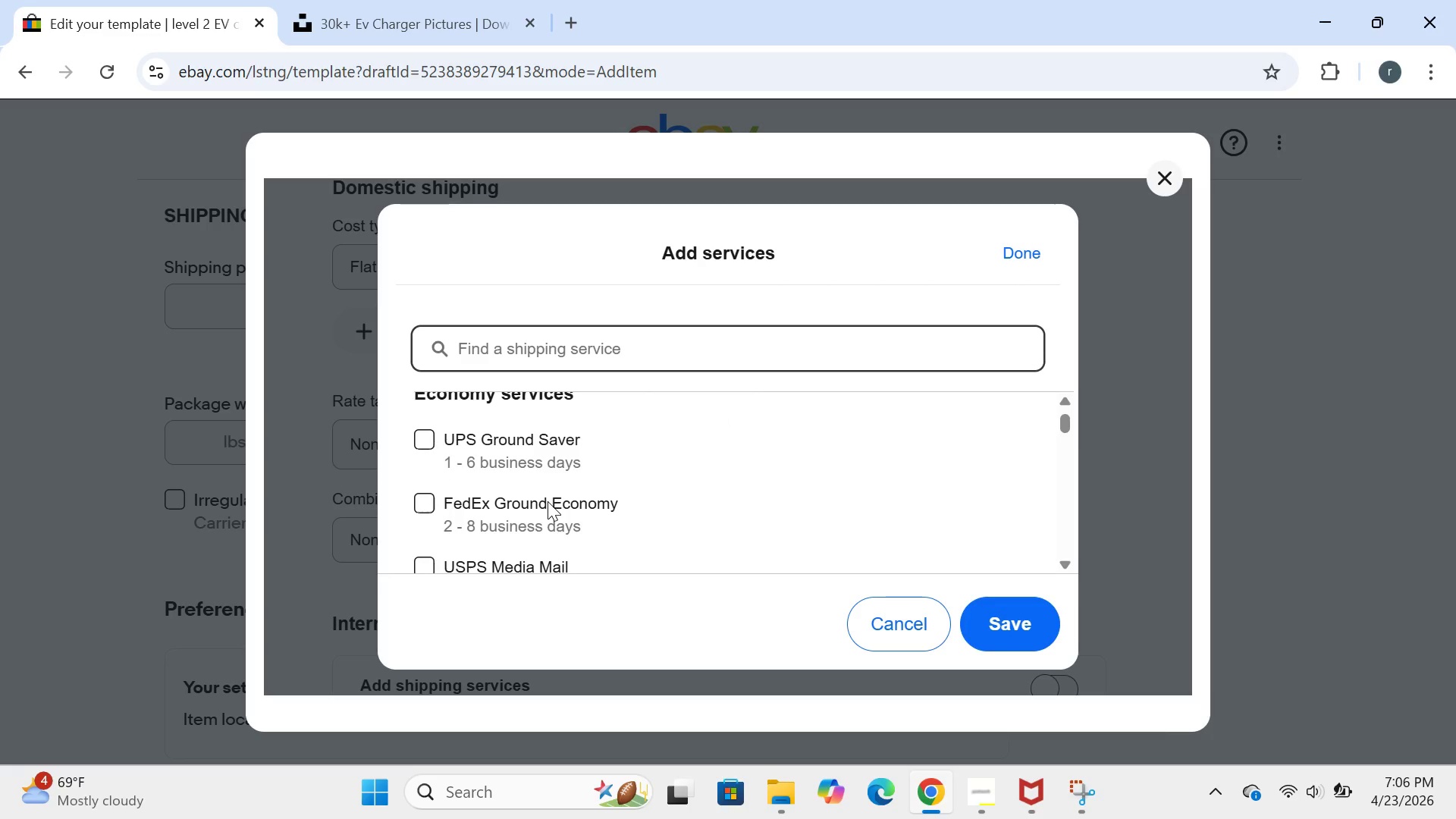 
left_click([433, 461])
 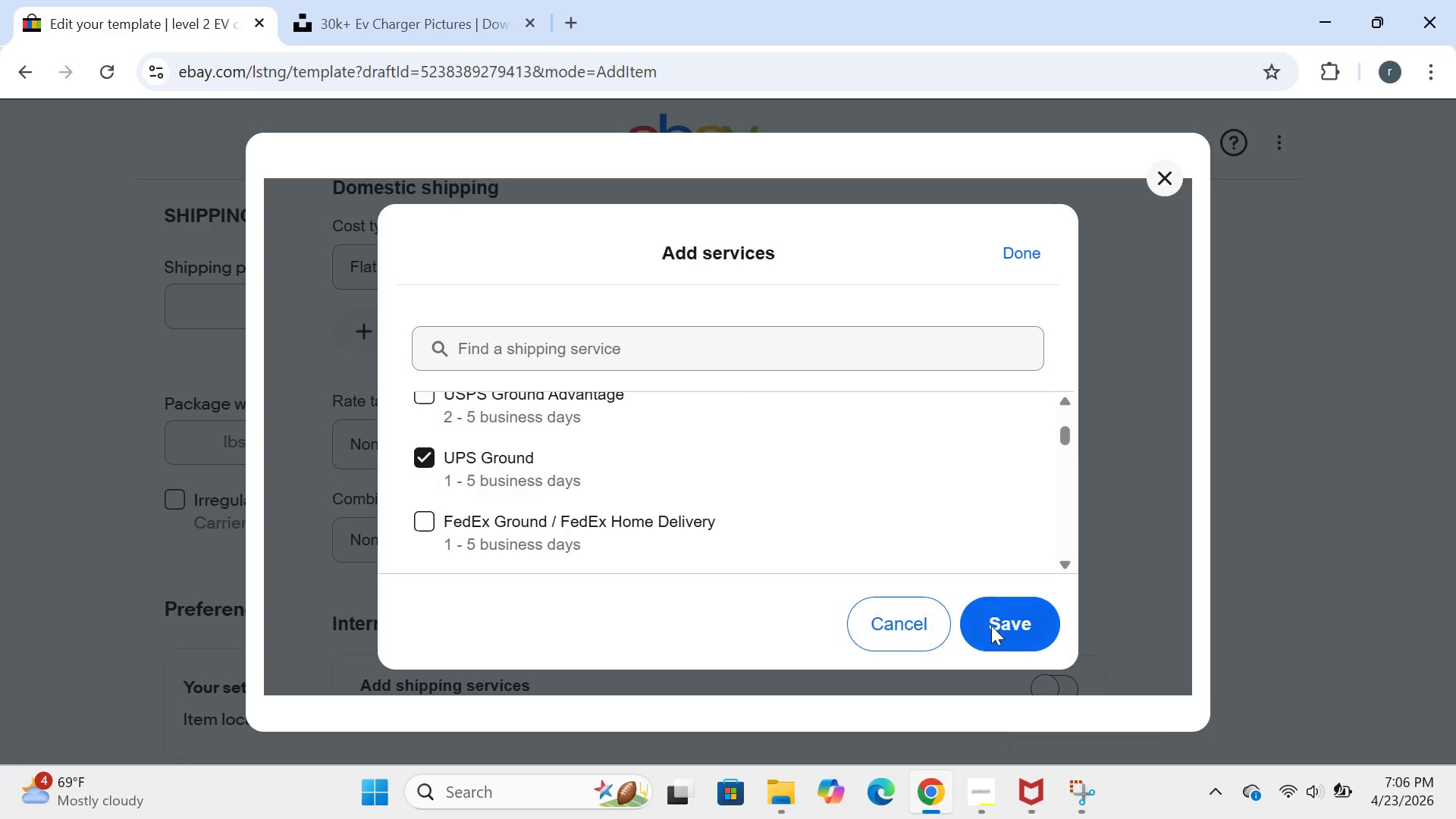 
left_click([991, 632])
 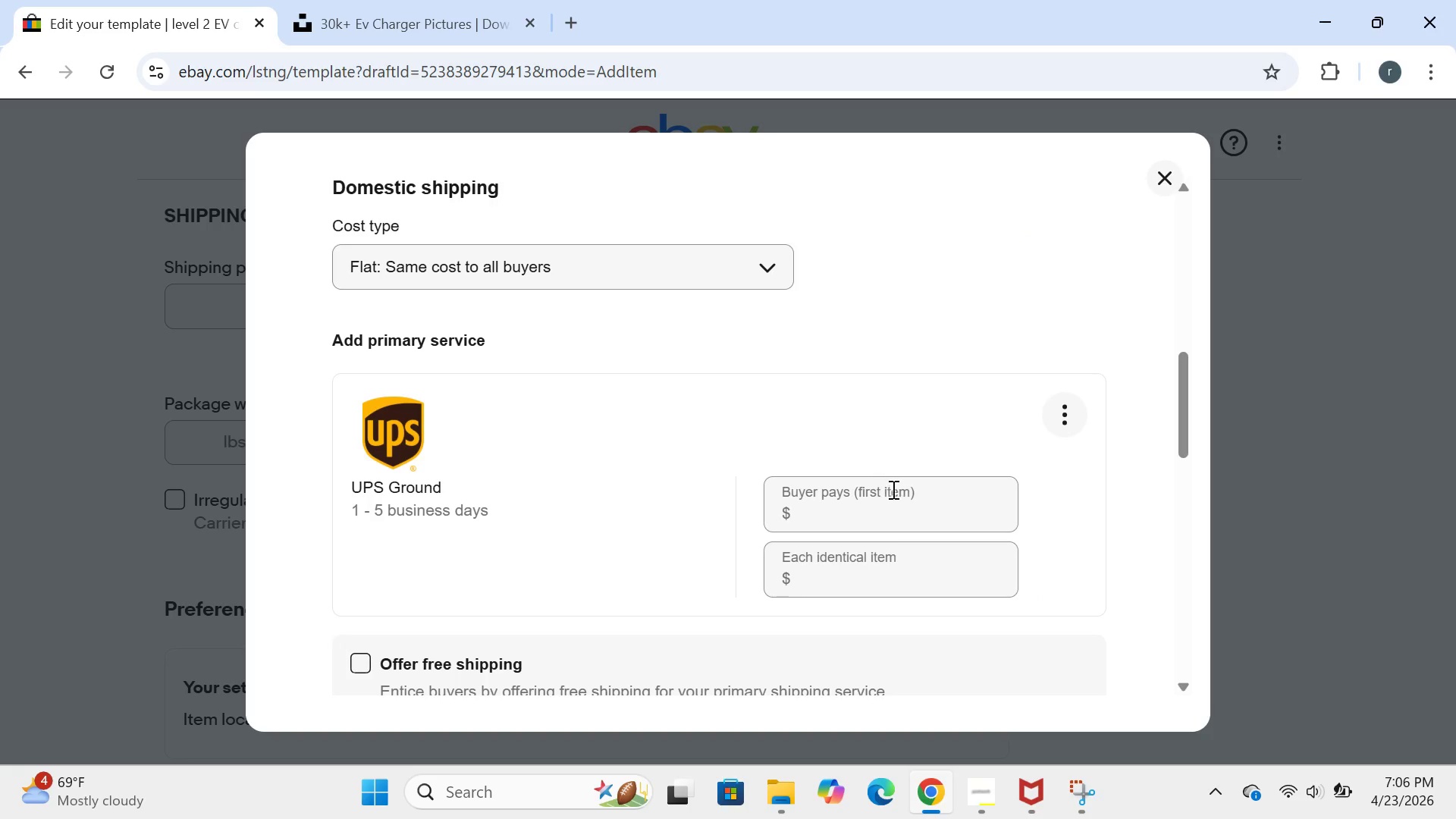 
left_click([858, 513])
 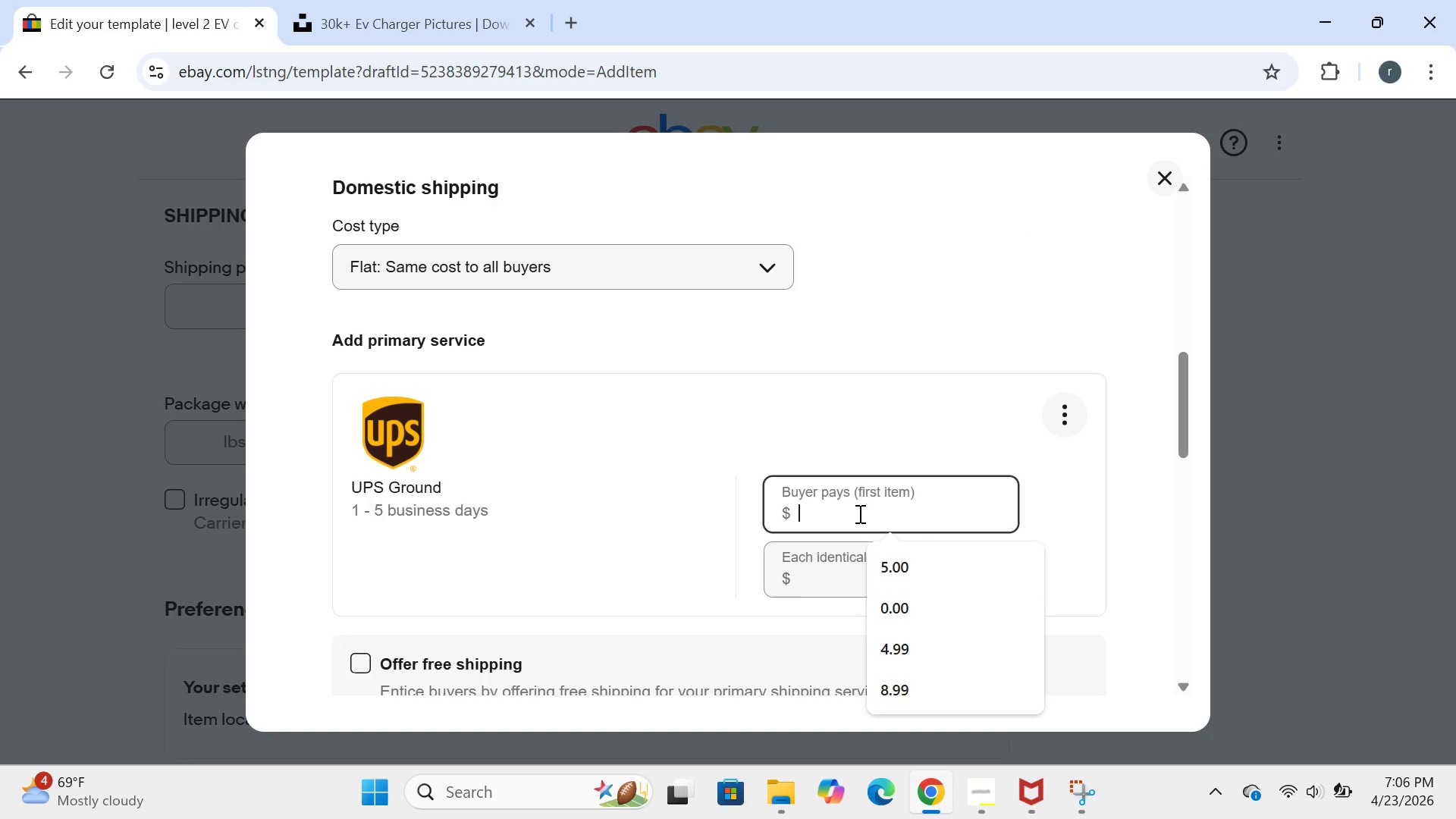 
type(29.95)
 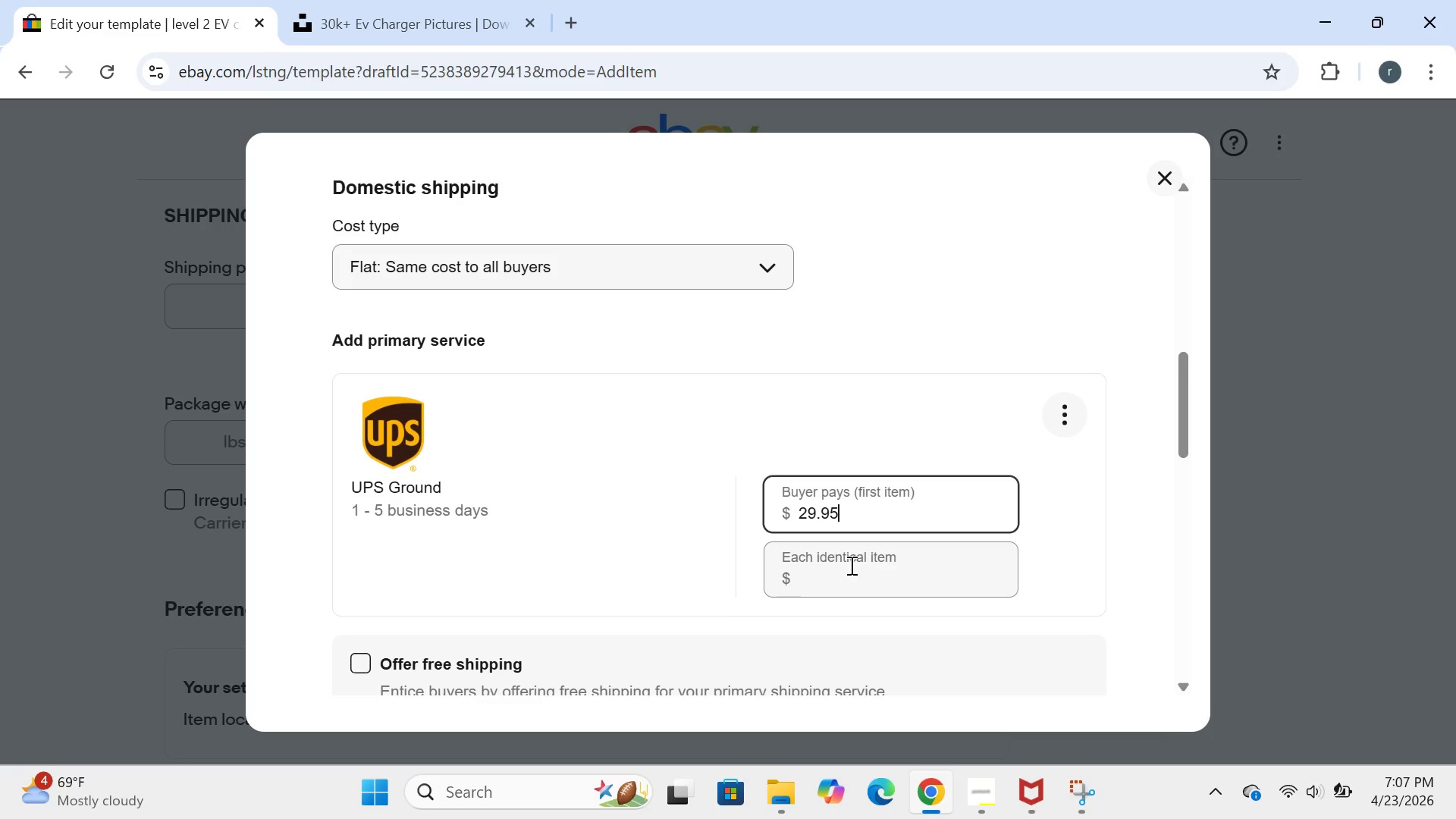 
left_click([849, 565])
 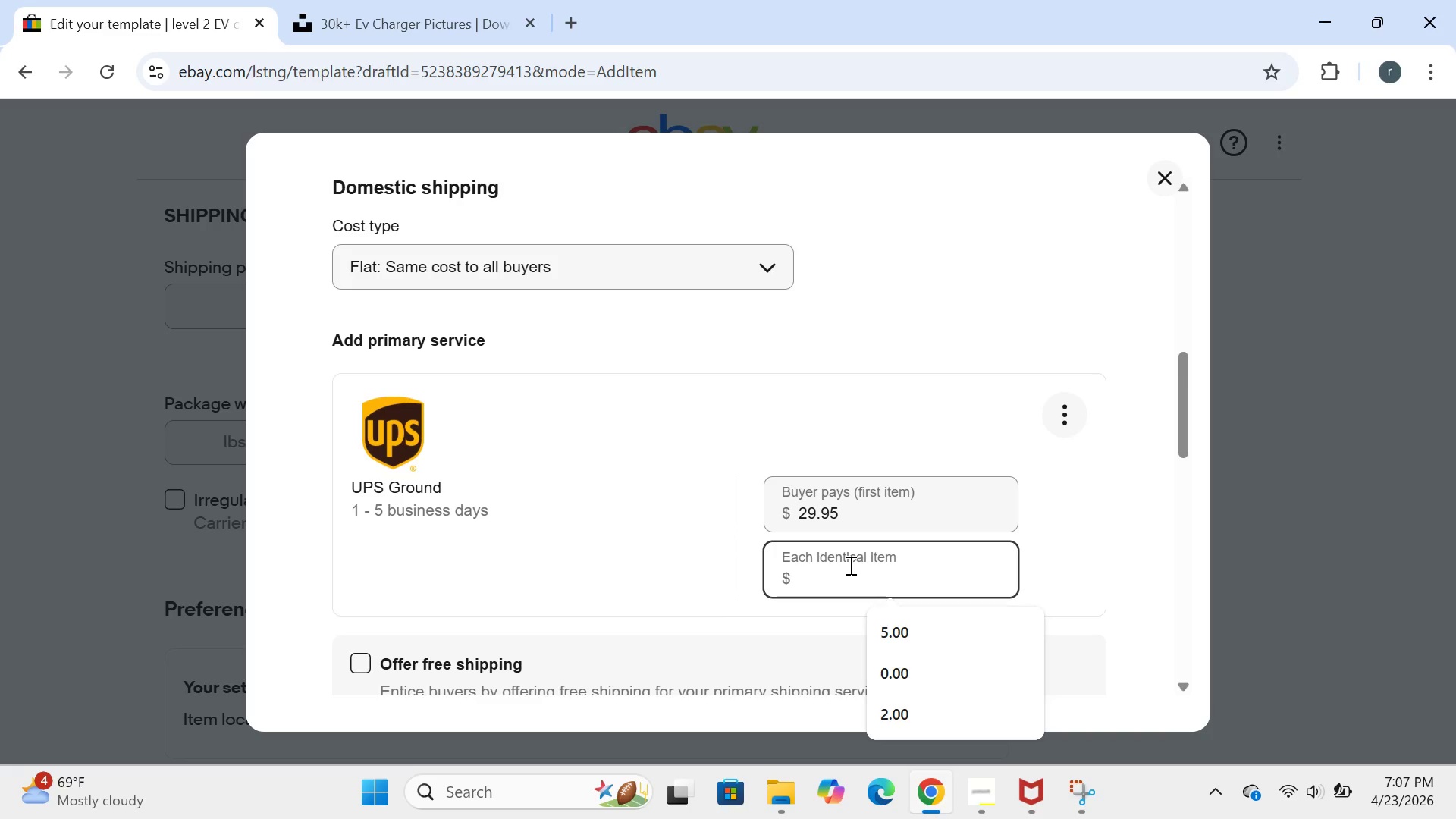 
type(5.00)
 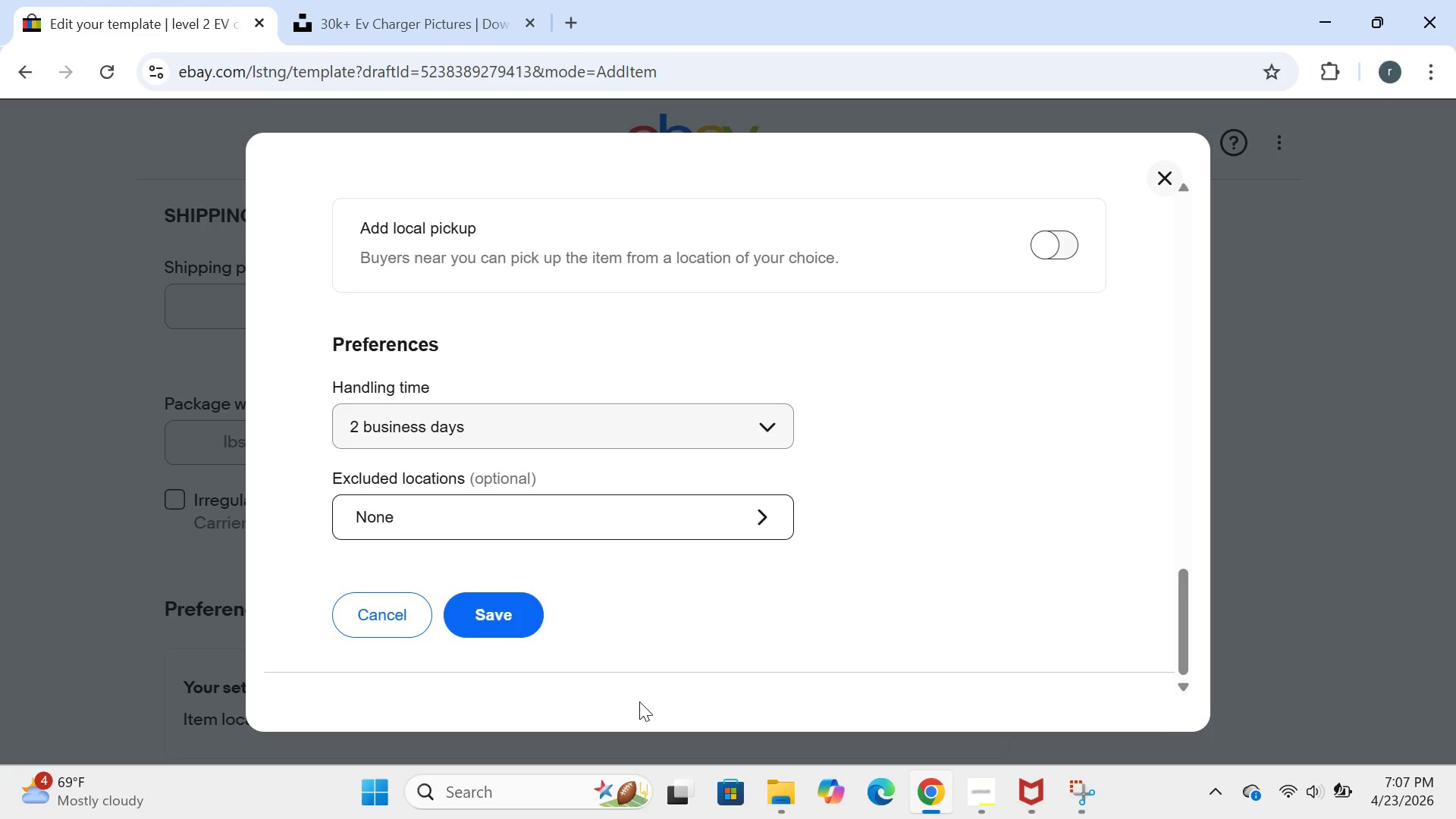 
wait(40.34)
 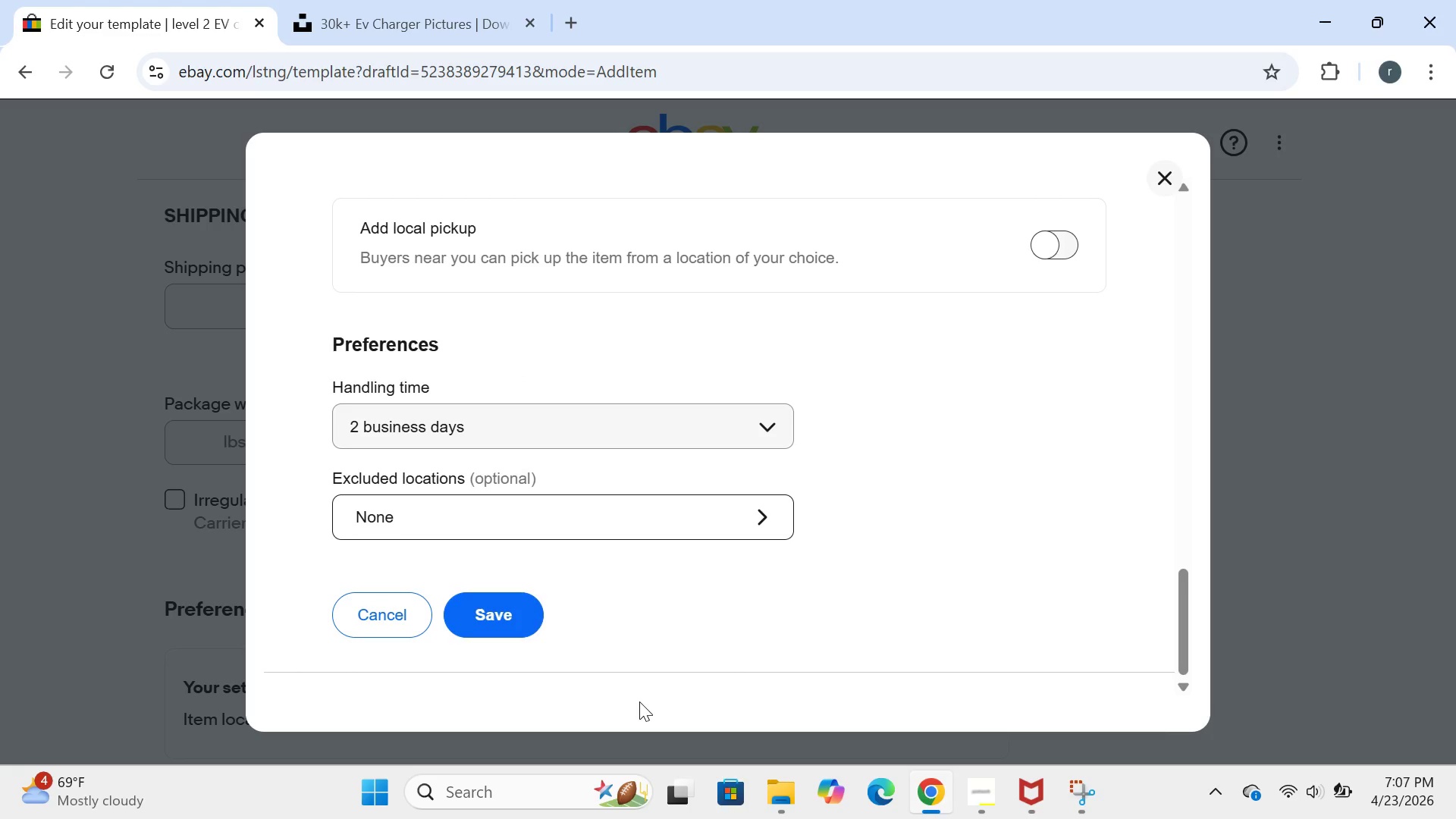 
left_click([500, 619])
 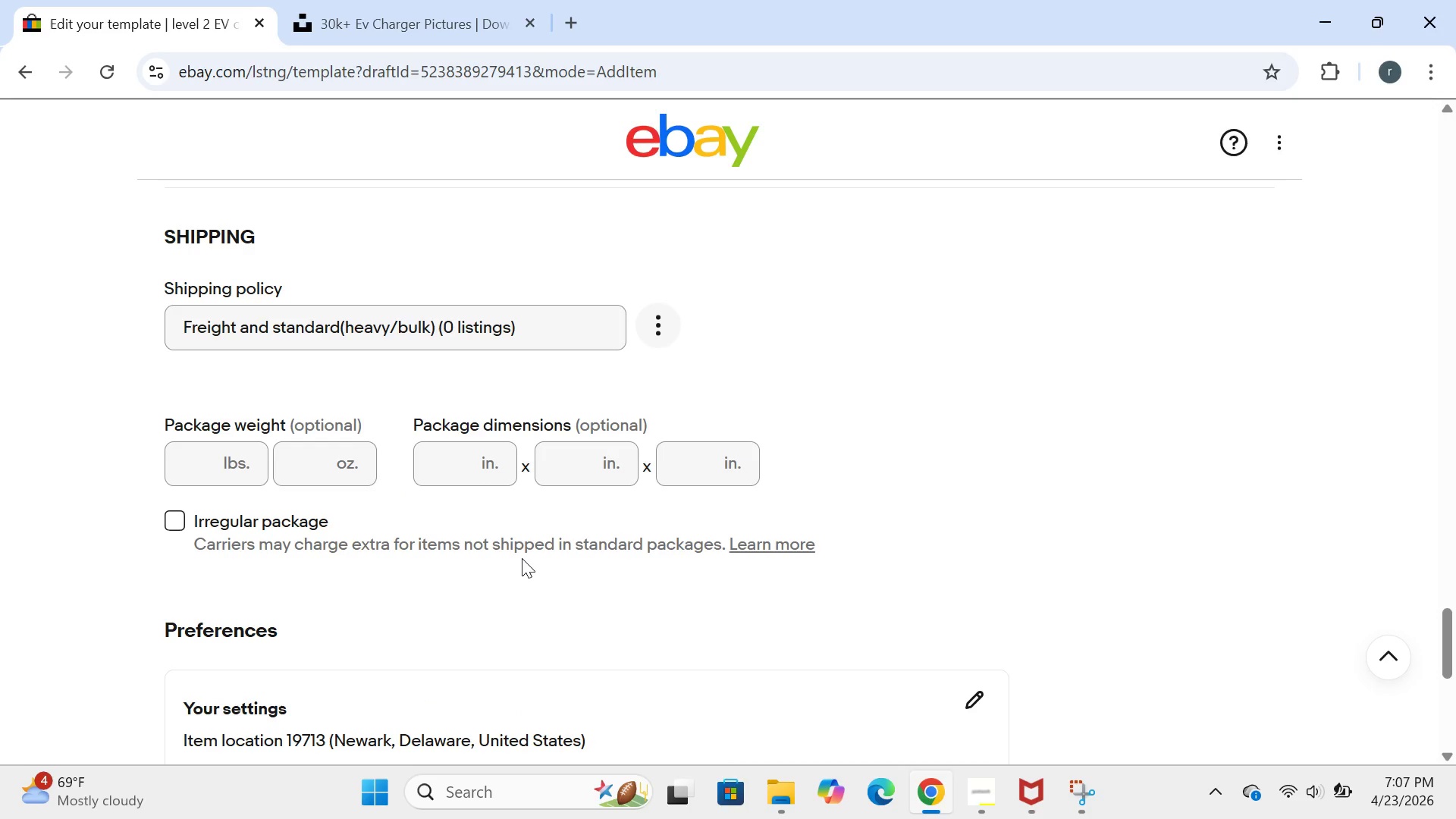 
wait(10.12)
 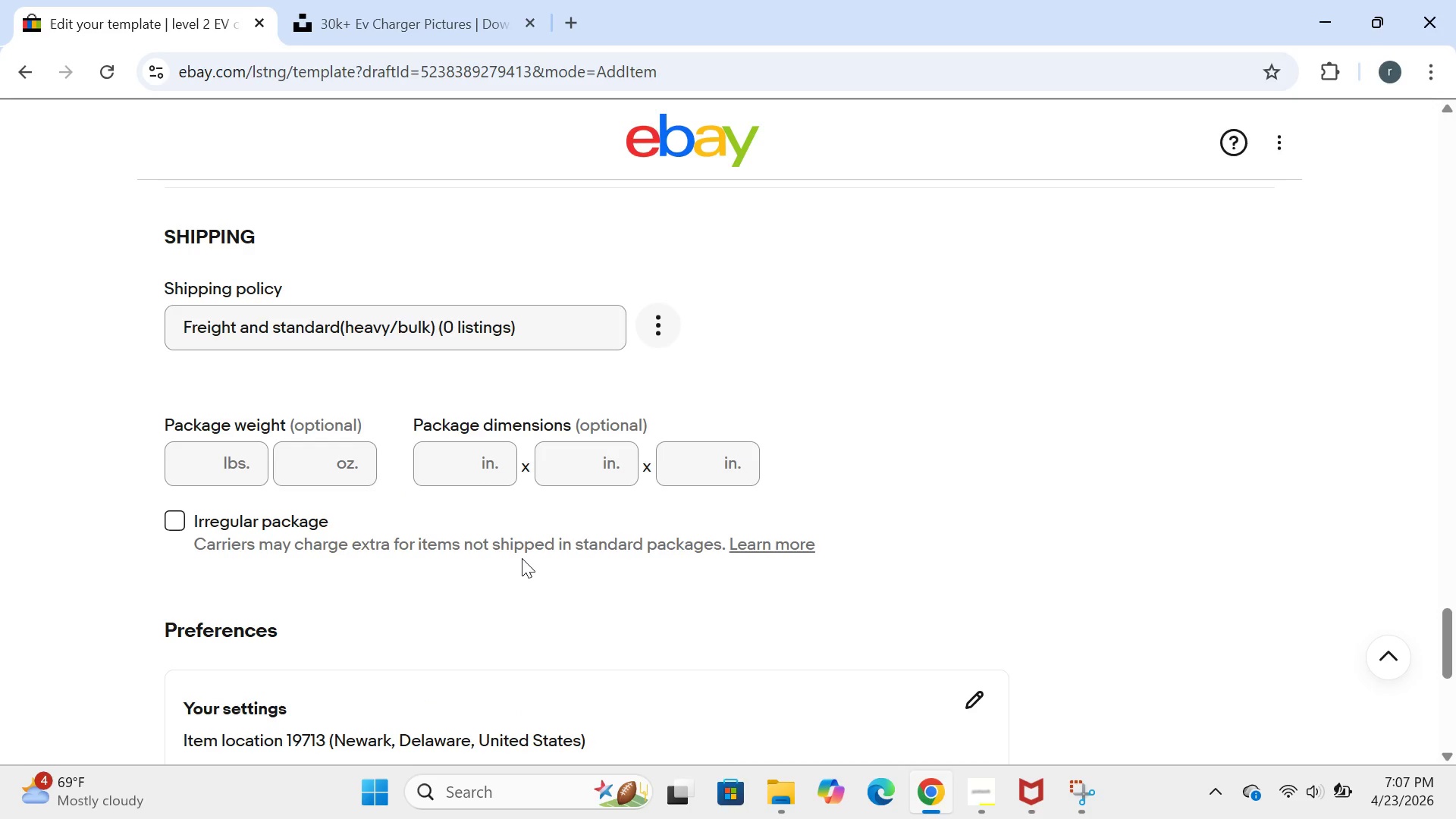 
left_click([216, 467])
 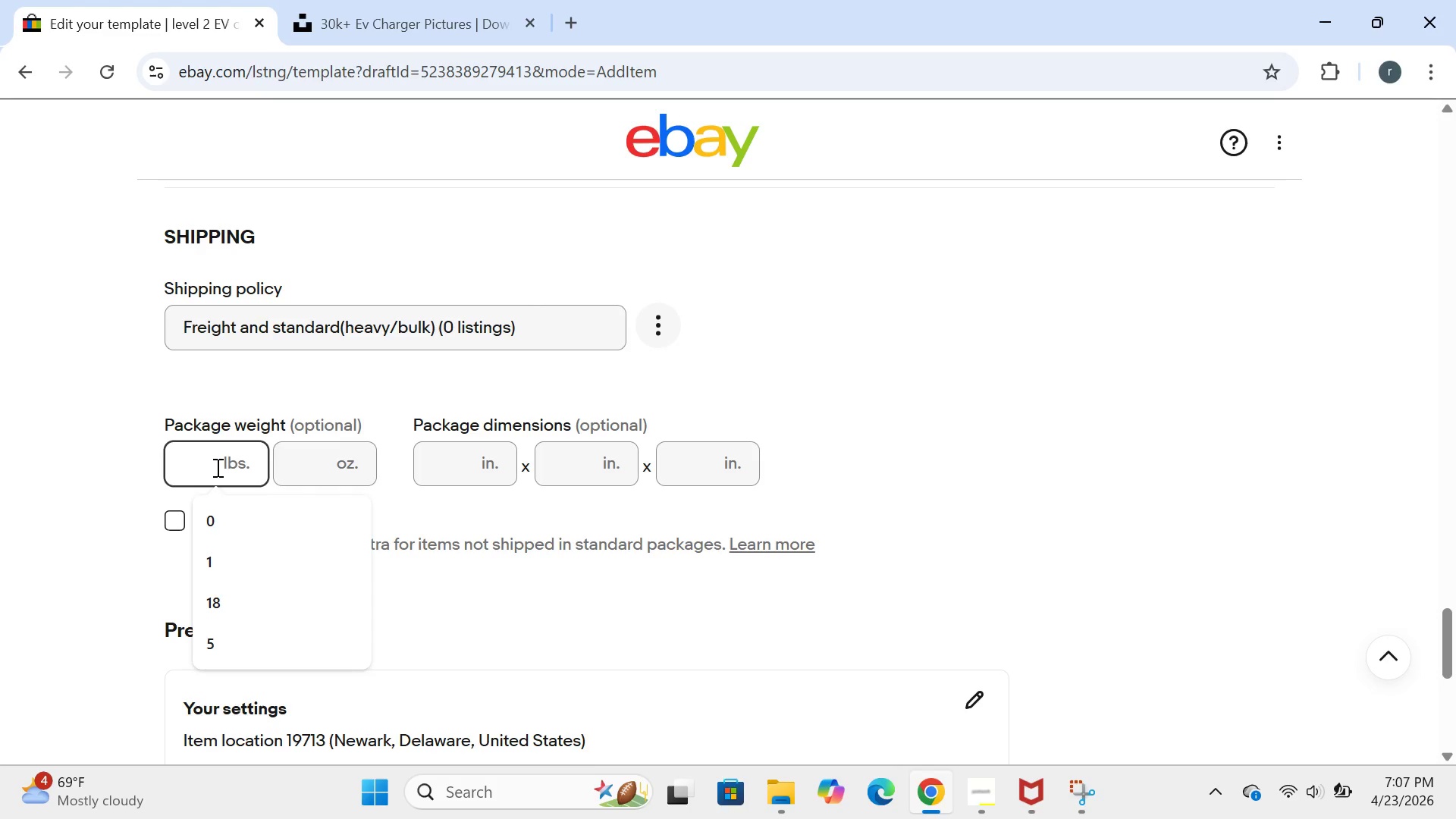 
type(150)
 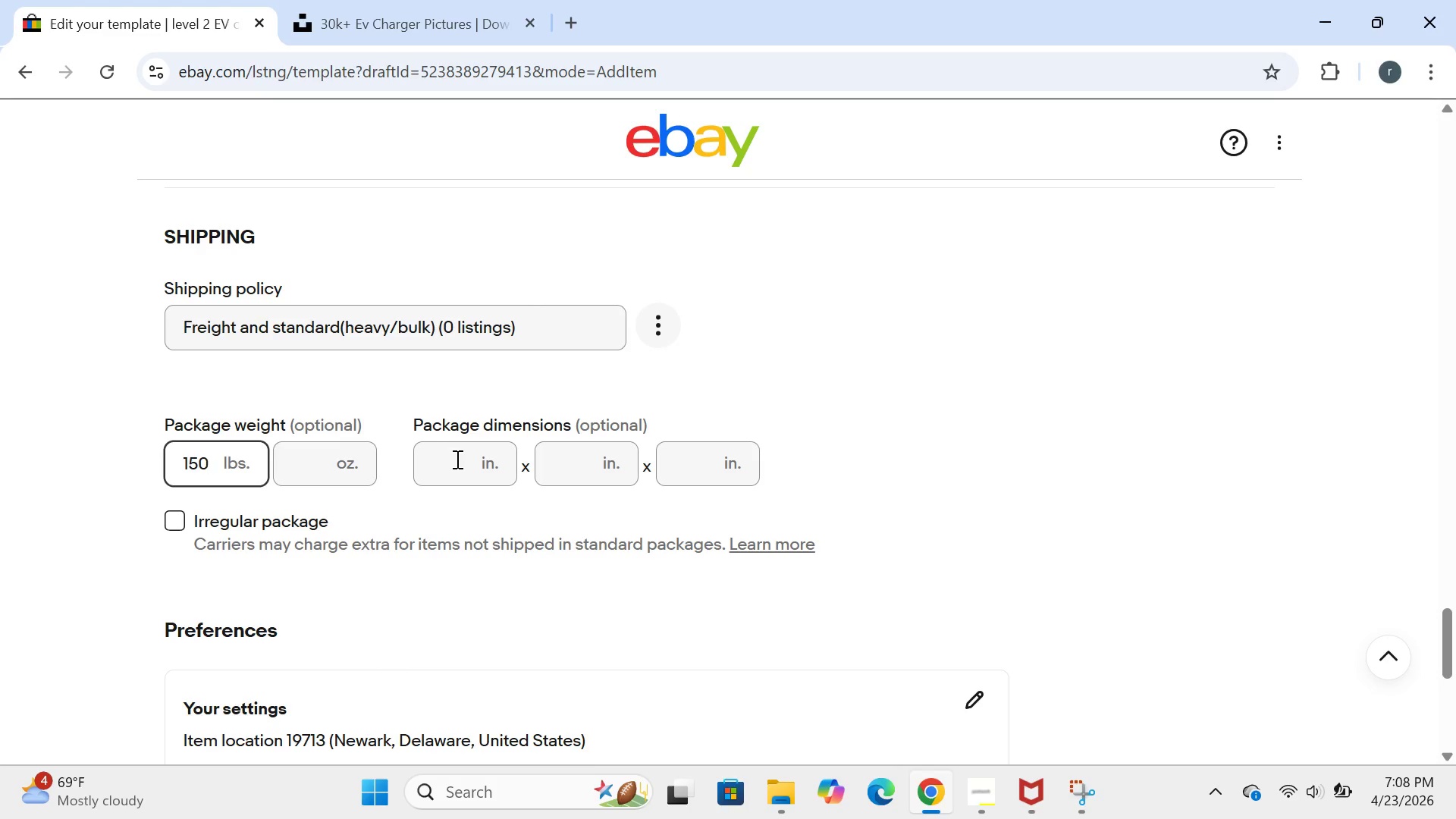 
left_click([461, 459])
 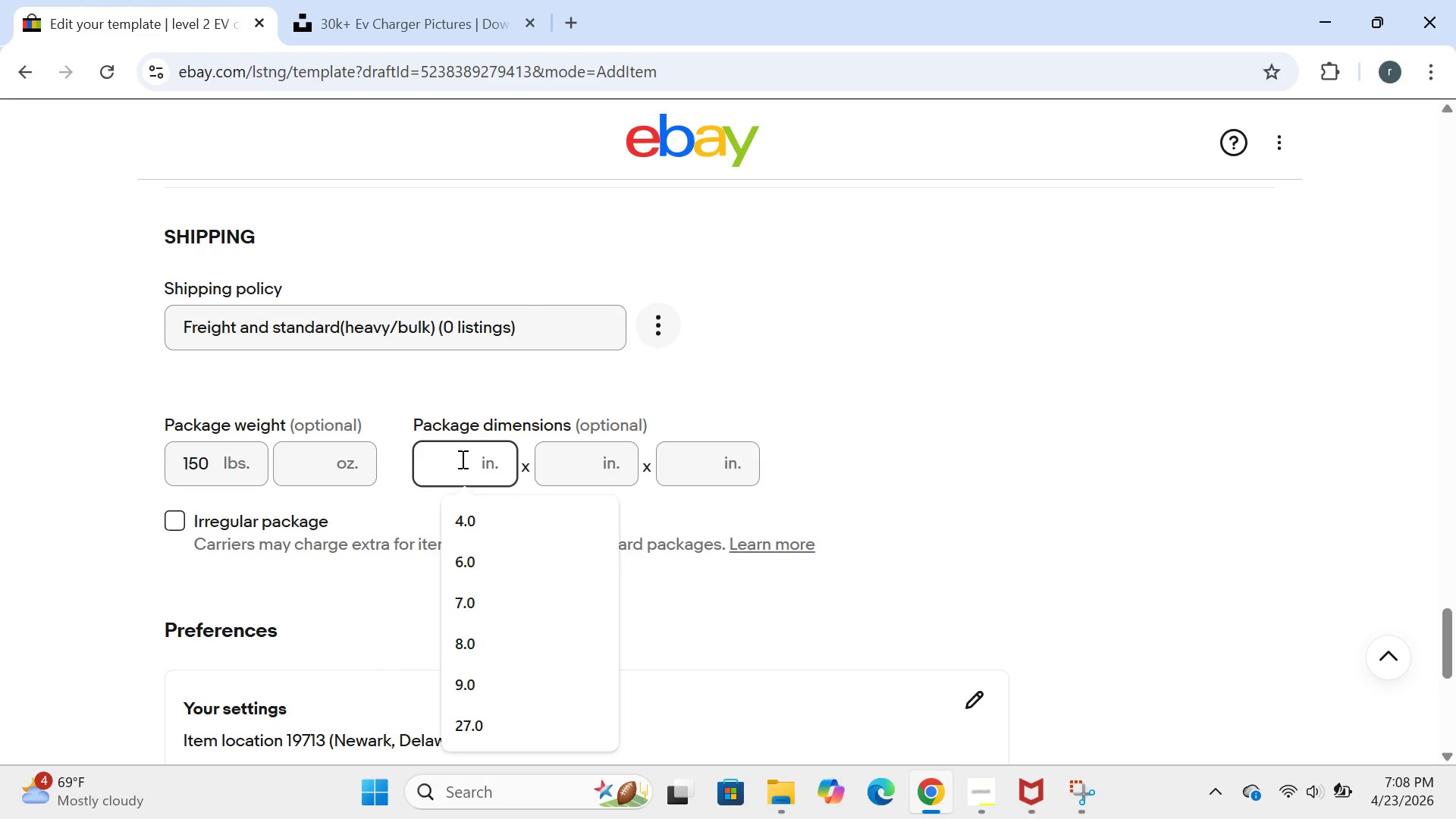 
type(48)
 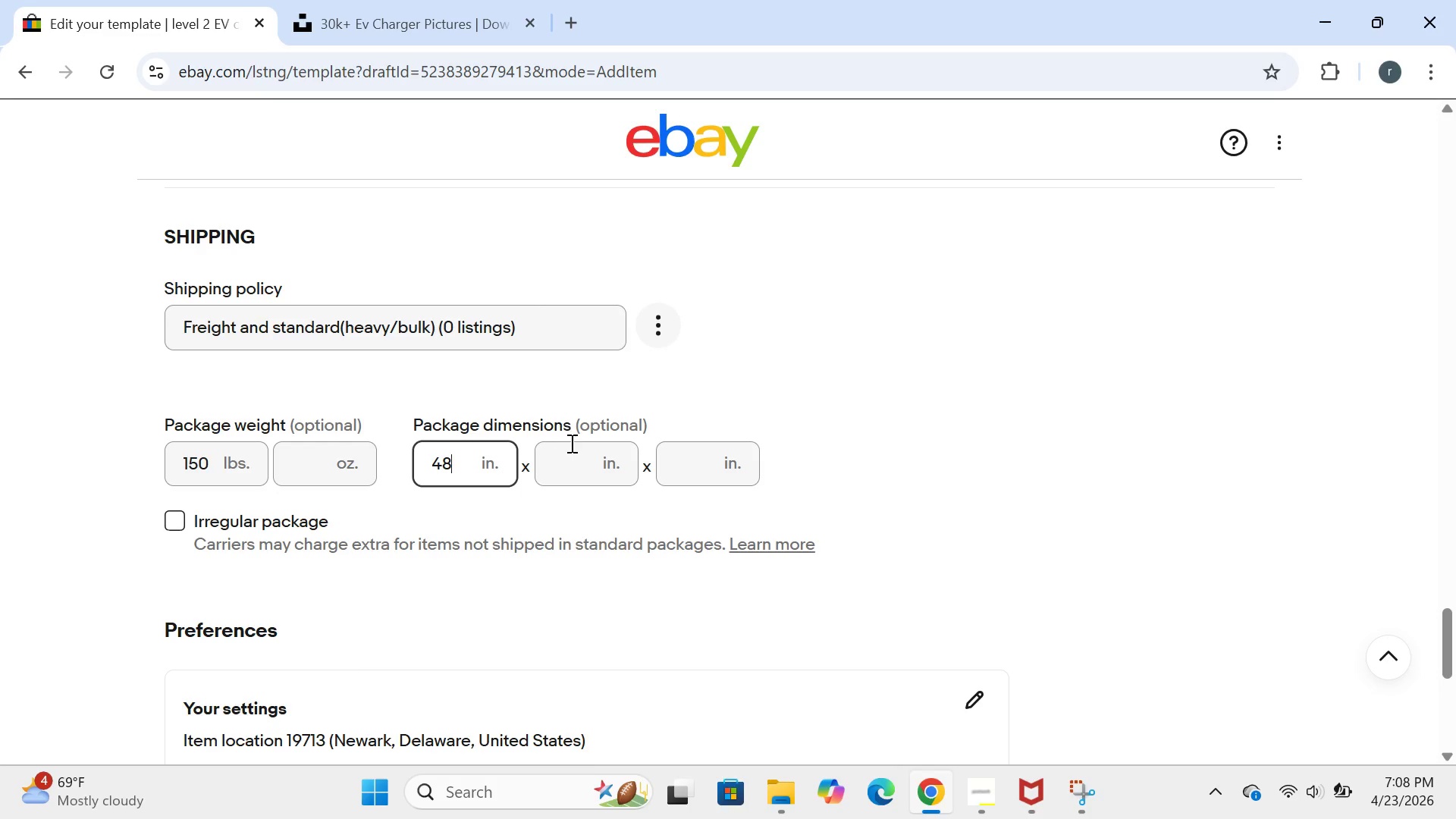 
left_click([576, 456])
 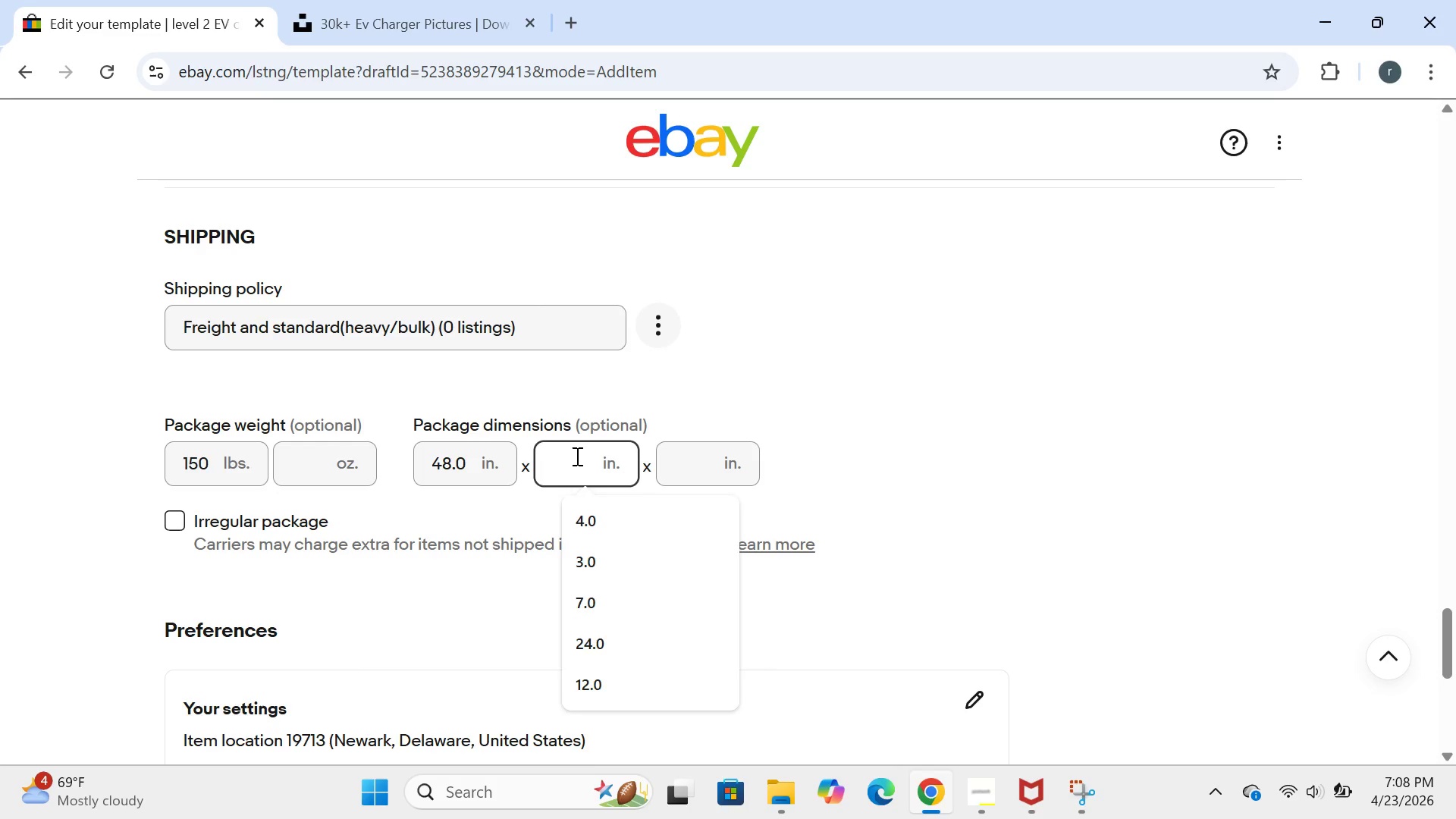 
type(40)
 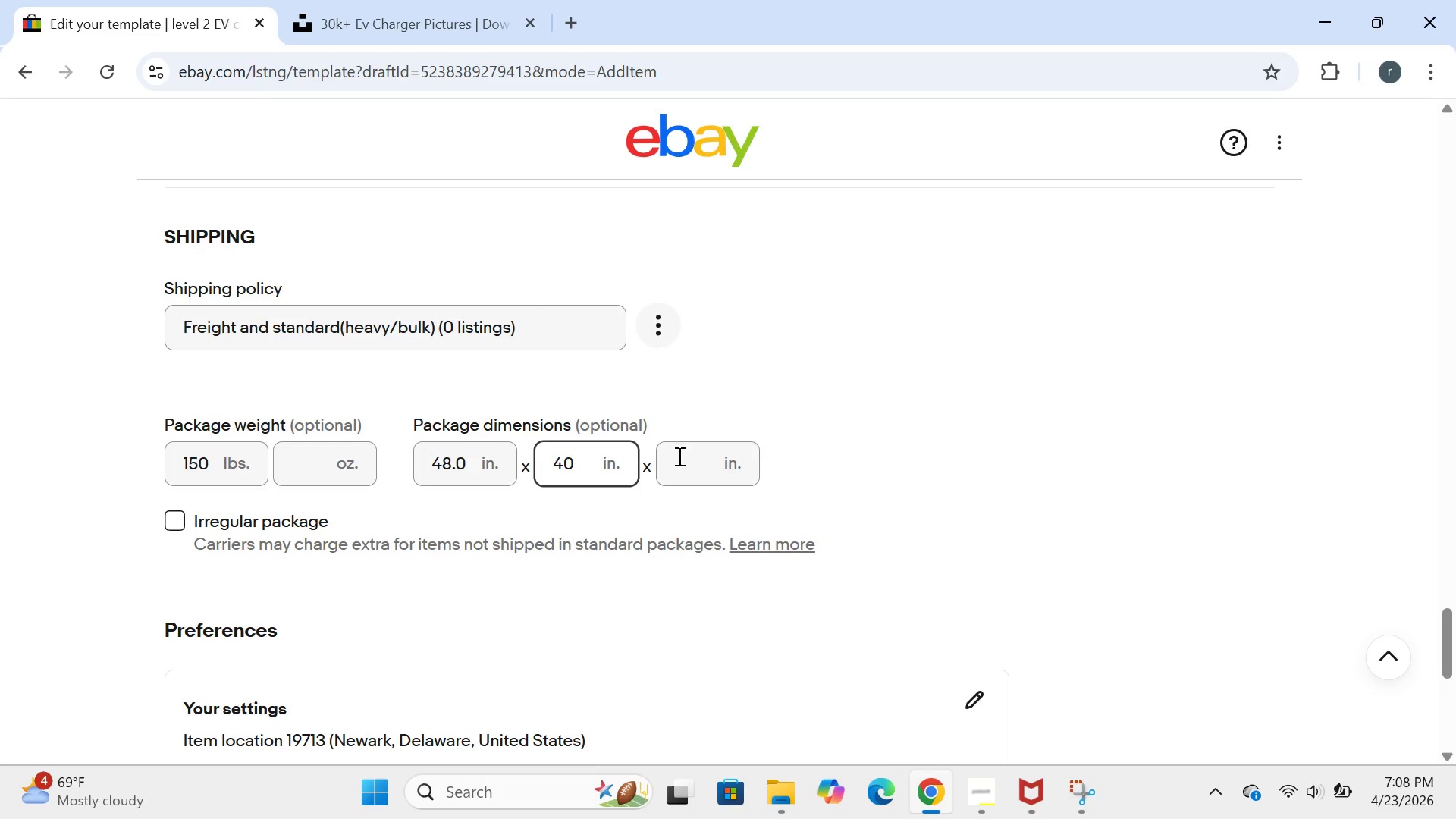 
left_click([686, 460])
 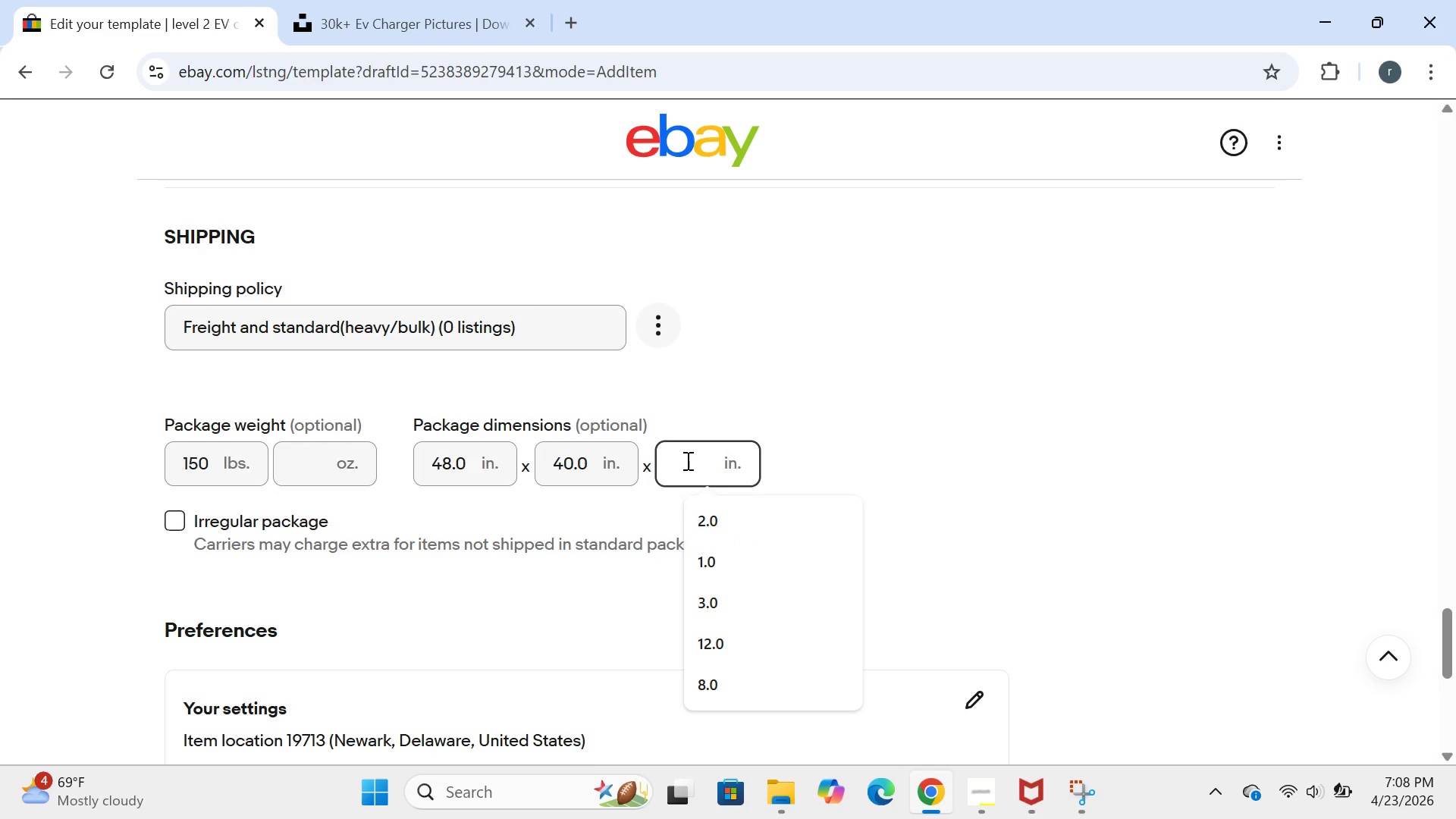 
type(48)
 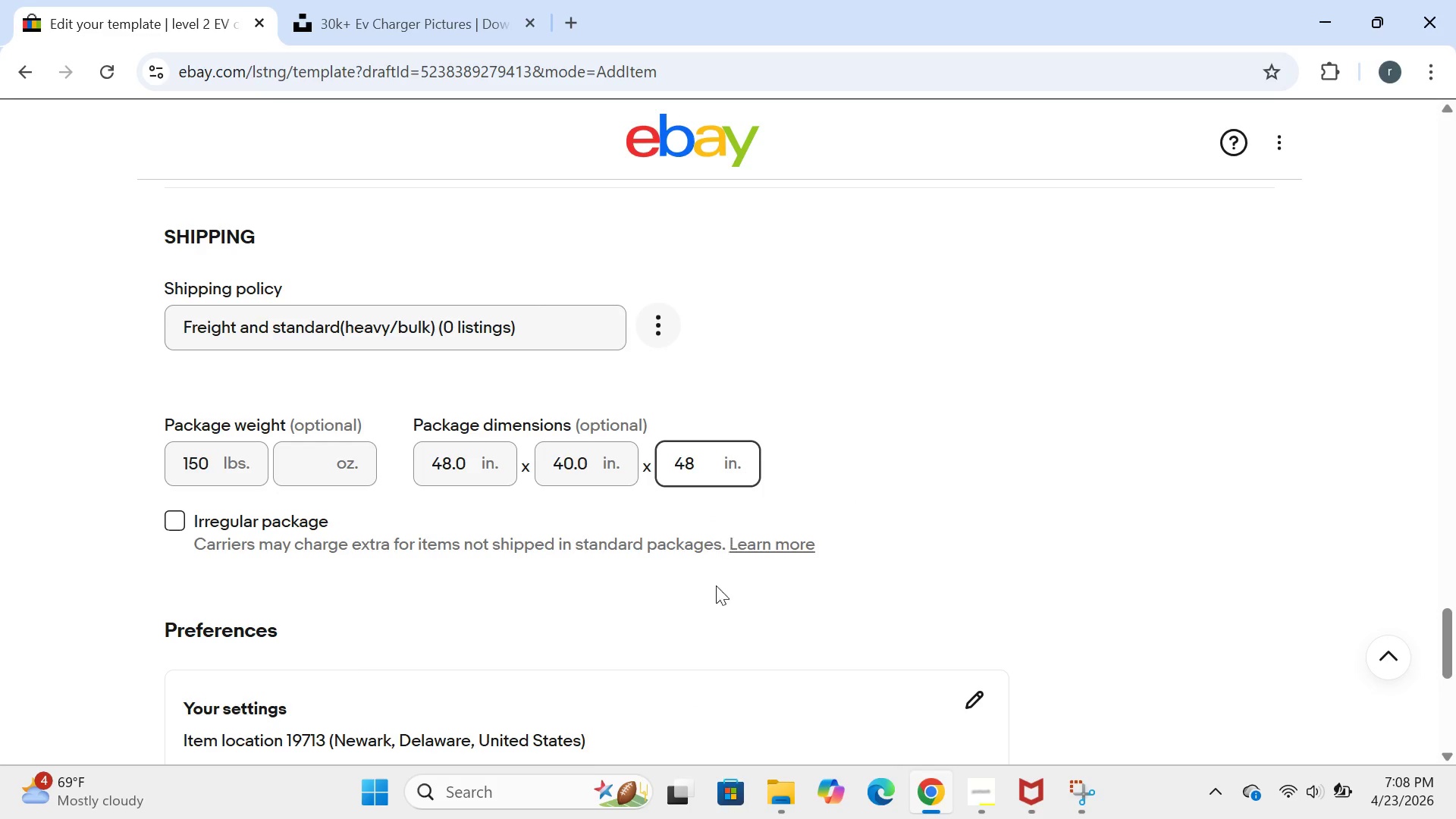 
mouse_move([696, 636])
 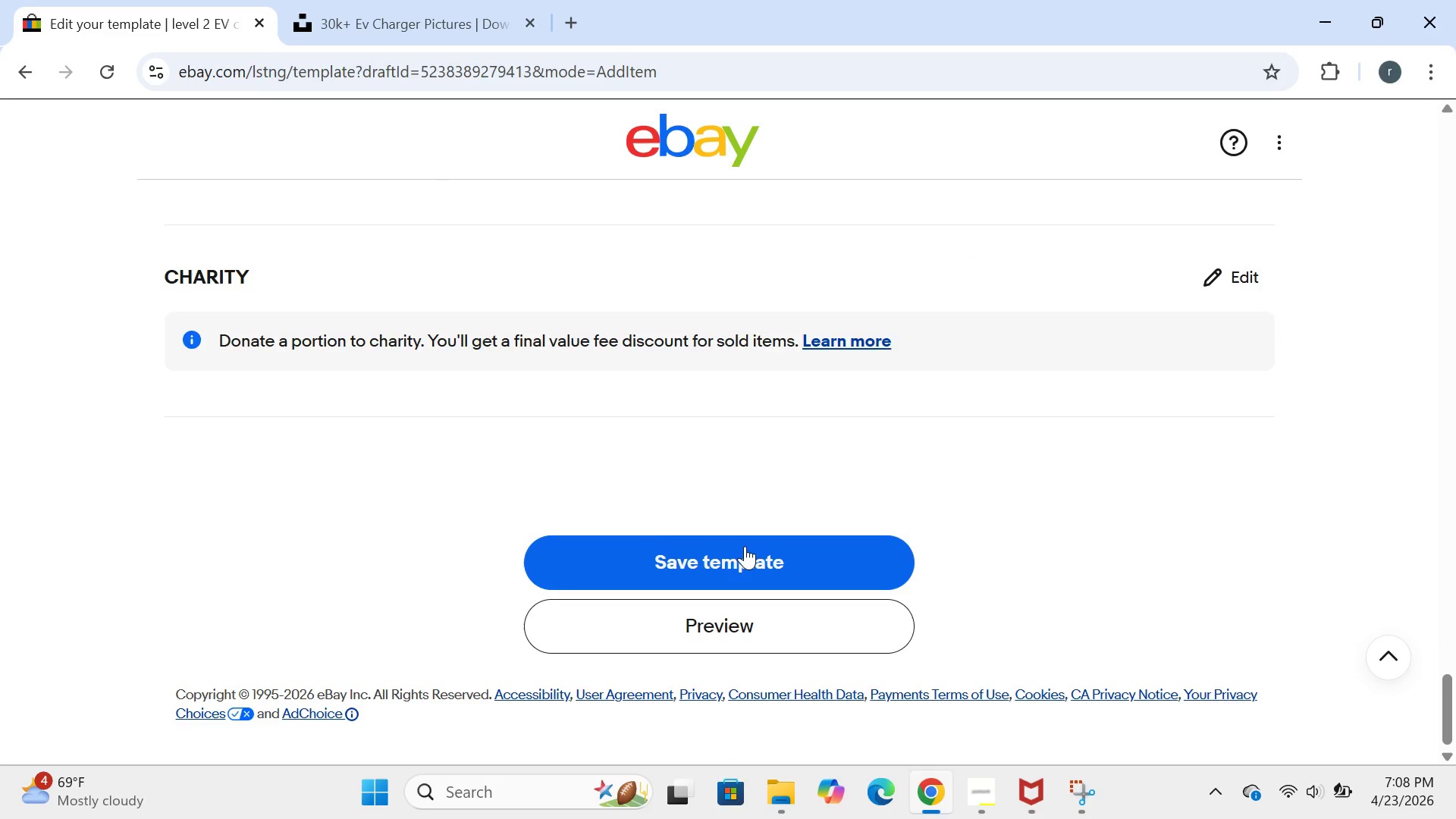 
left_click([745, 546])
 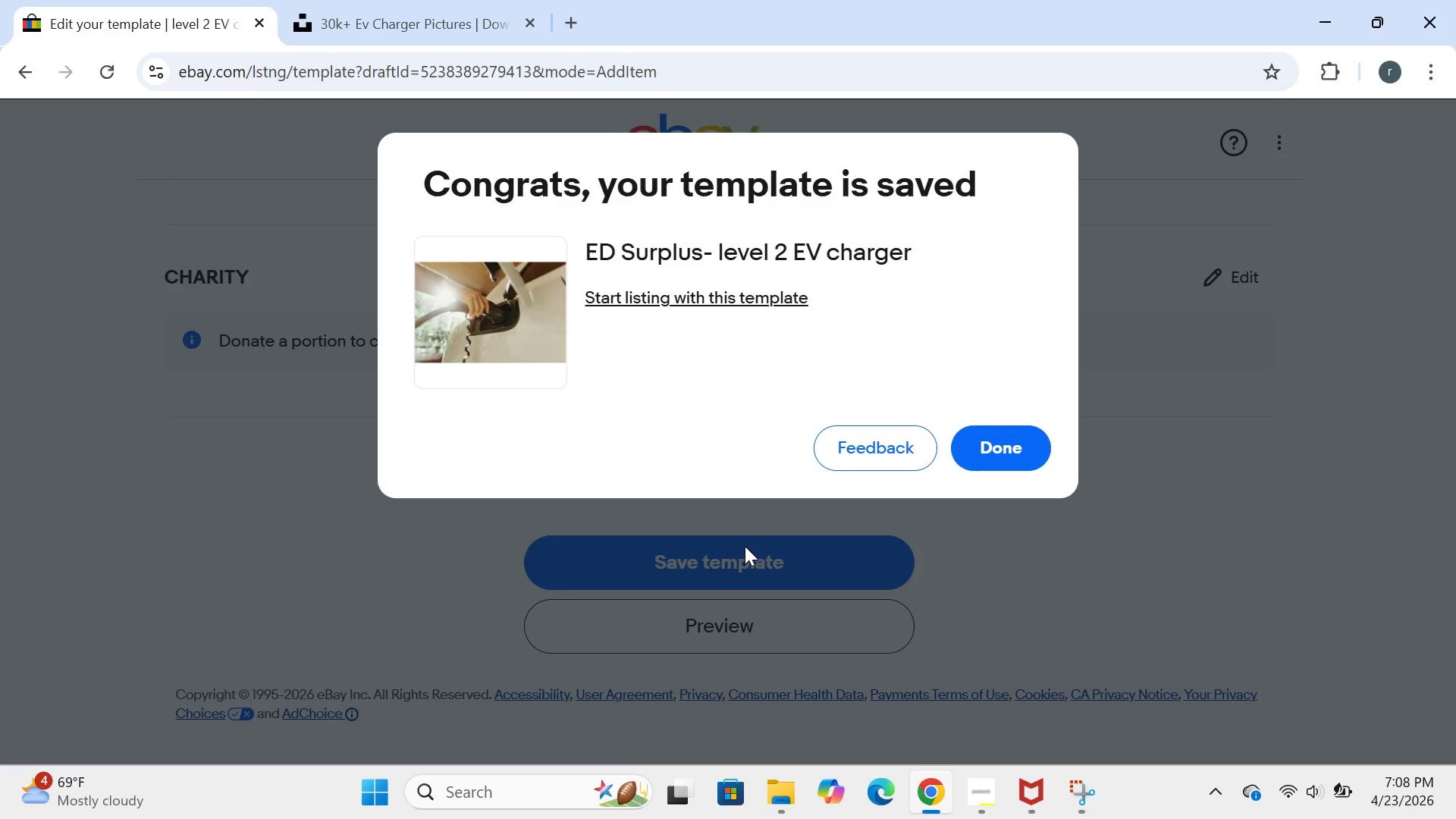 
wait(11.78)
 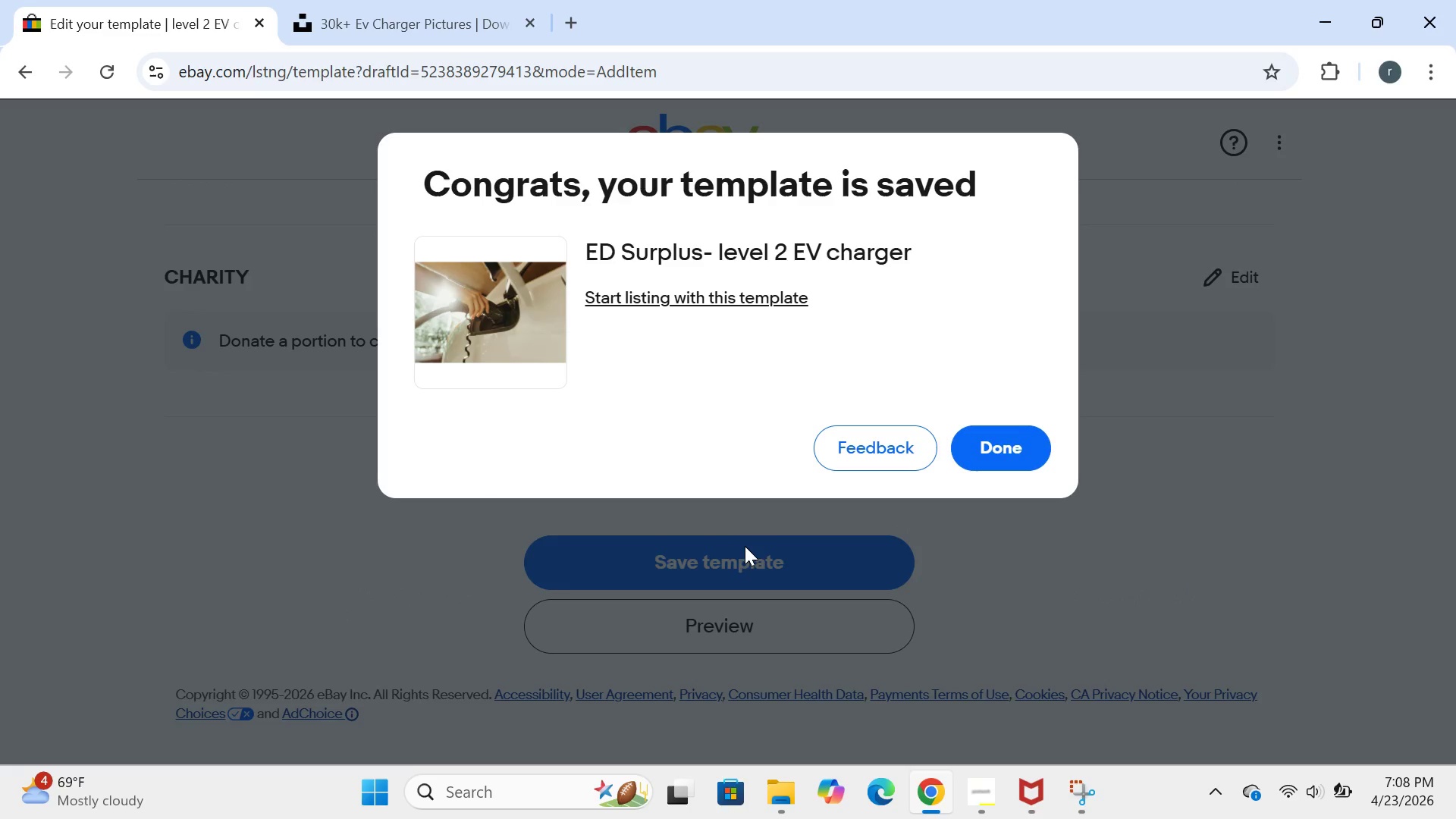 
left_click([1015, 456])
 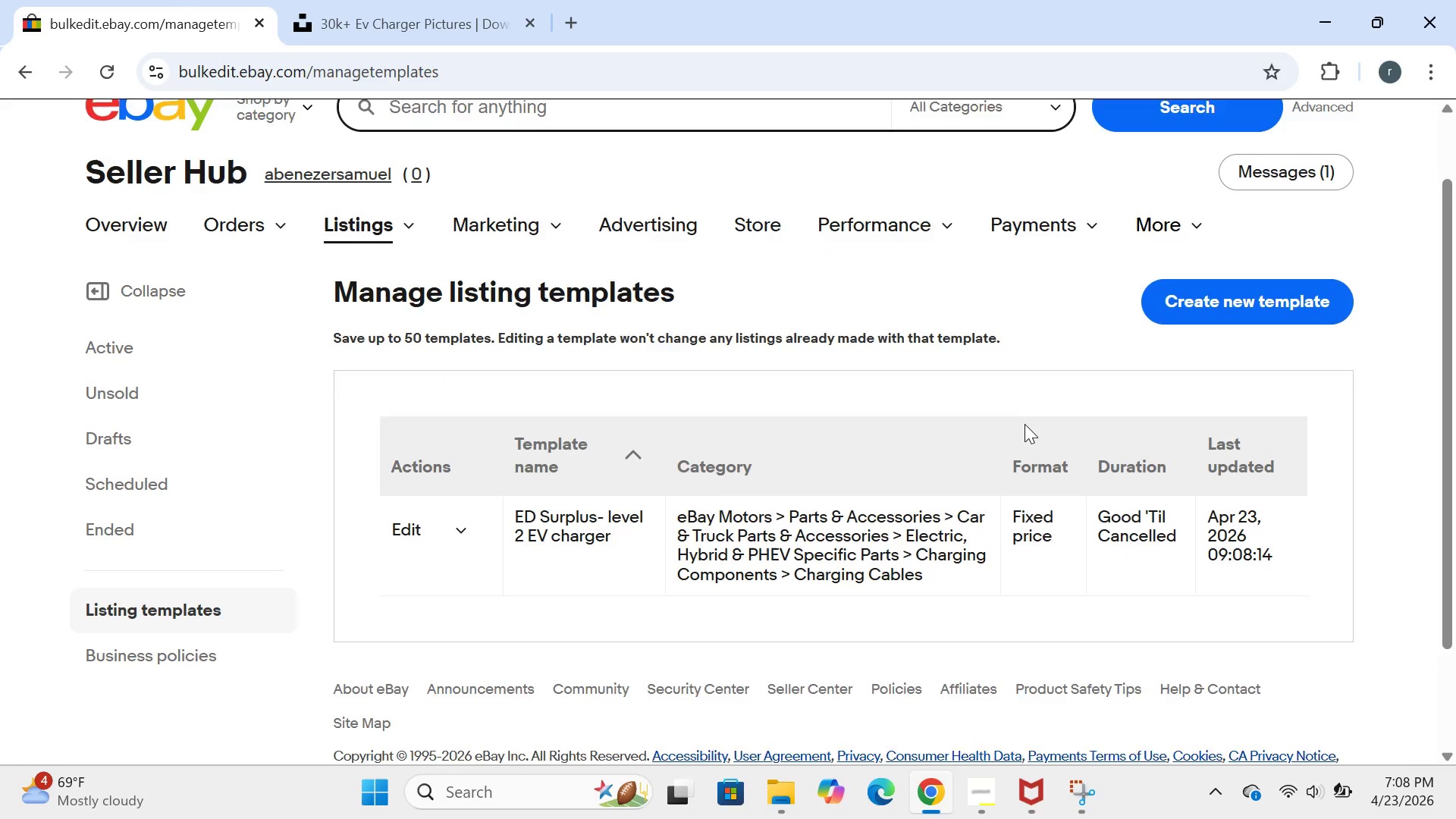 
left_click([1227, 284])
 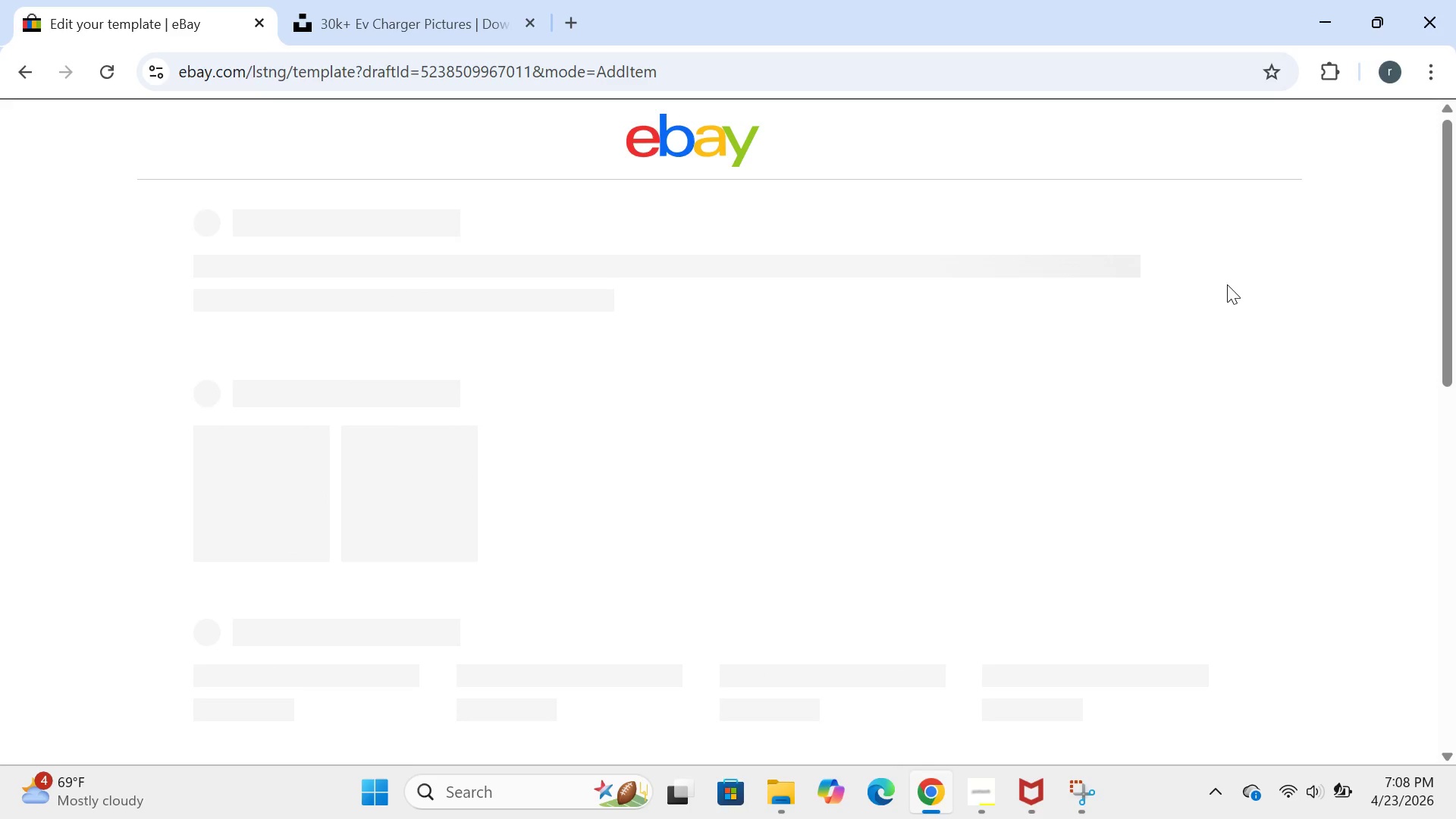 
wait(6.0)
 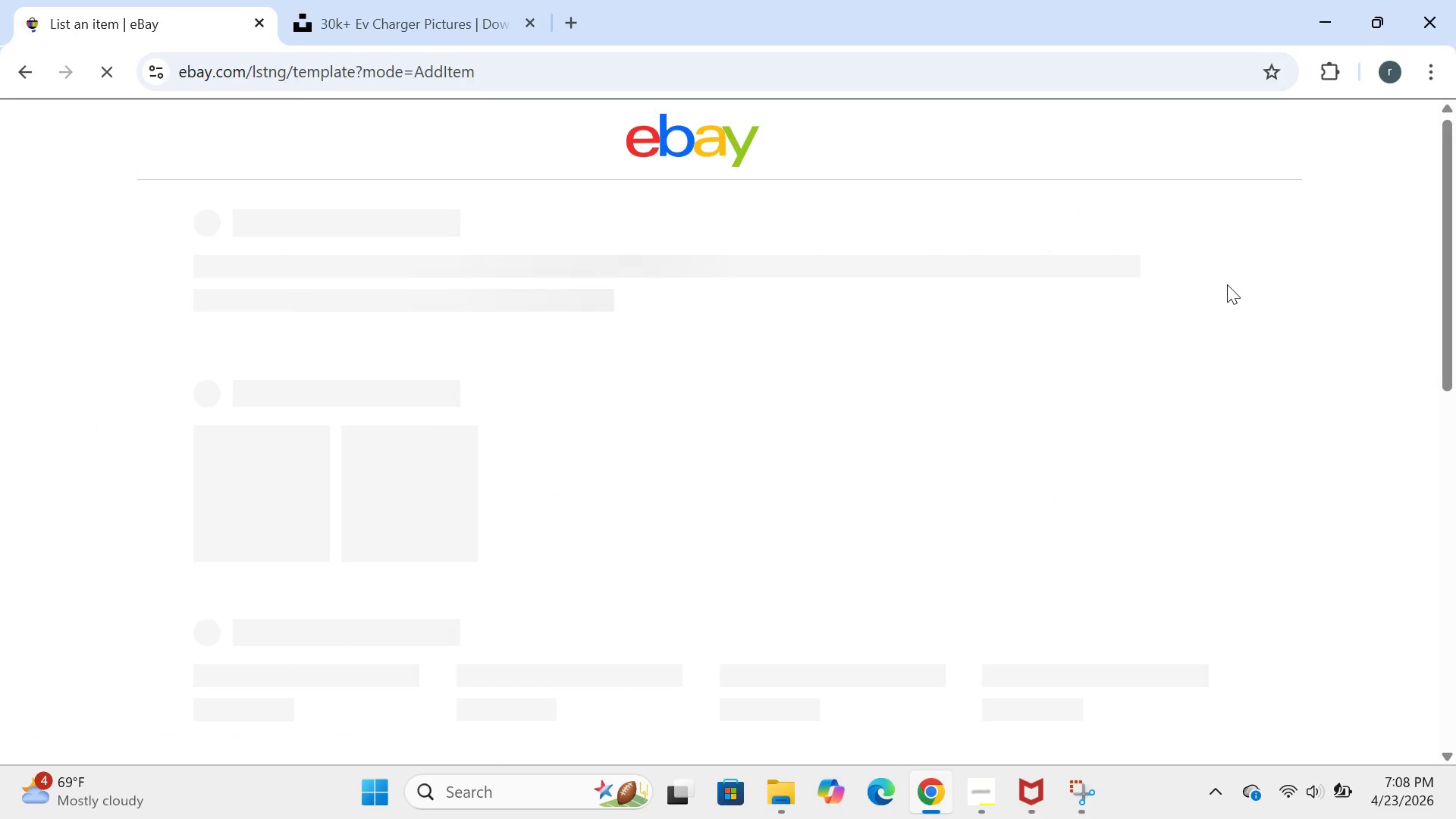 
left_click([419, 5])
 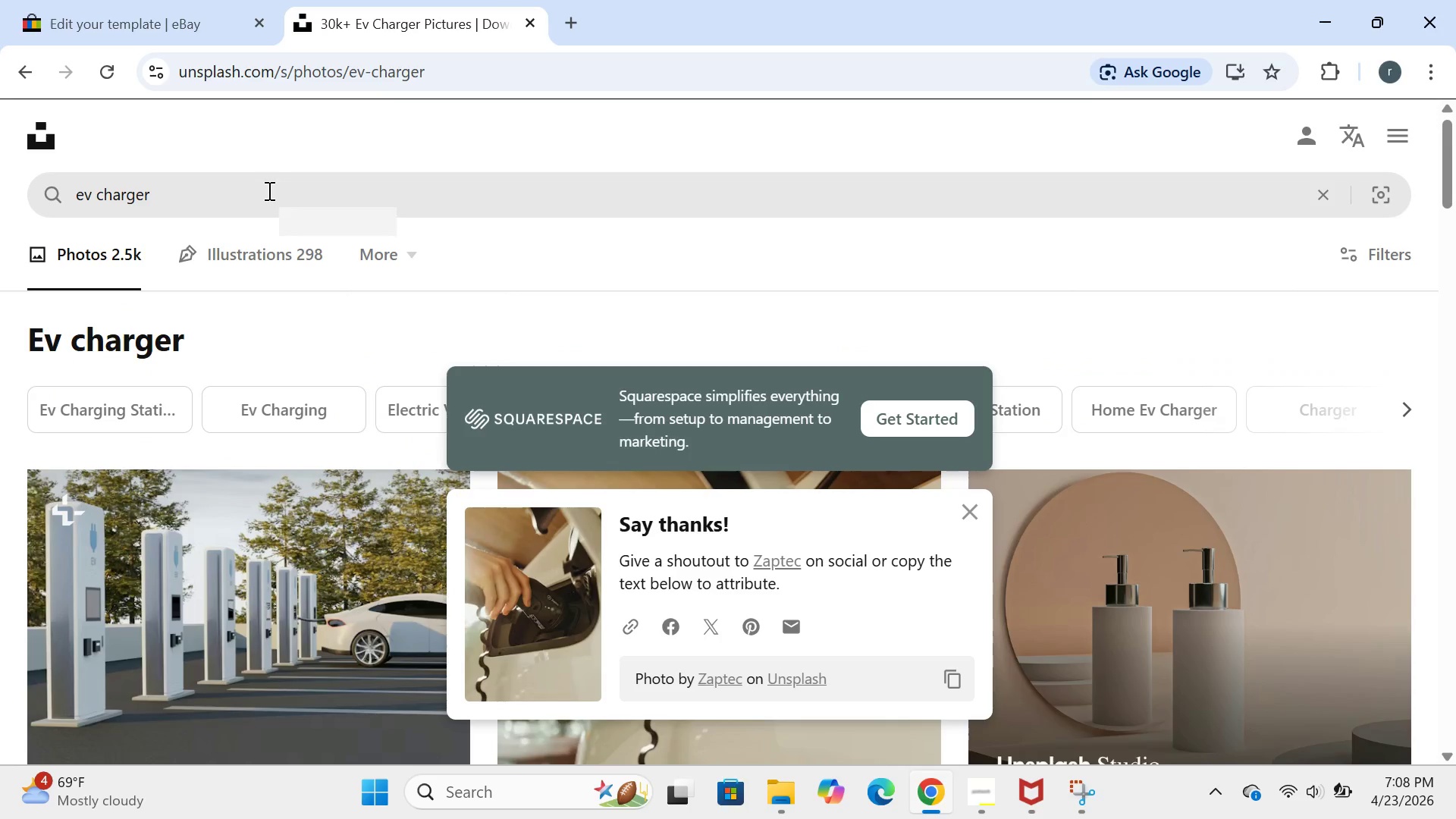 
left_click([268, 190])
 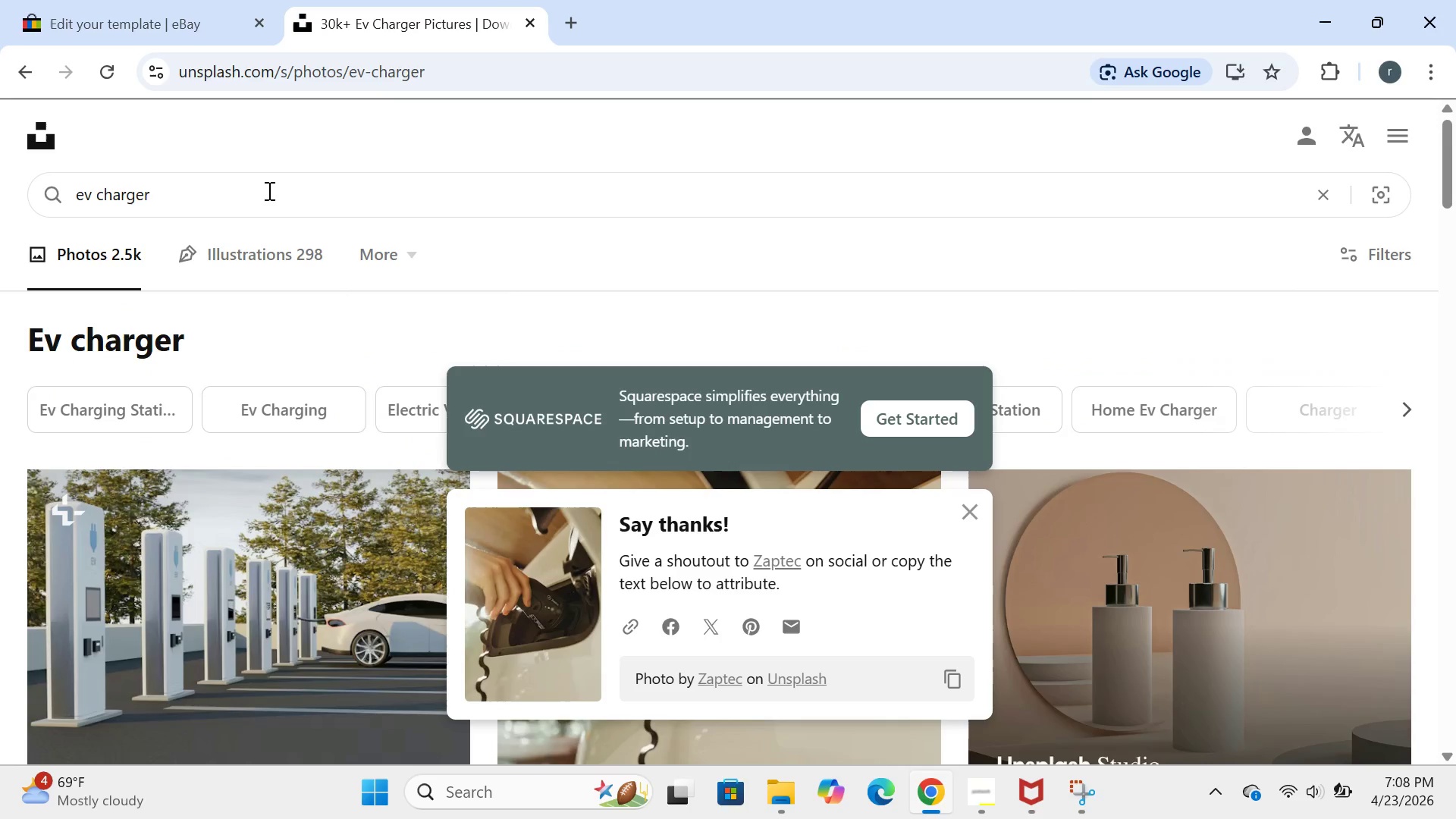 
hold_key(key=Backspace, duration=1.05)
 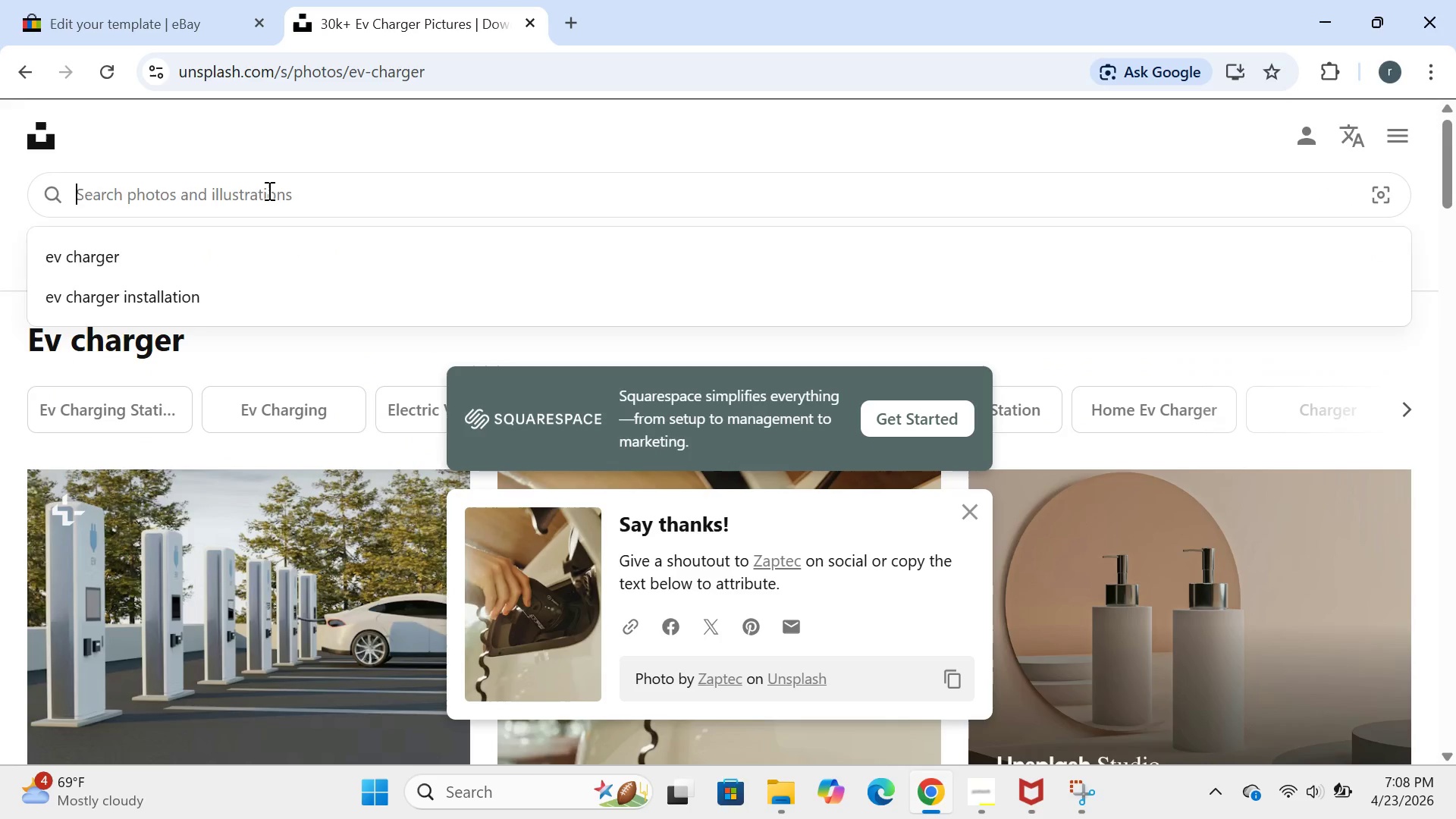 
type(micr)
 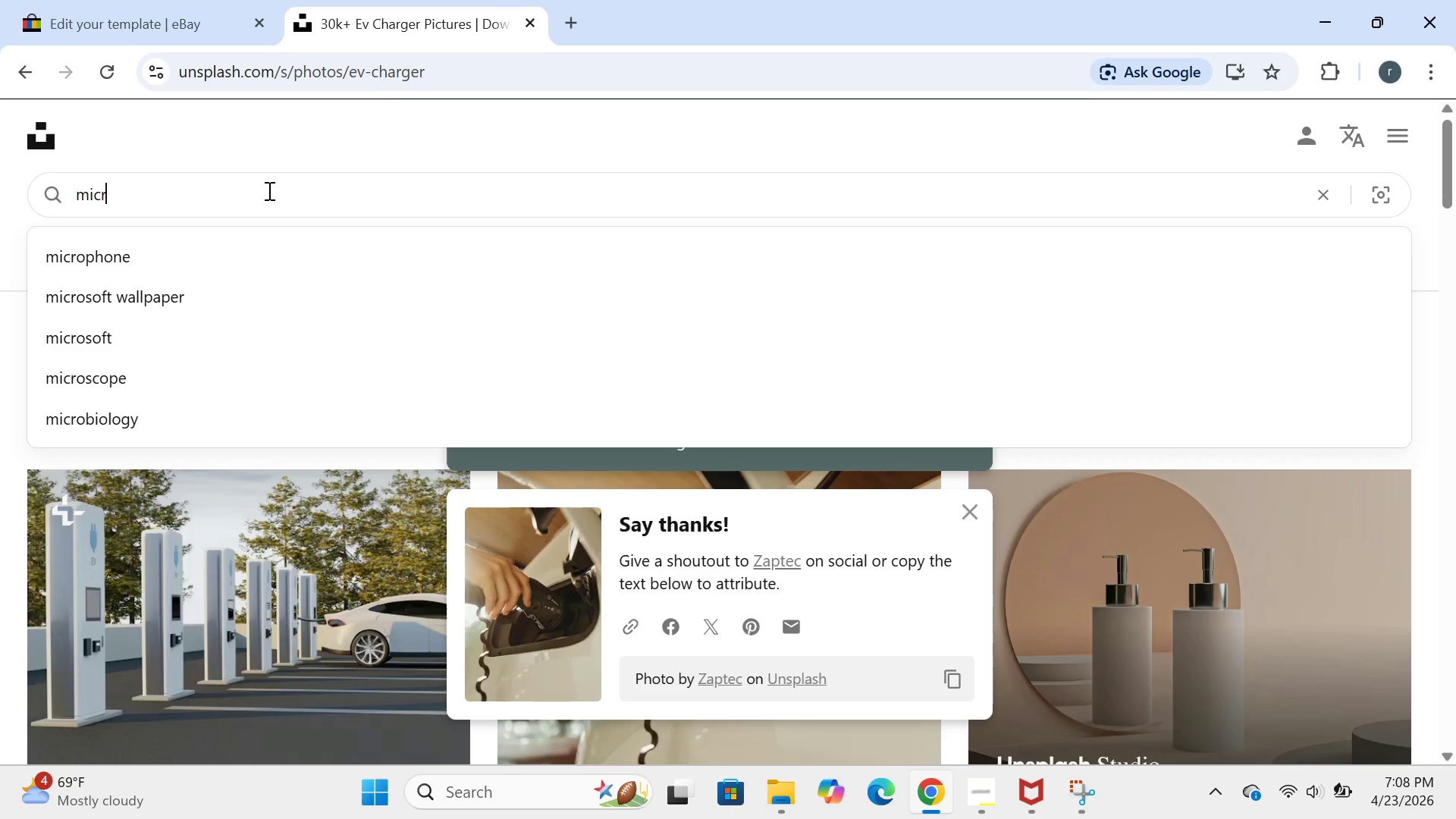 
type(oin)
 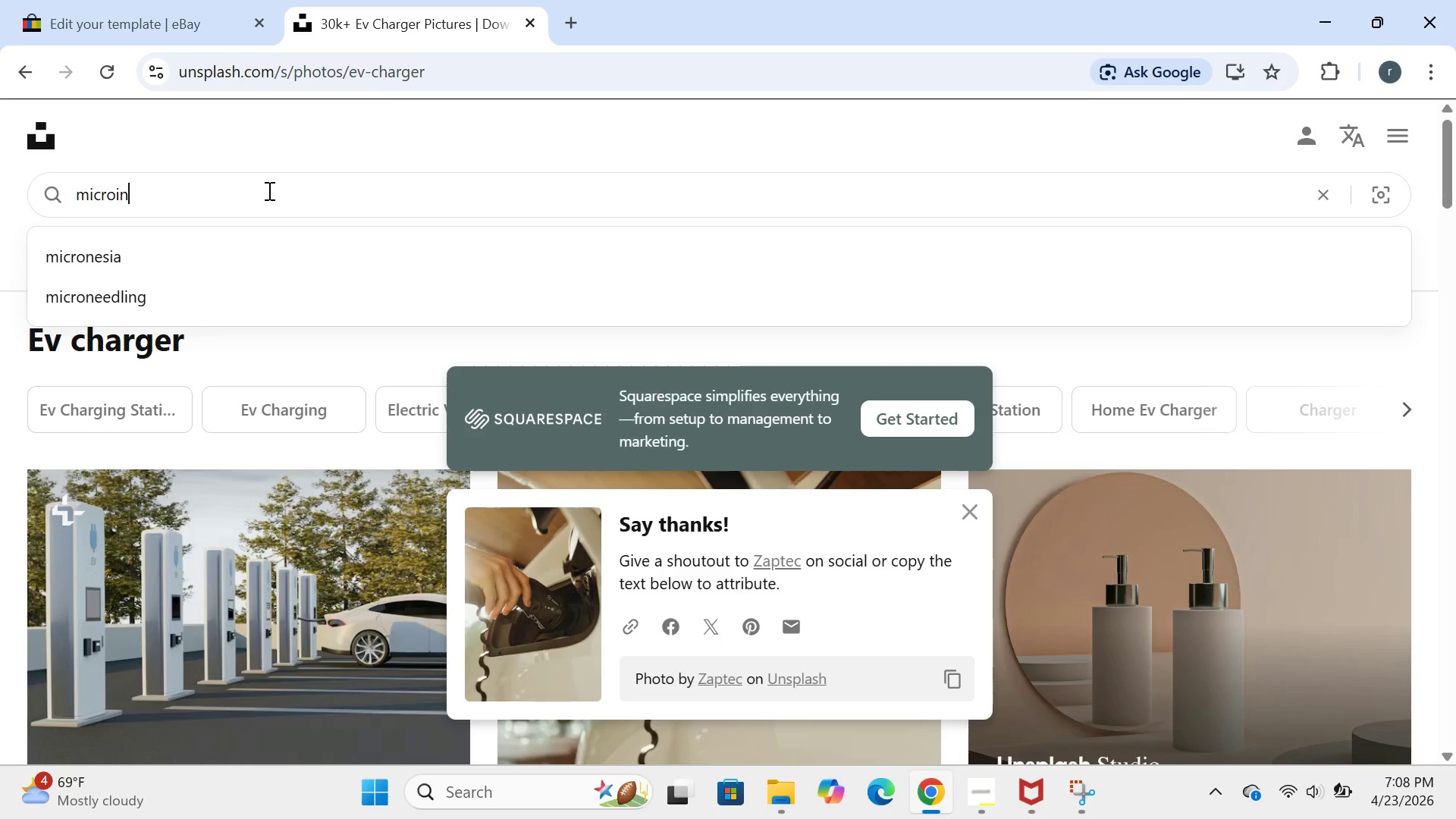 
type(verter)
 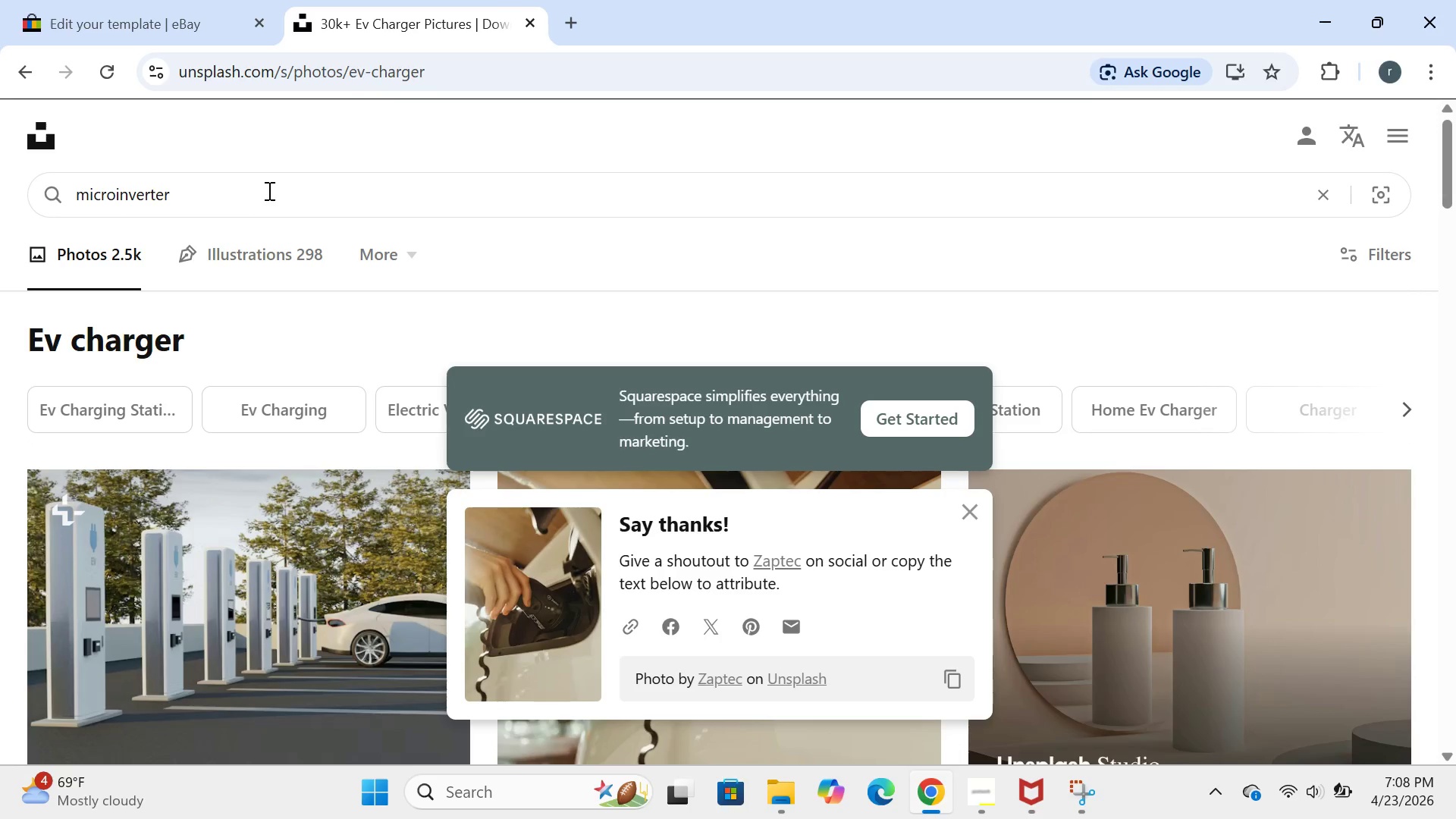 
key(Enter)
 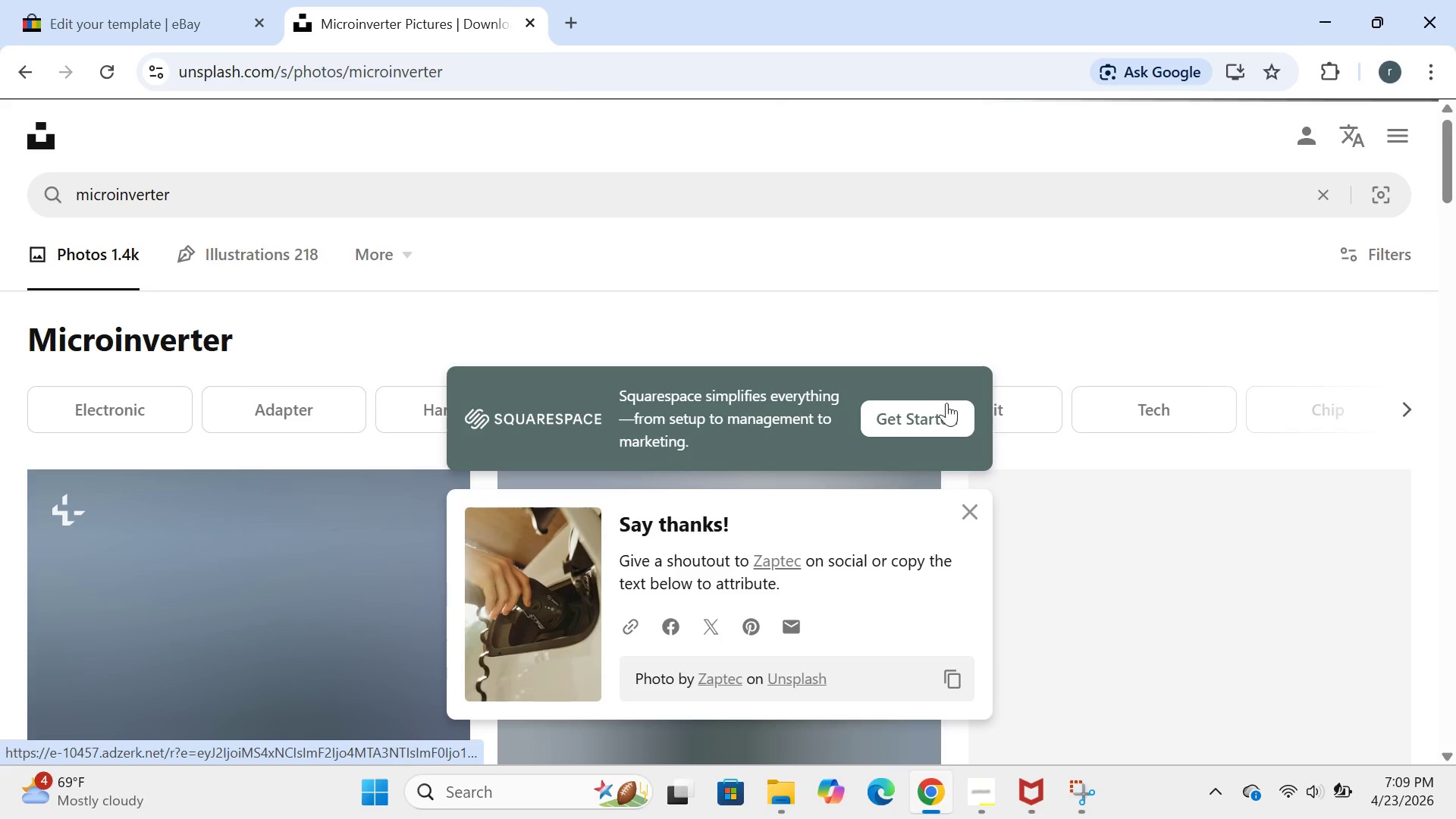 
left_click([962, 511])
 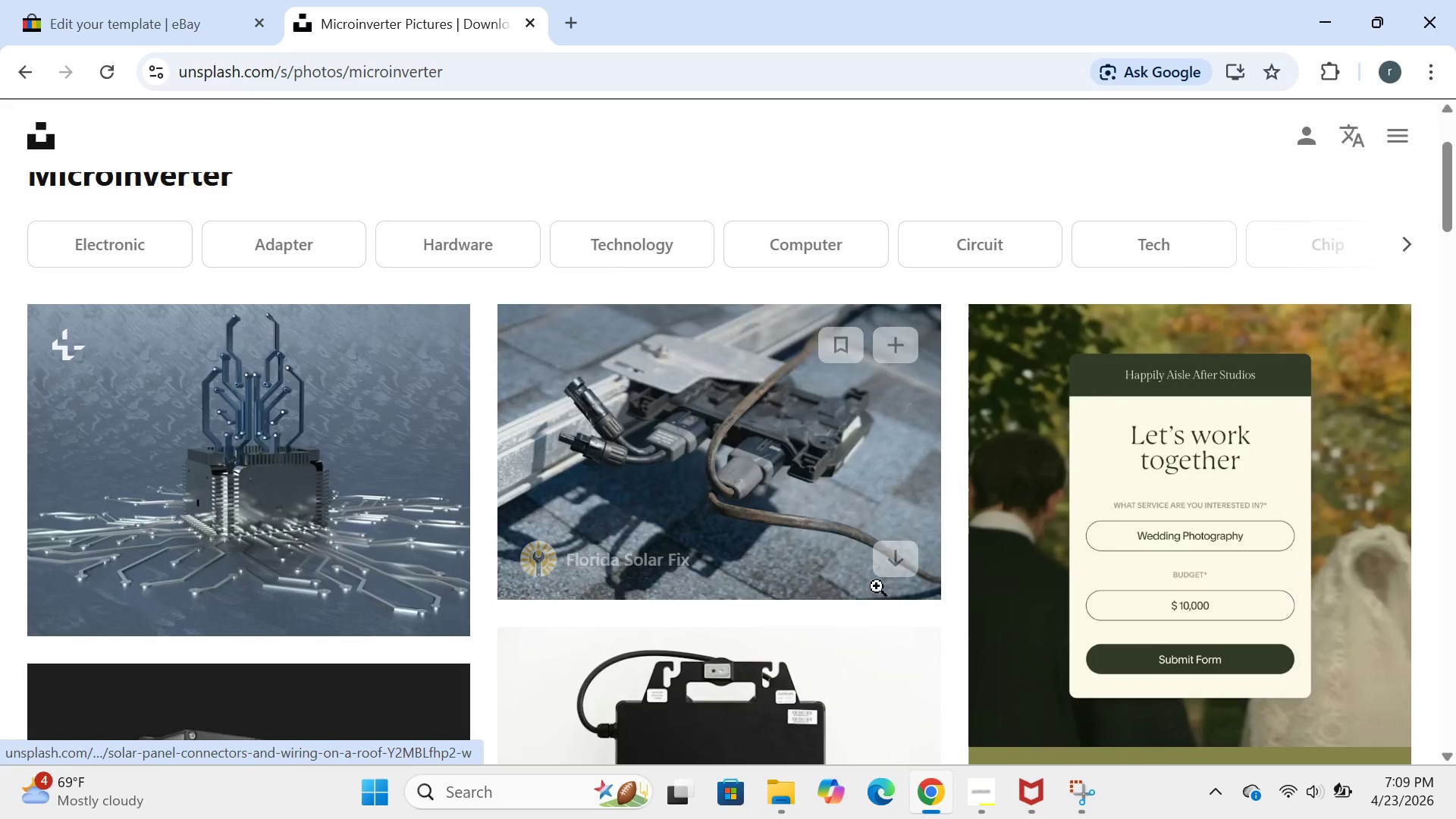 
wait(5.7)
 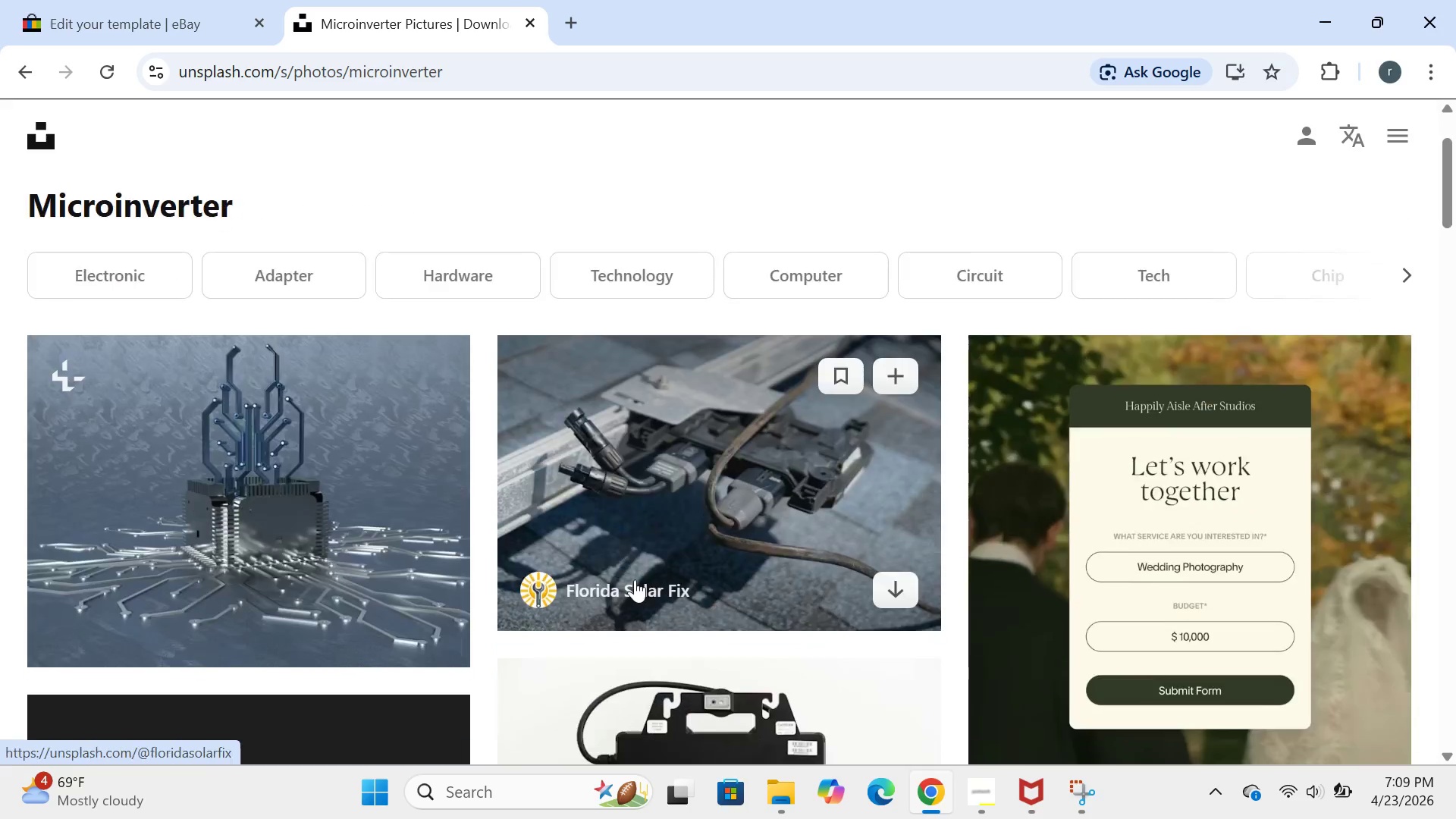 
left_click([905, 555])
 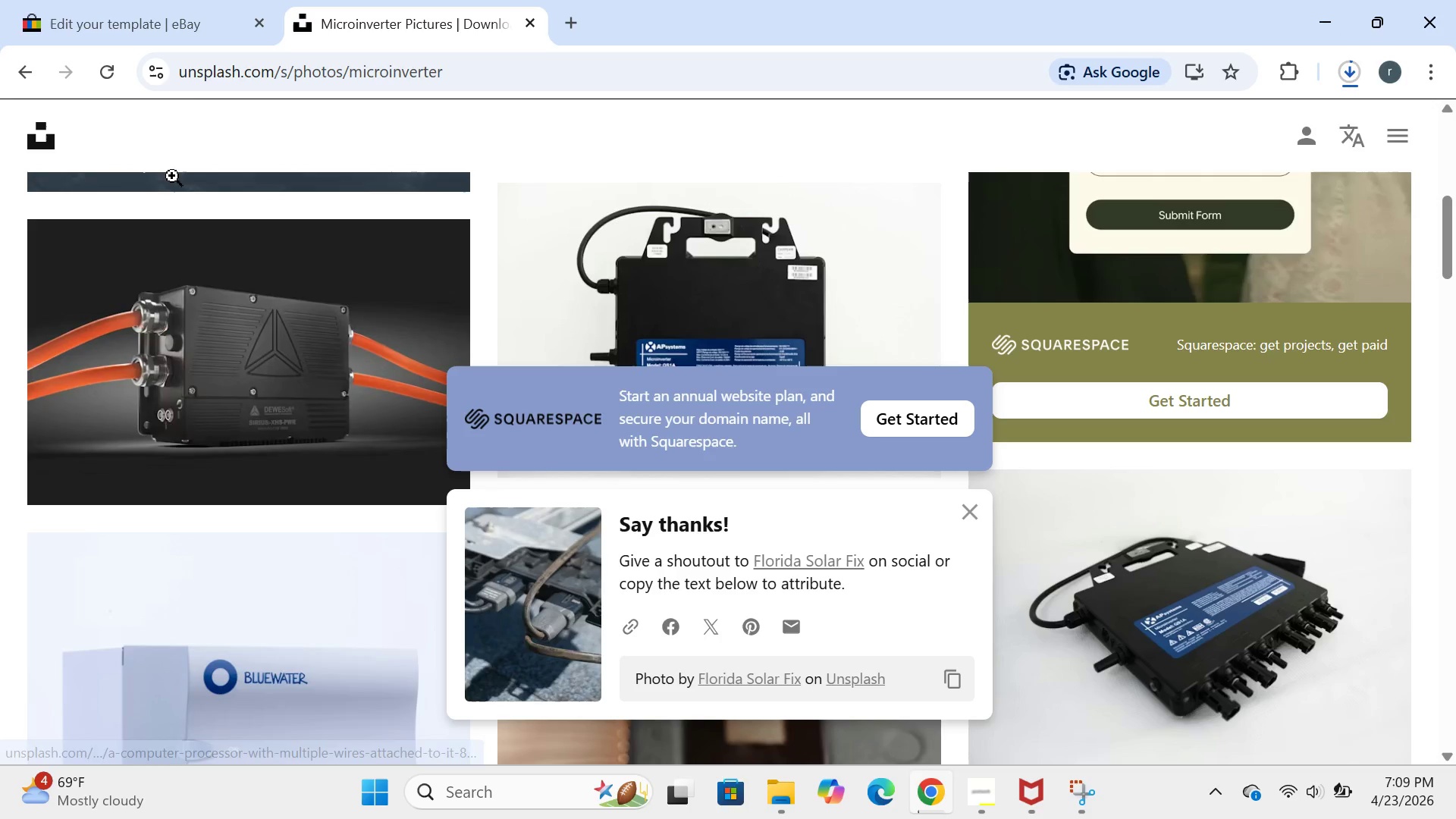 
left_click([147, 15])
 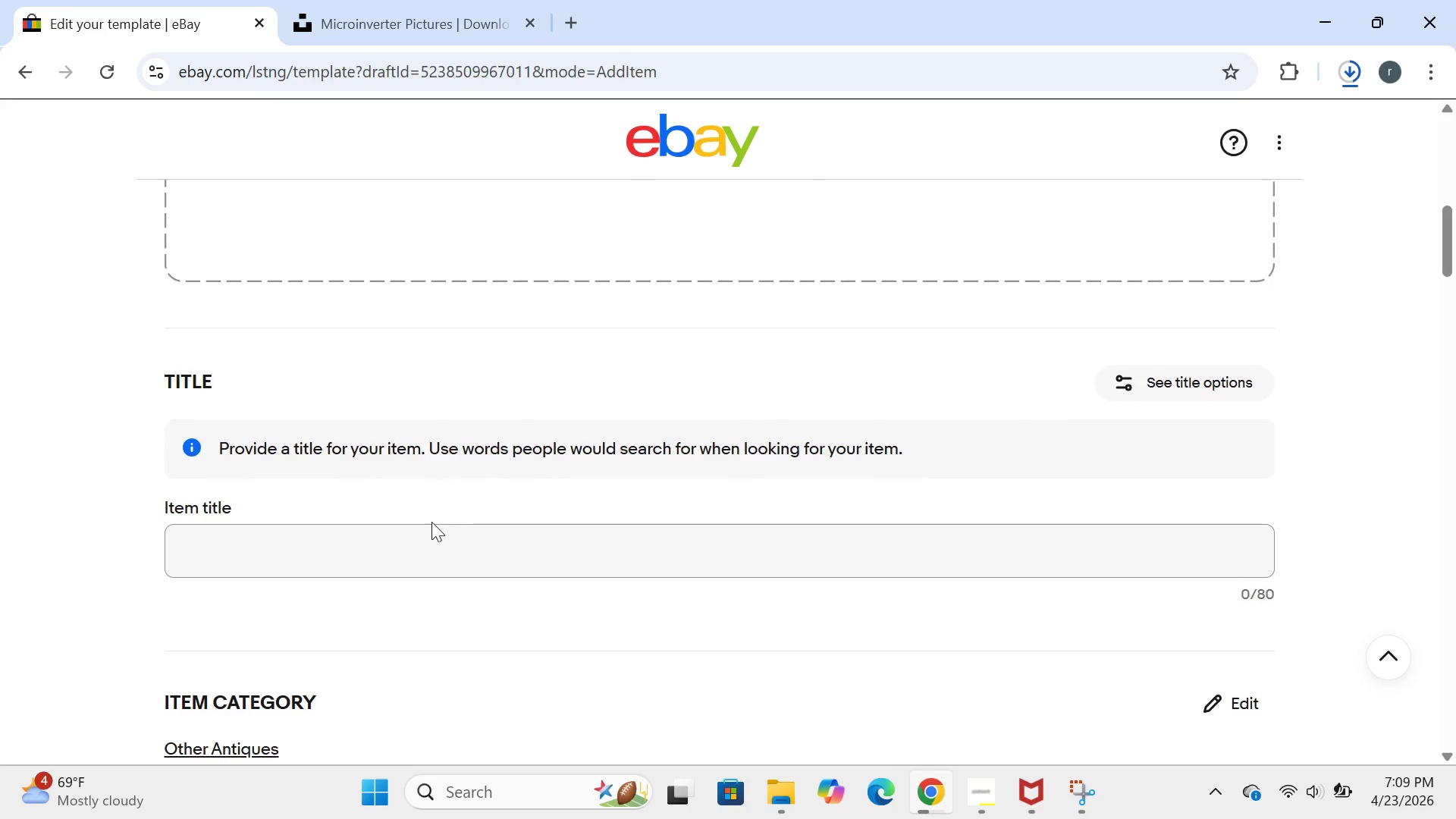 
wait(12.66)
 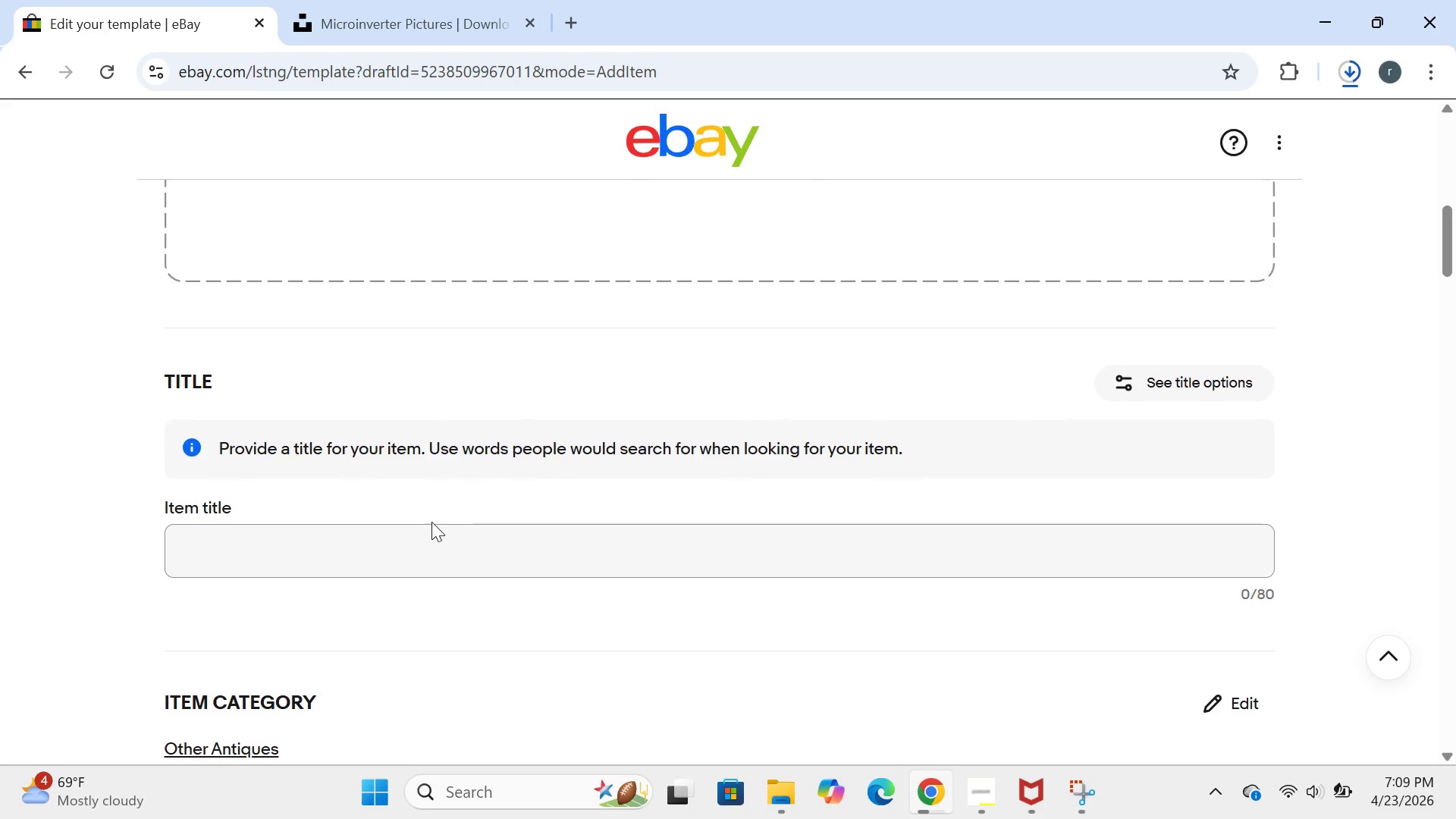 
left_click([389, 559])
 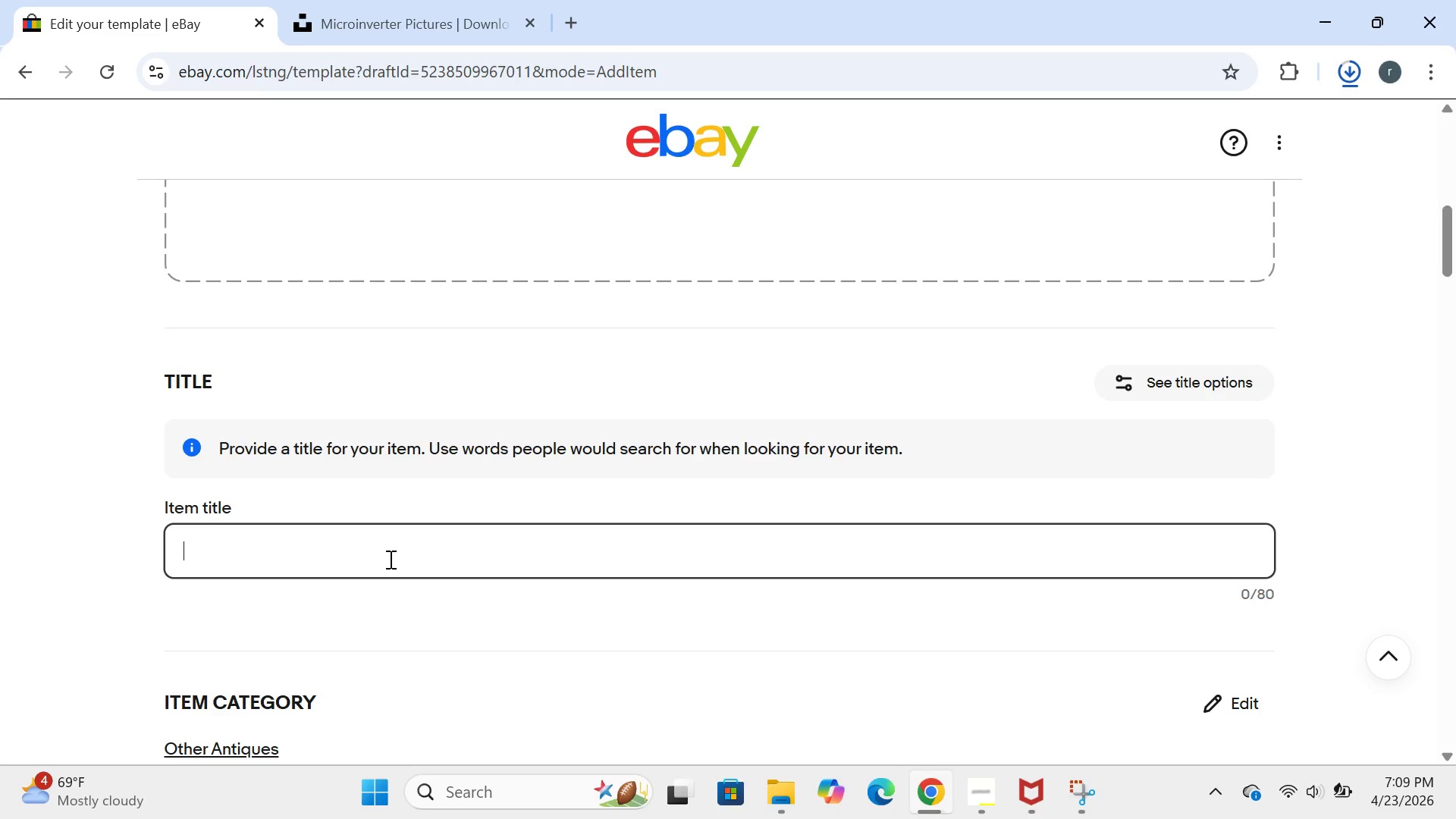 
key(CapsLock)
 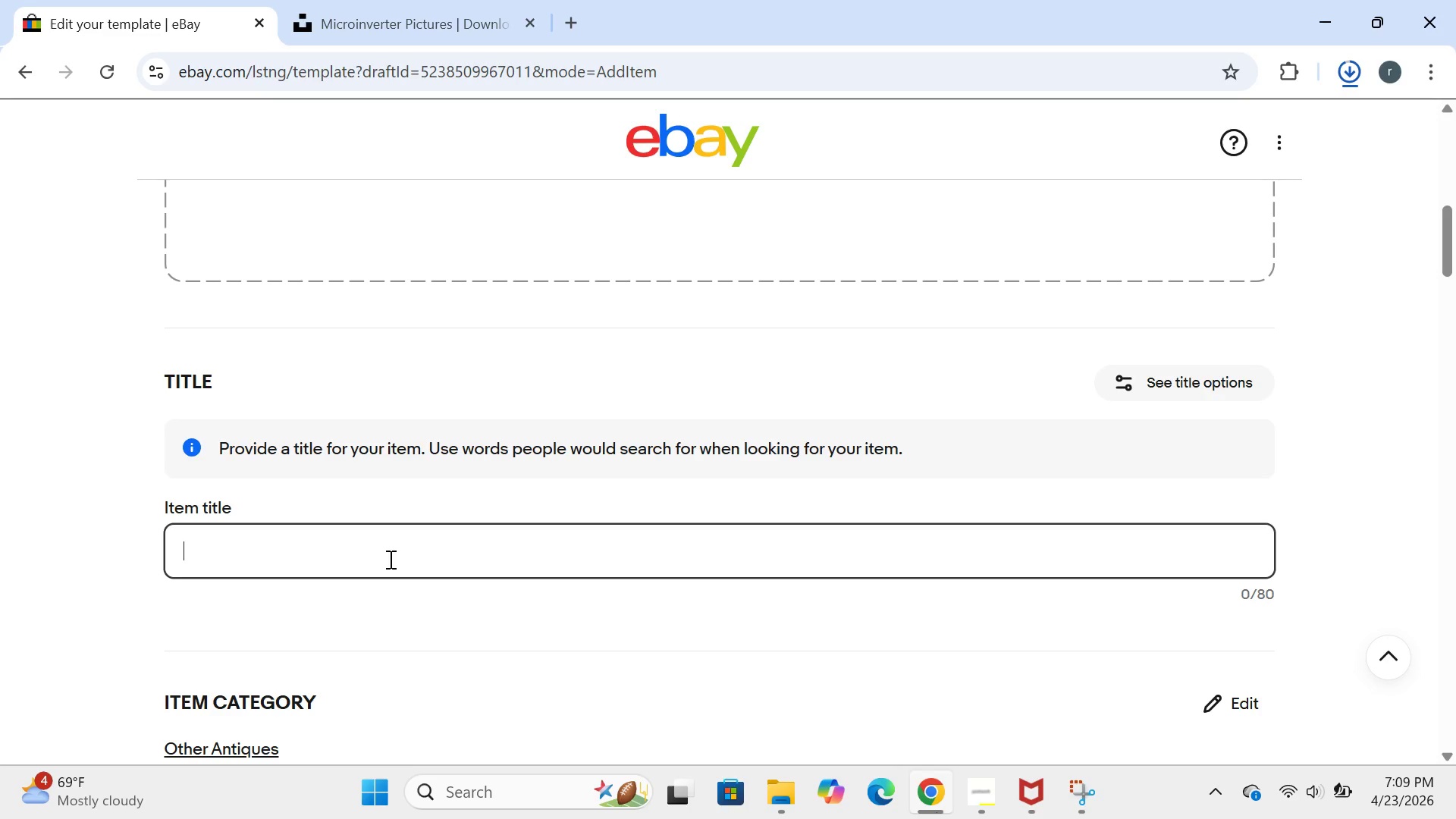 
key(E)
 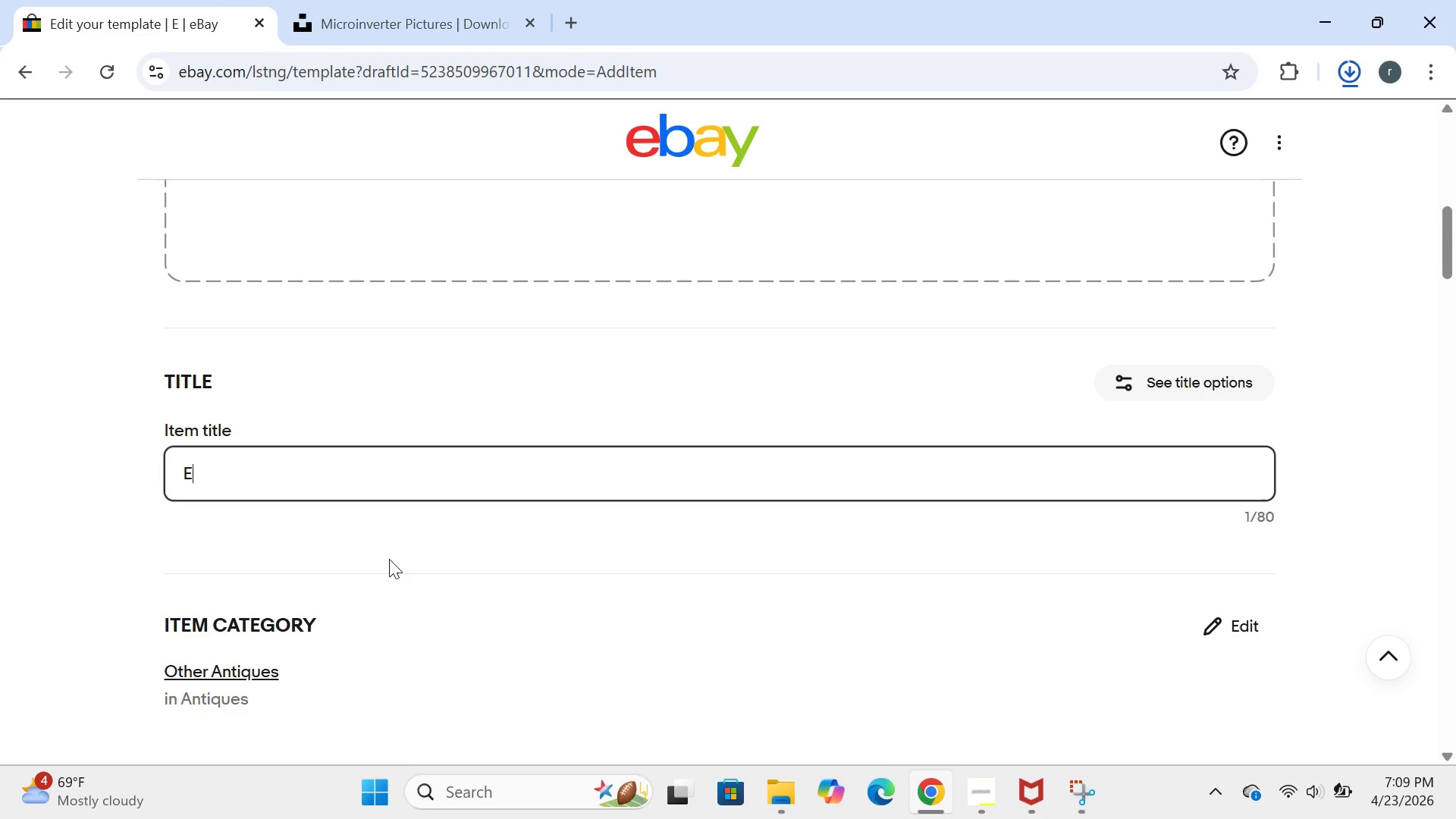 
key(CapsLock)
 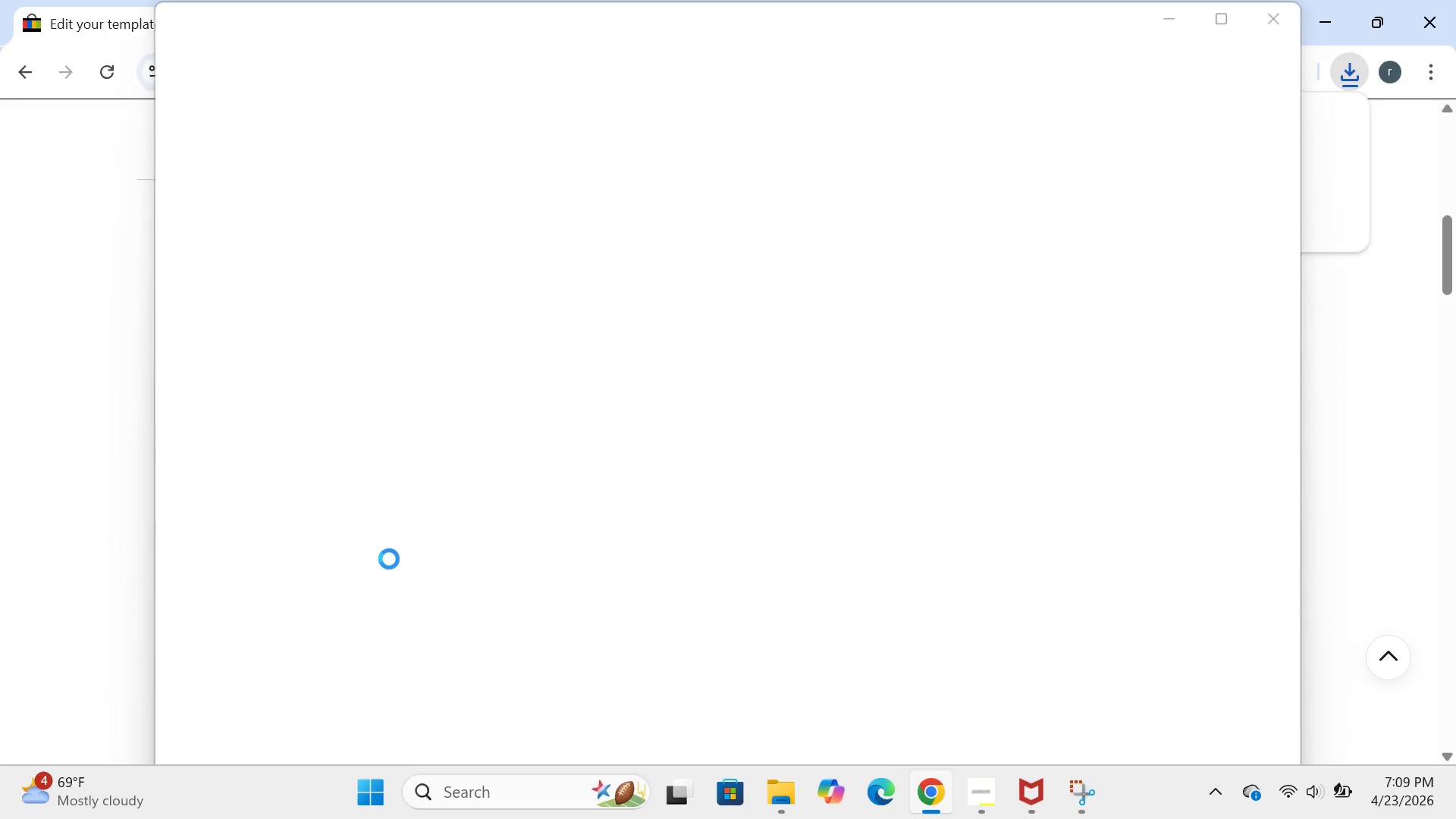 
key(N)
 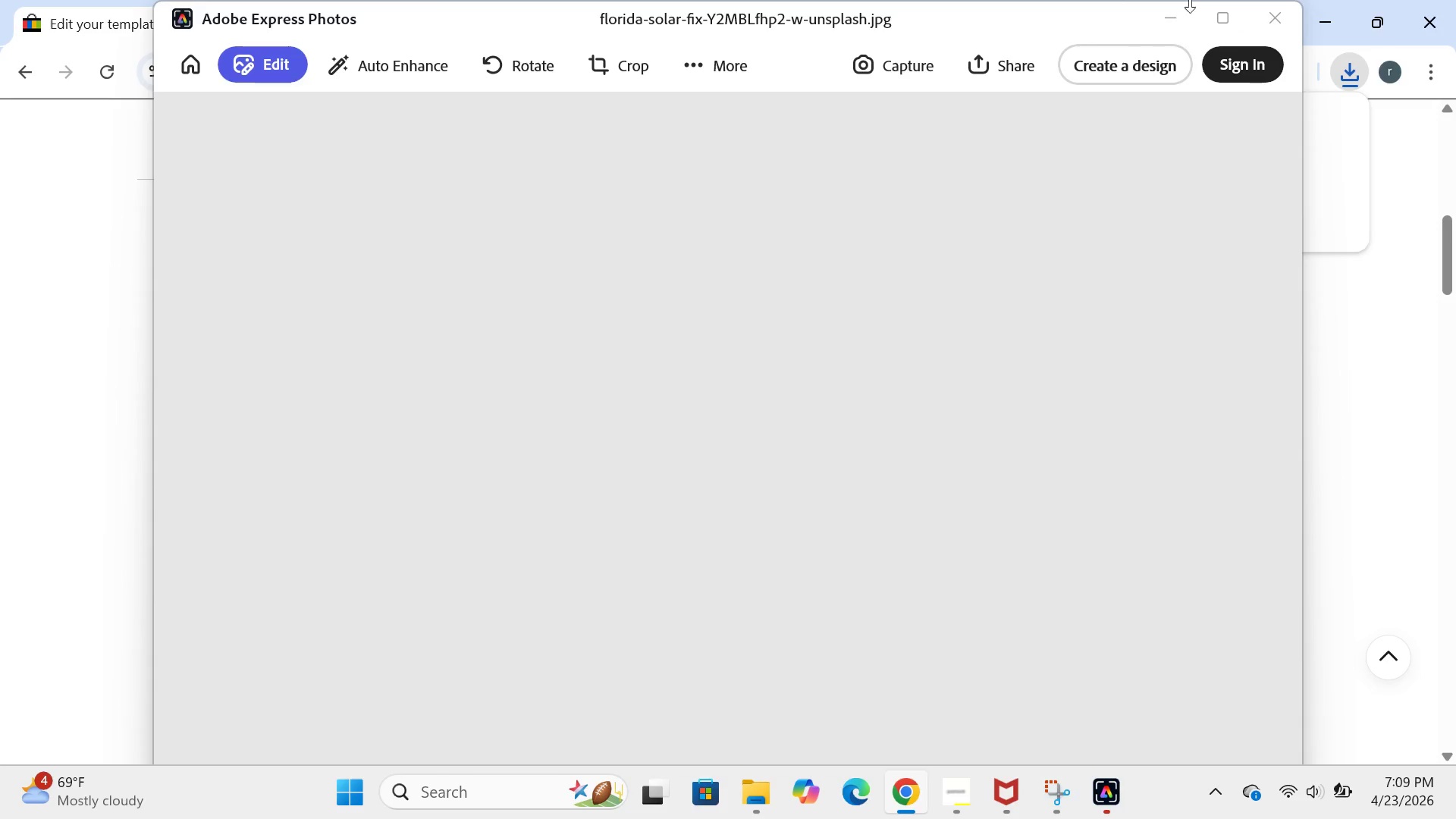 
left_click([1280, 14])
 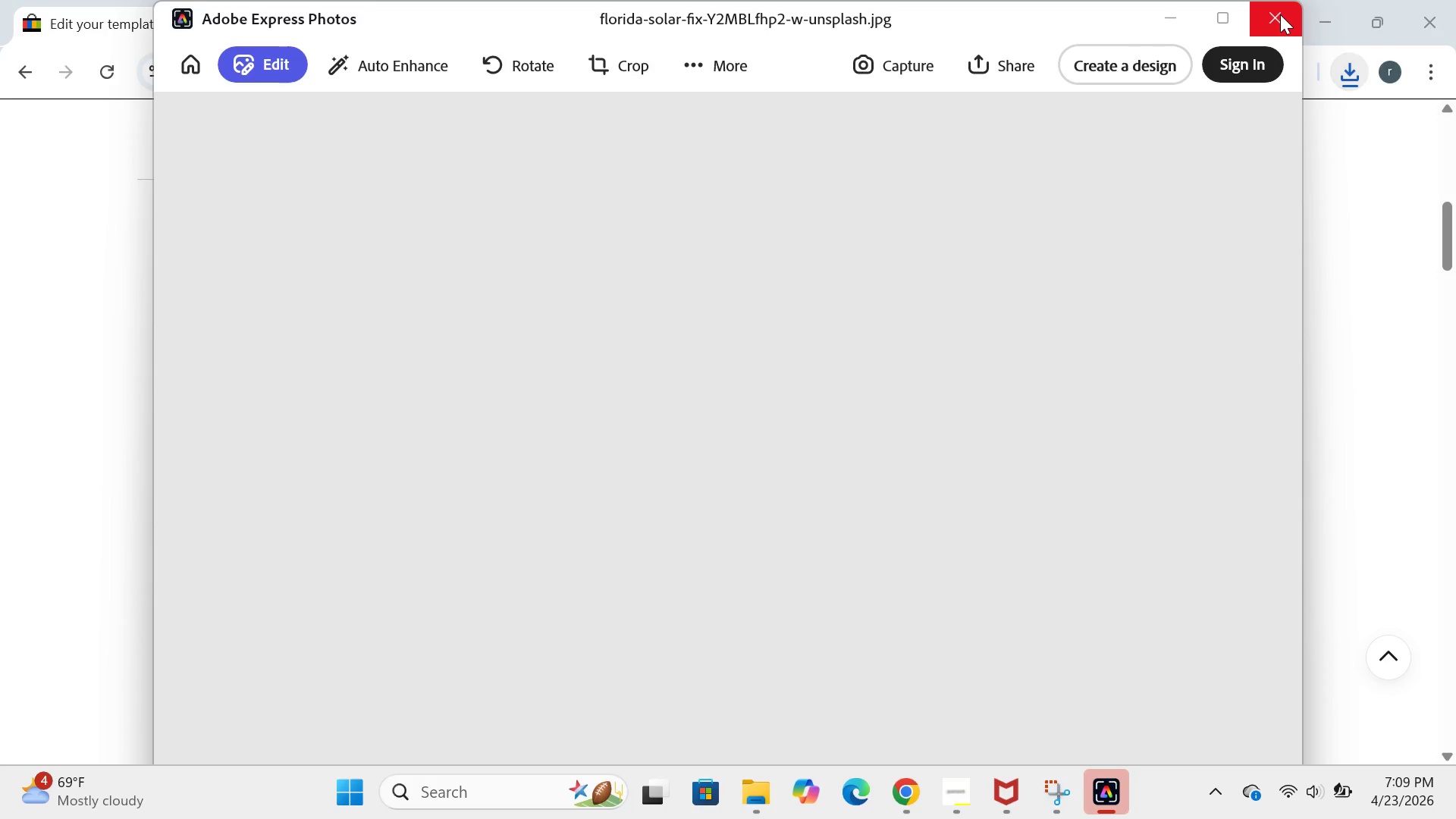 
left_click([1280, 14])
 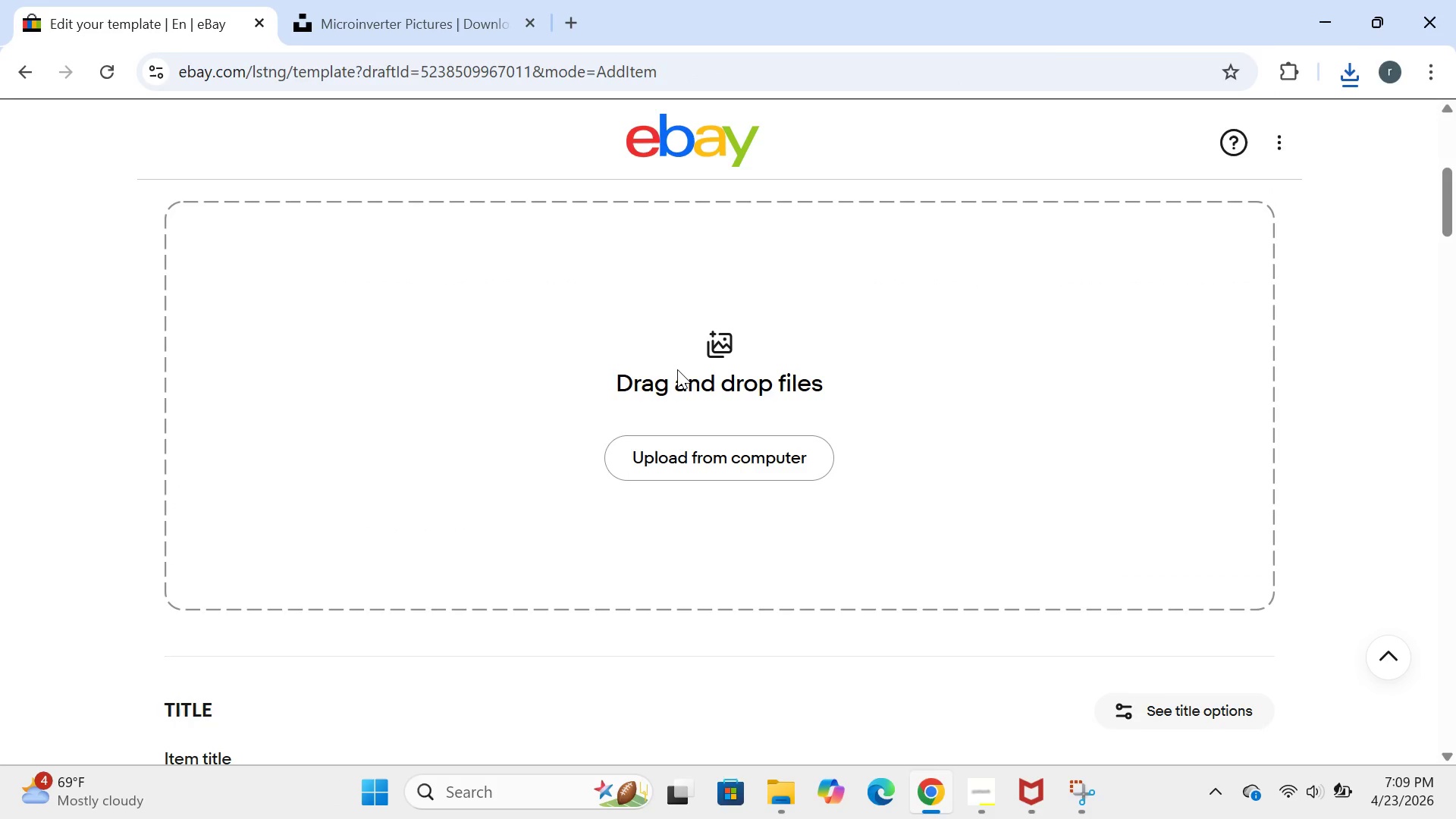 
left_click([681, 450])
 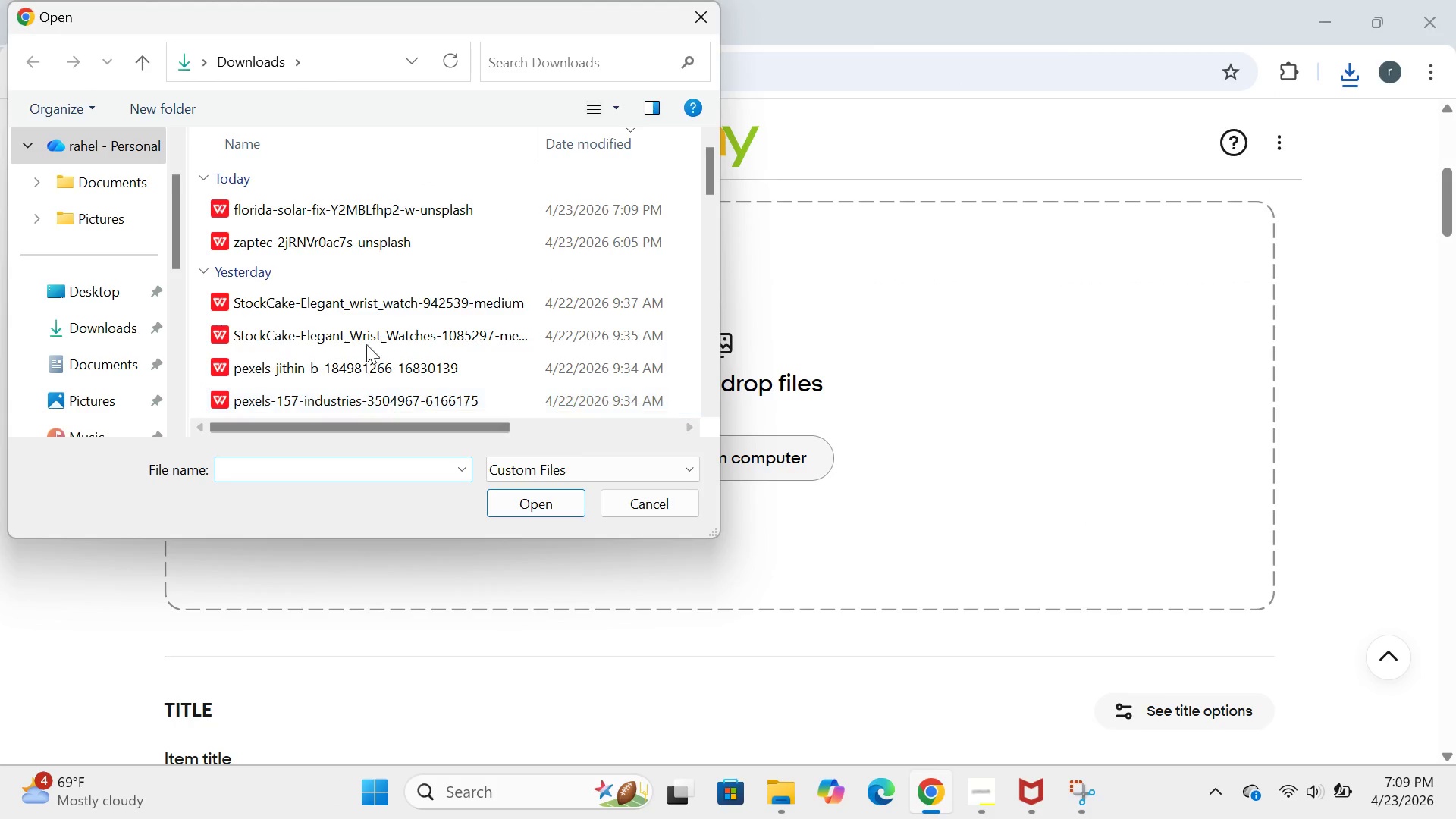 
left_click([436, 212])
 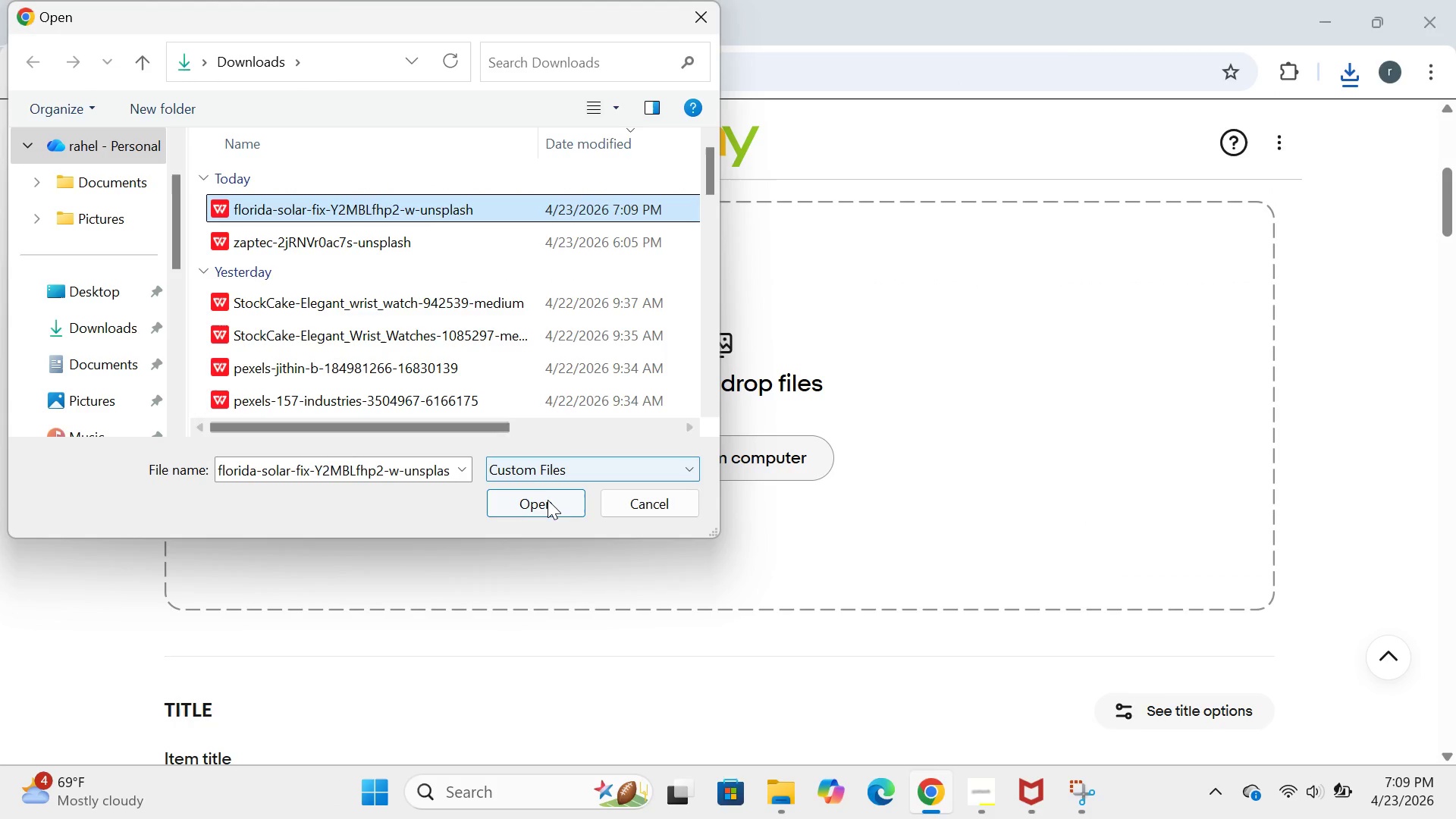 
left_click([547, 503])
 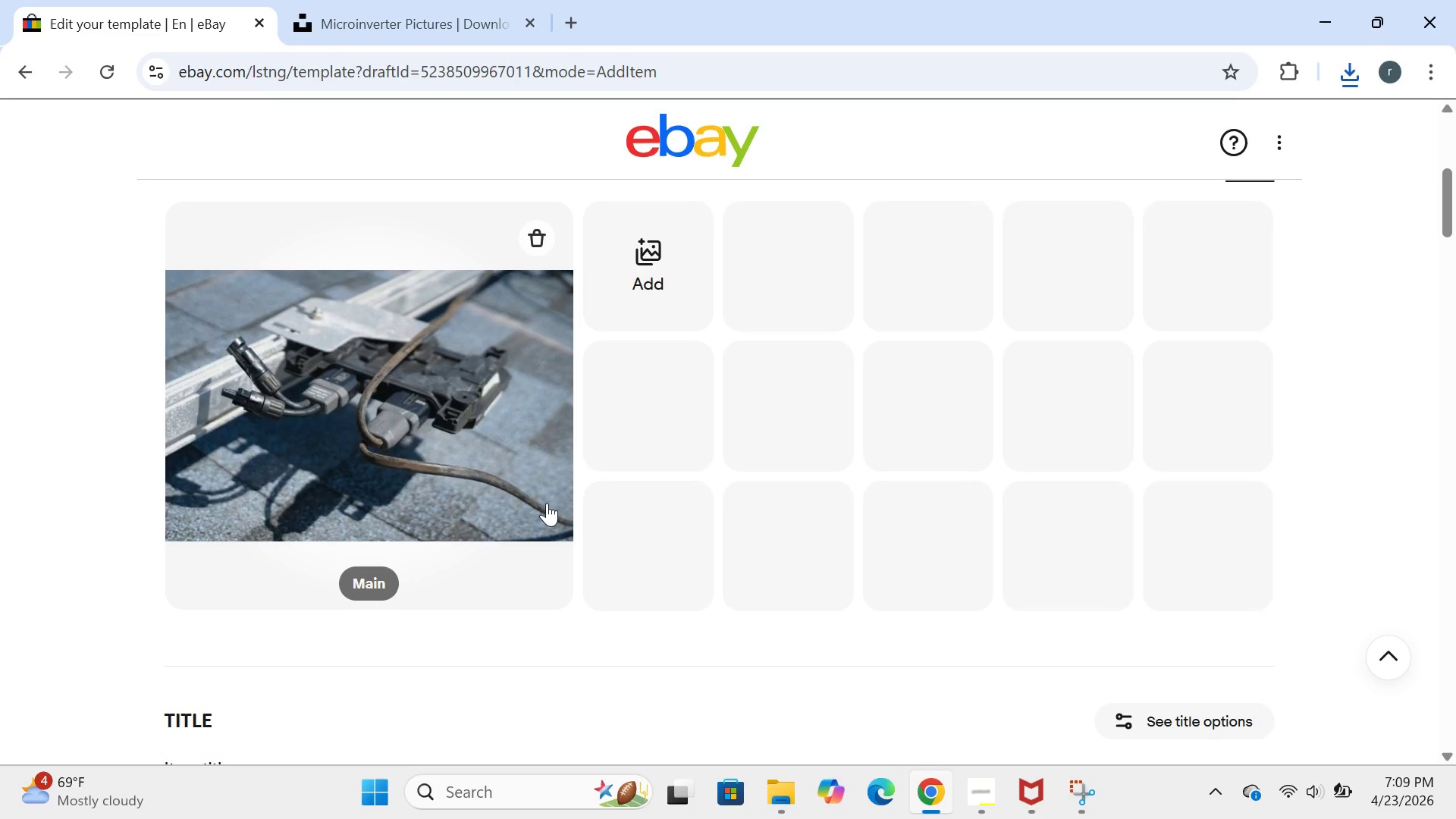 
wait(14.23)
 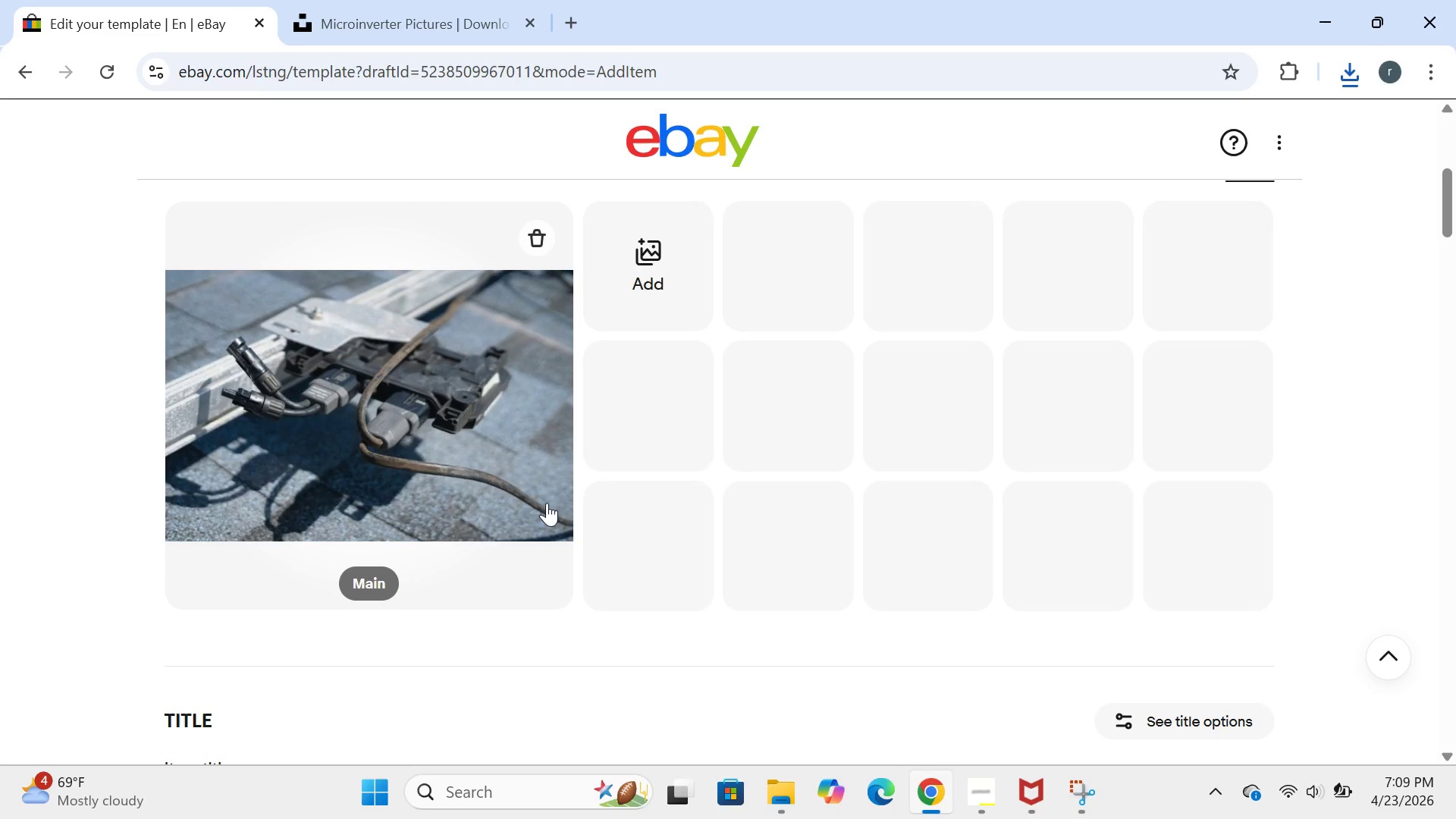 
left_click([227, 356])
 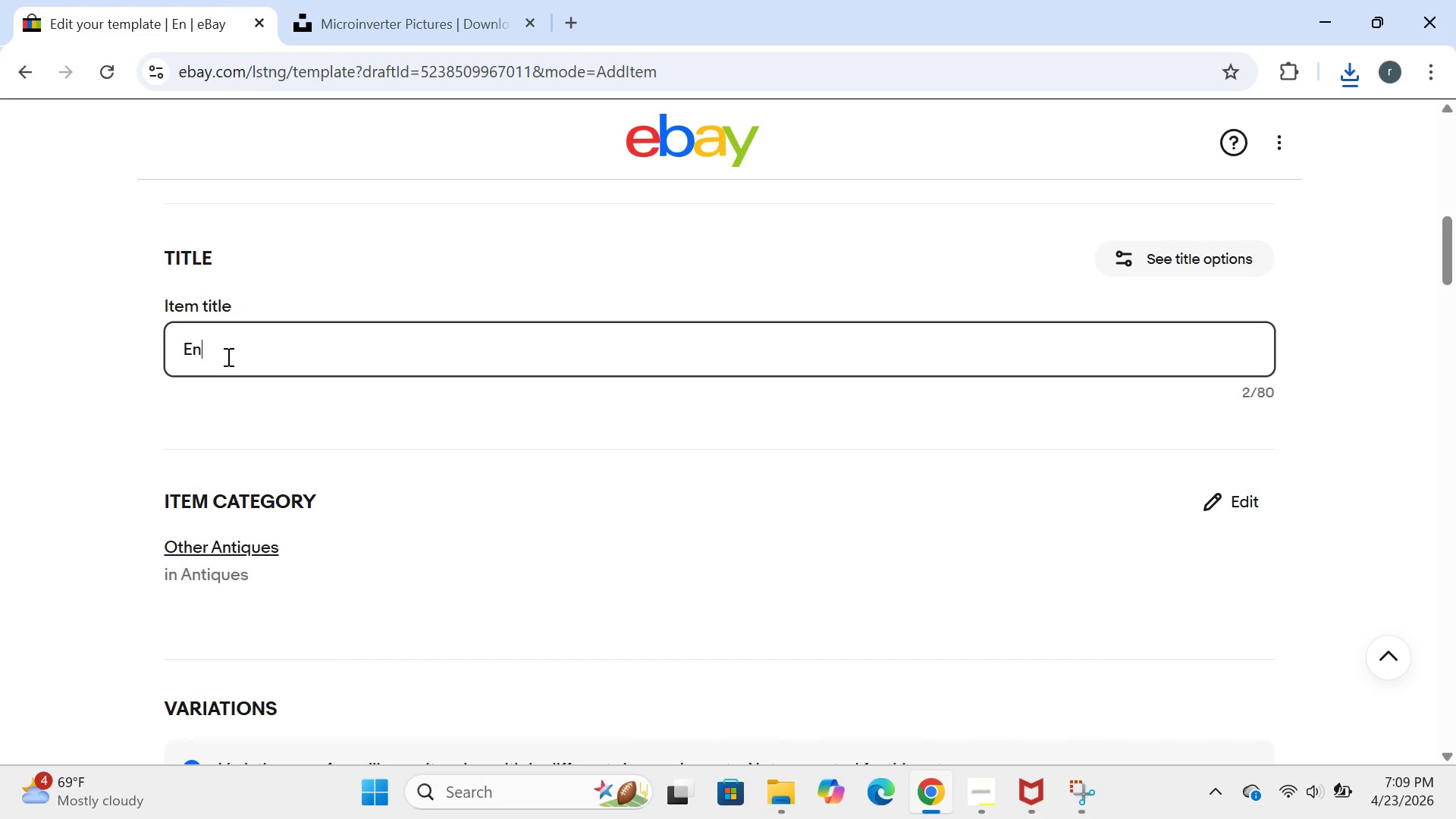 
type(phase )
 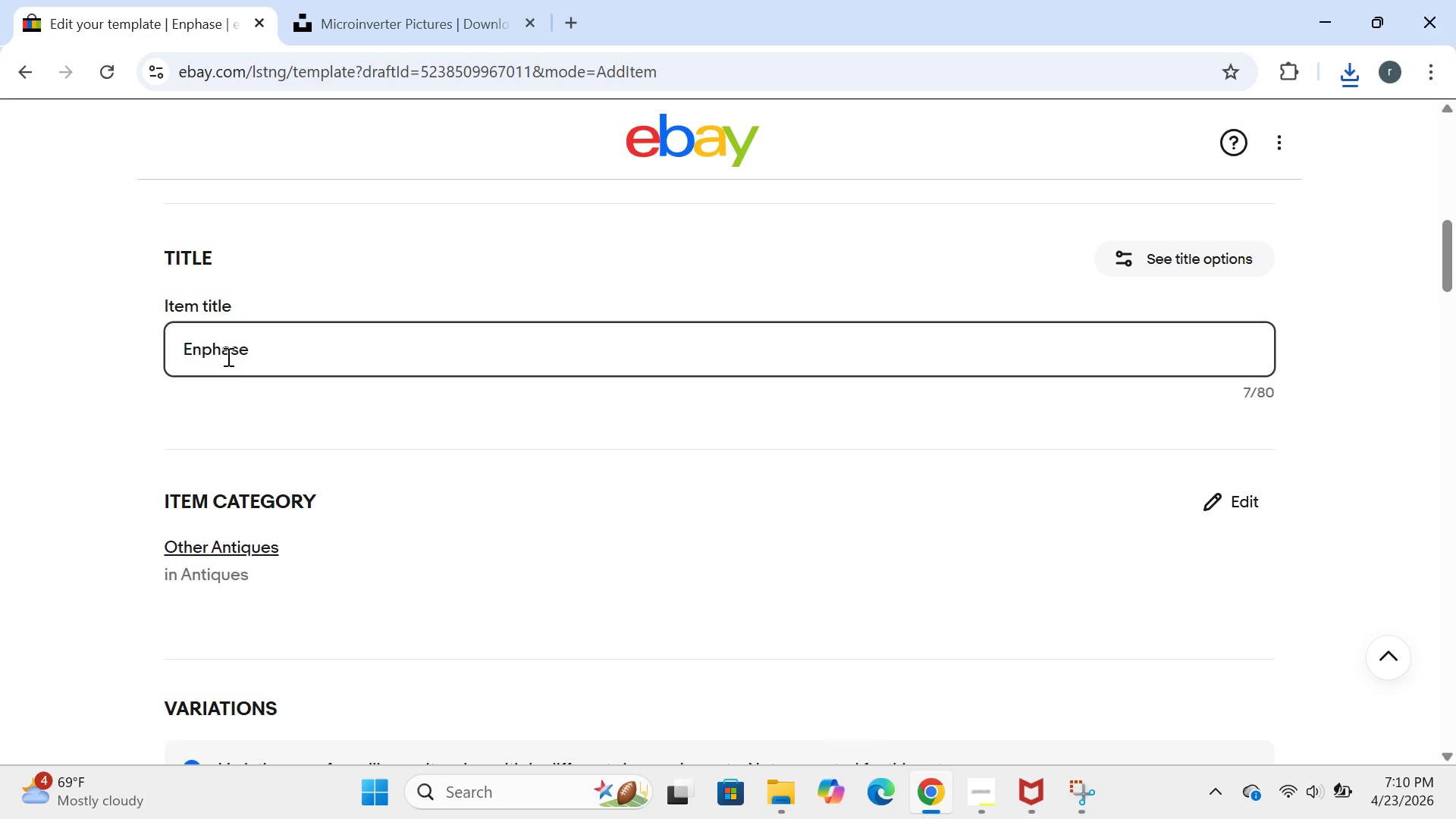 
type(i)
key(Backspace)
type(IQ8a)
key(Backspace)
type(A micro)
 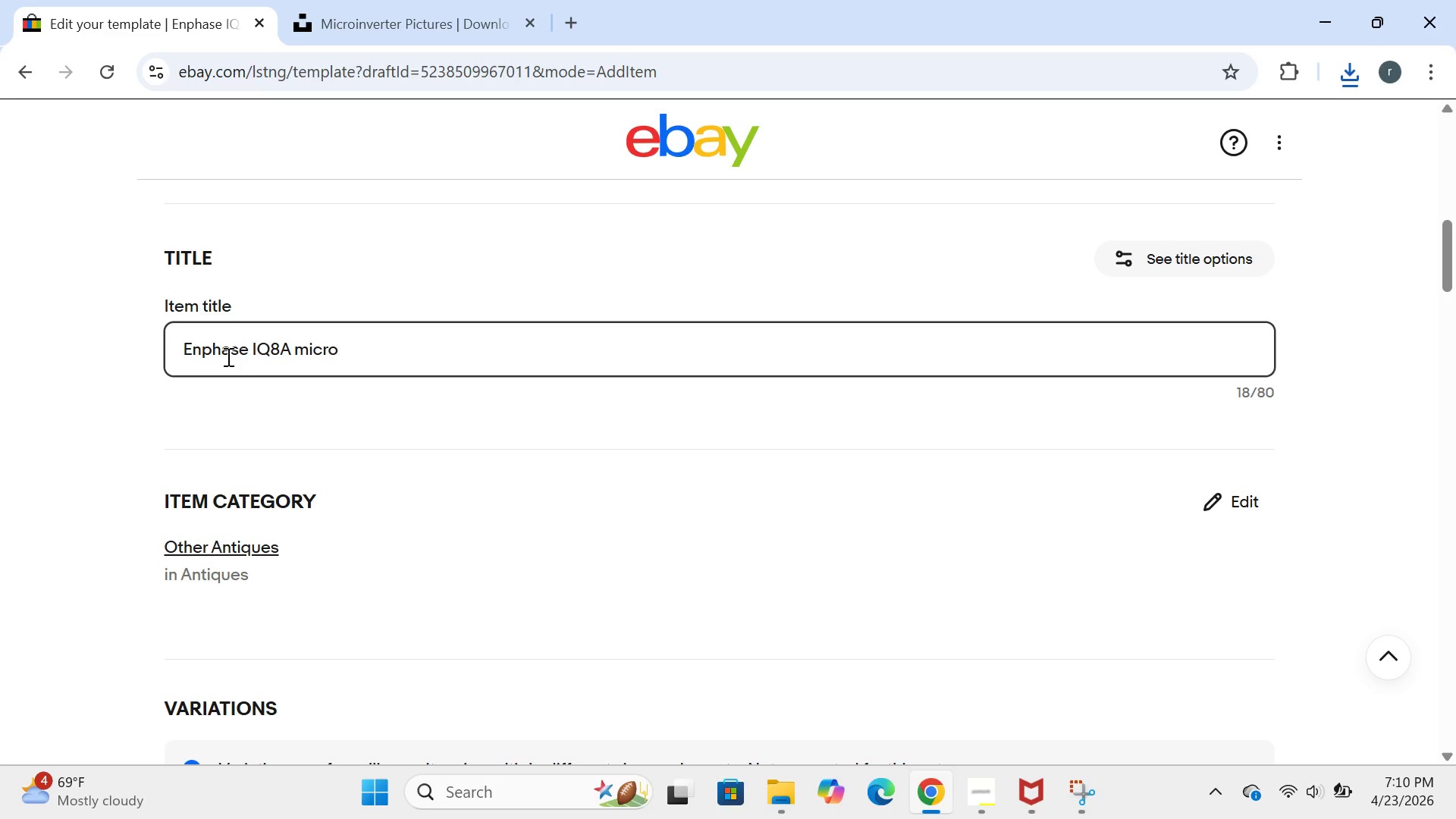 
type(inveter 349W slar Grid )
 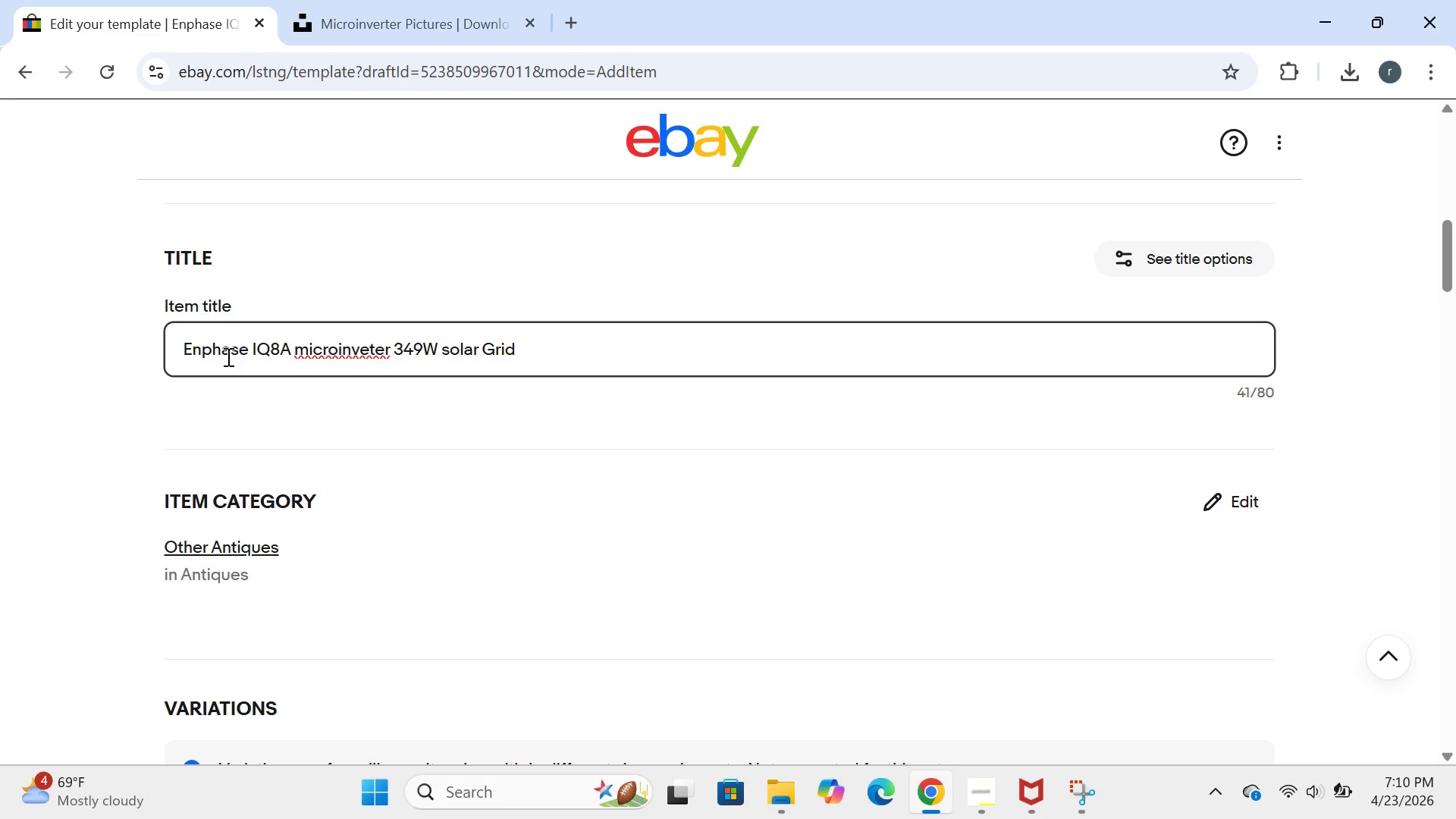 
wait(6.78)
 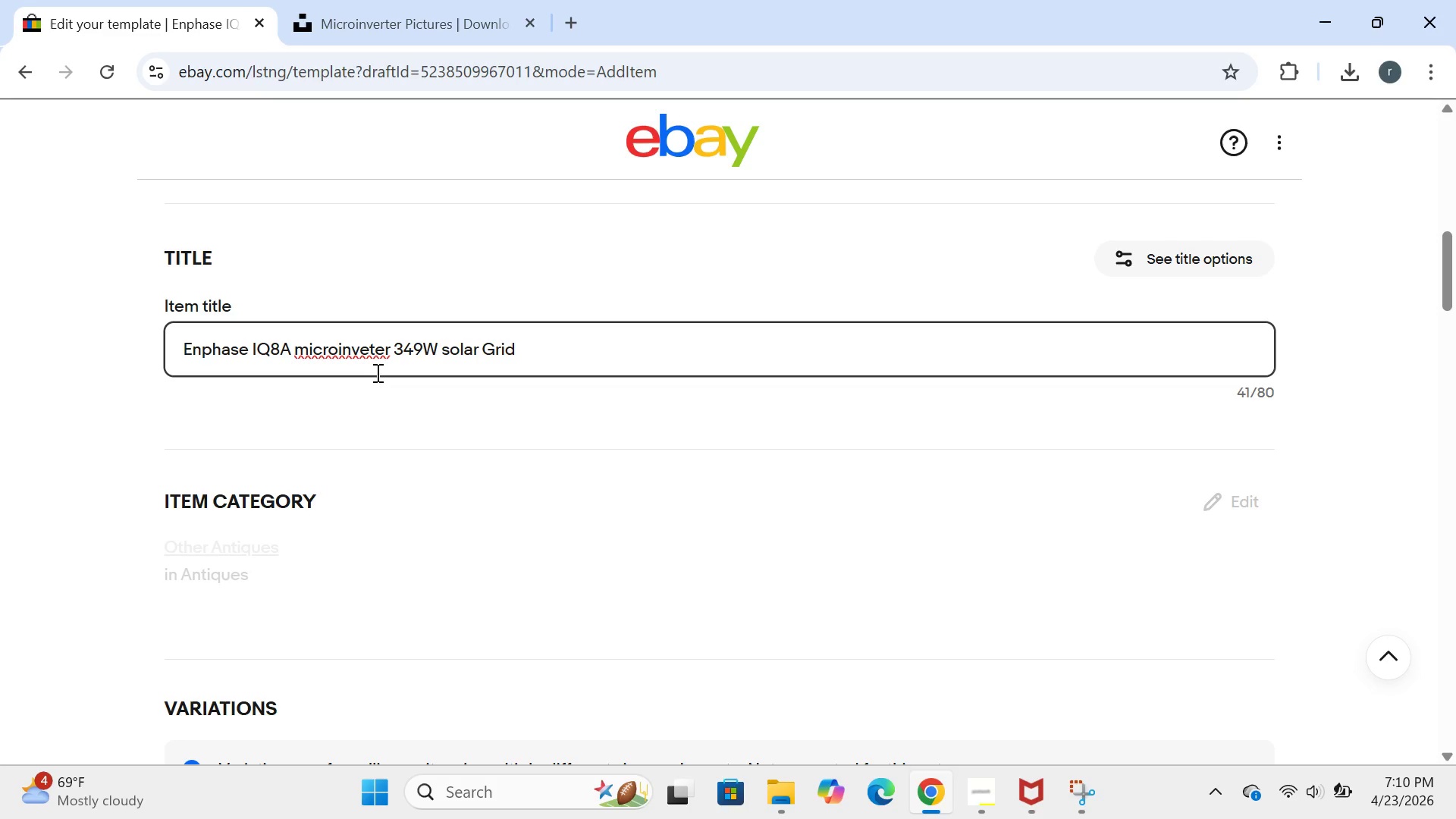 
double_click([369, 353])
 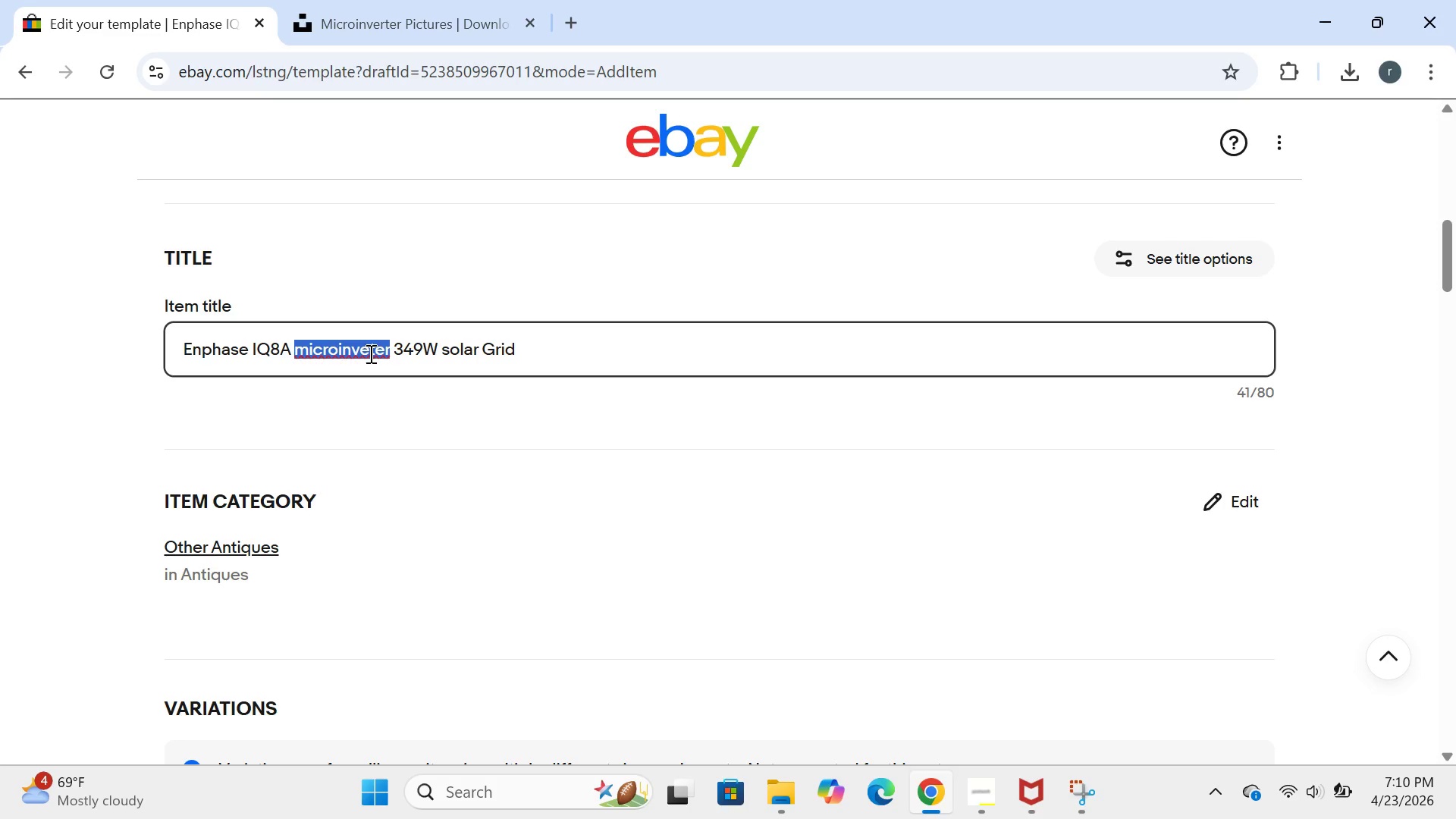 
left_click([369, 353])
 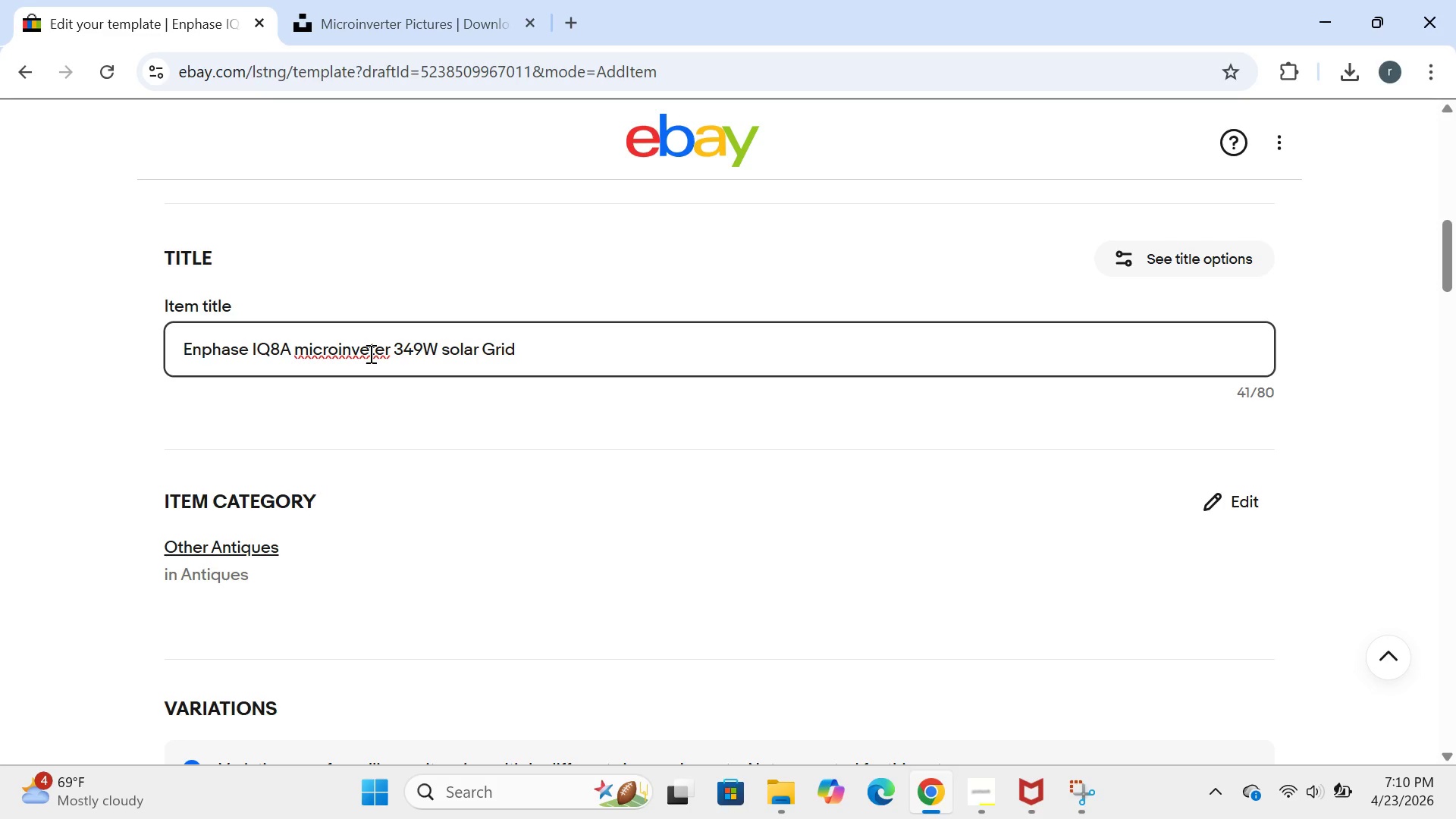 
key(R)
 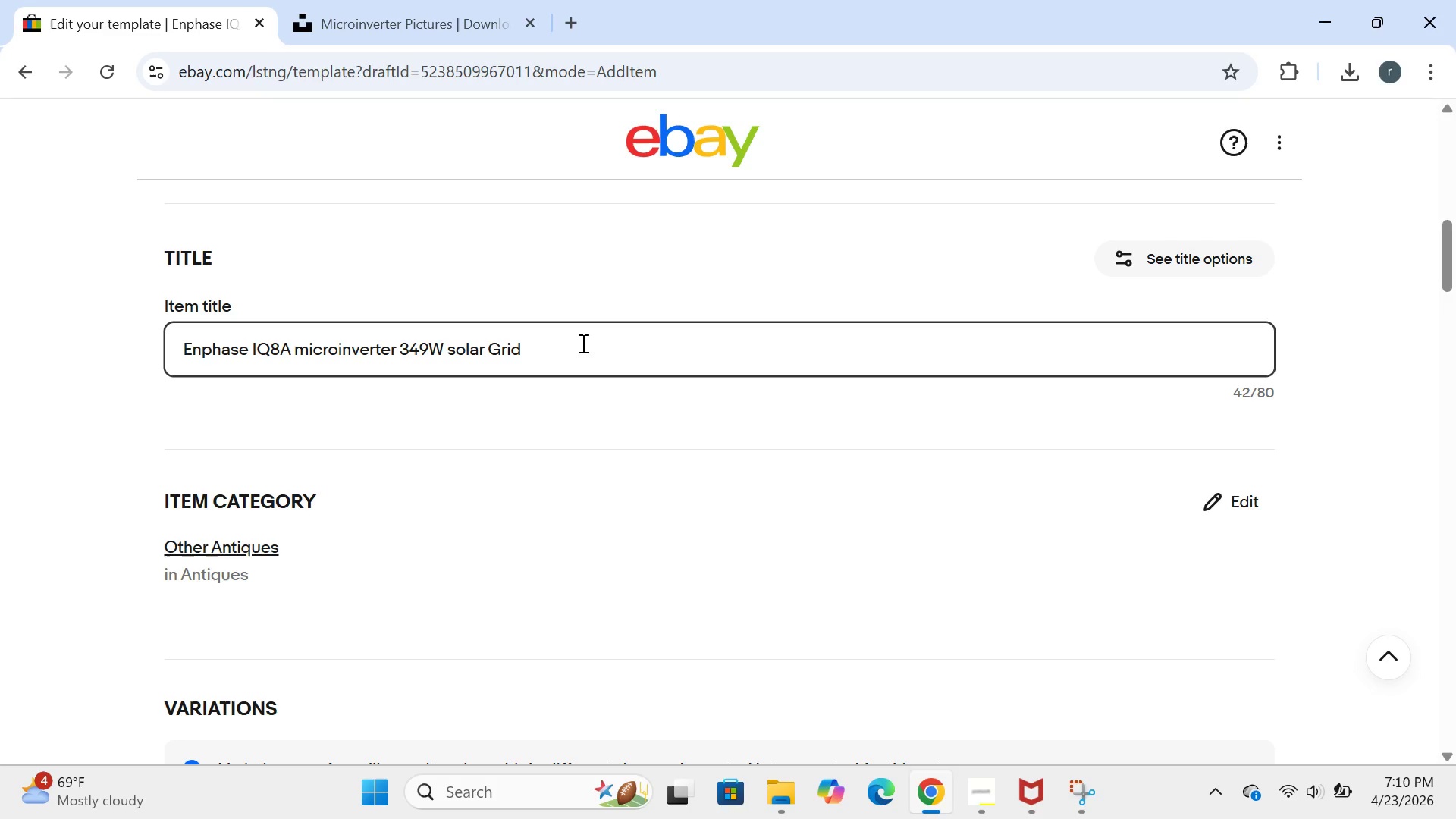 
left_click([555, 350])
 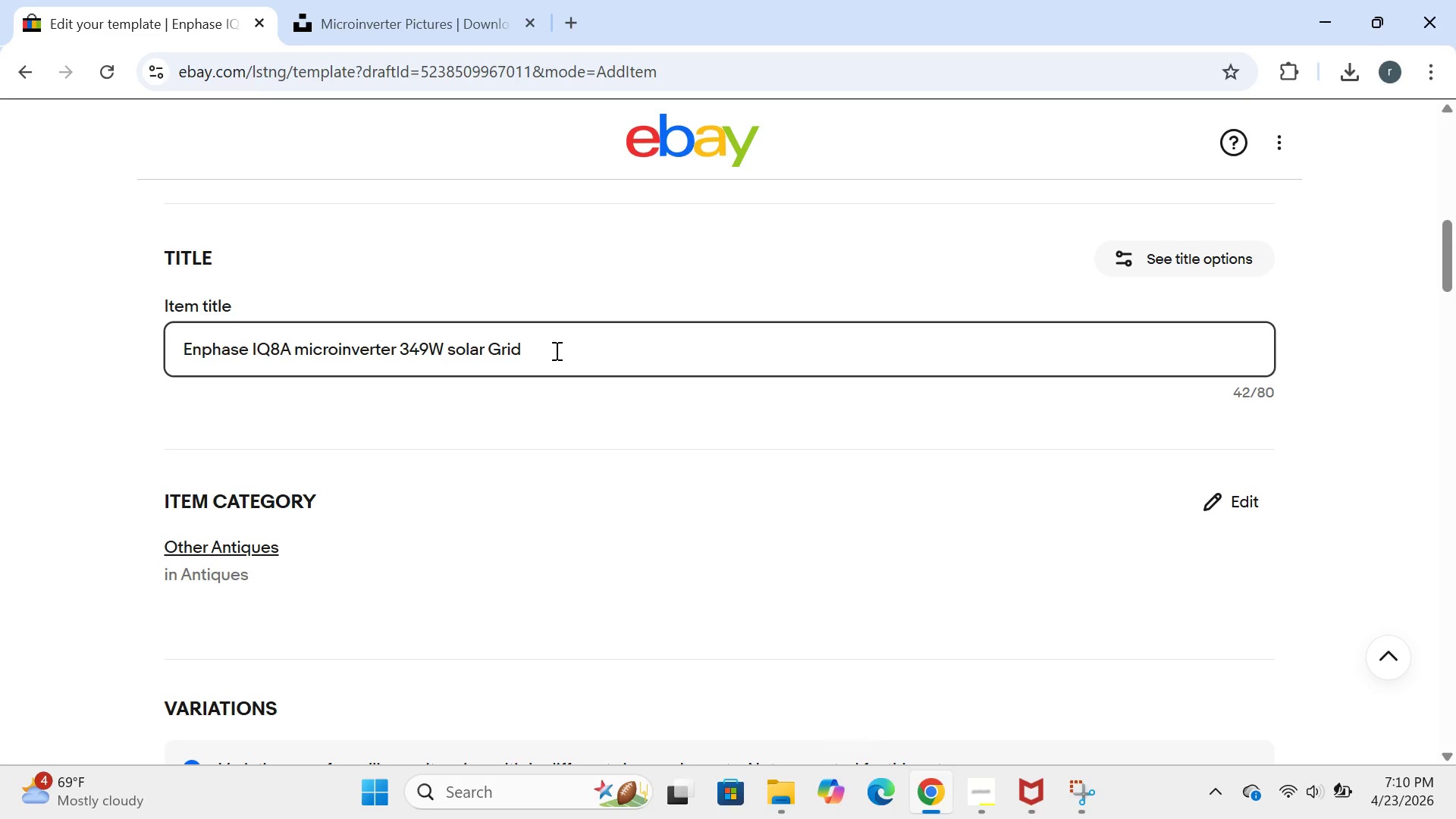 
key(Backspace)
type(=)
key(Backspace)
type(-tir)
key(Backspace)
type(e M215 suplus lt)
key(Backspace)
type(ot)
 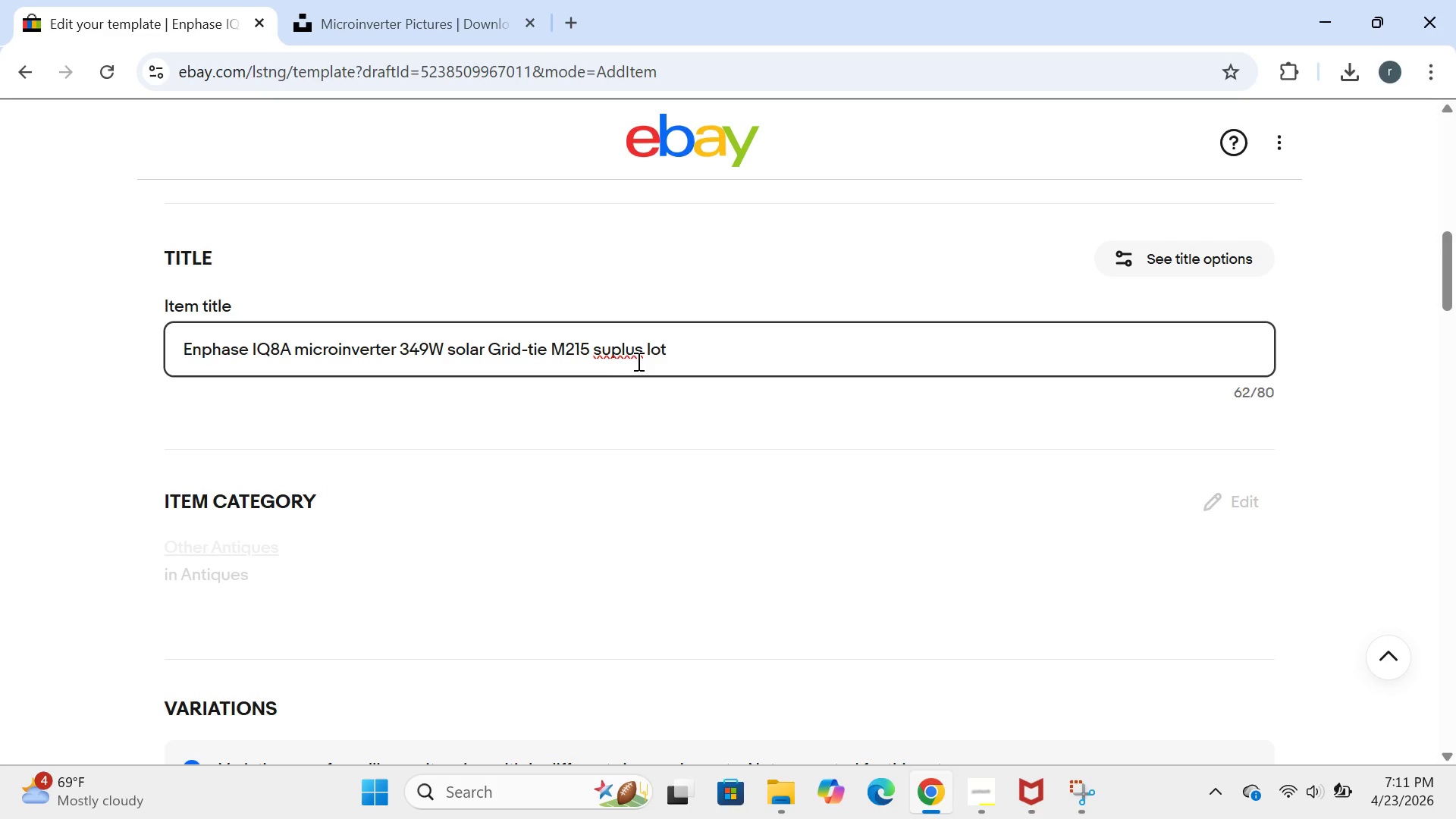 
left_click([612, 354])
 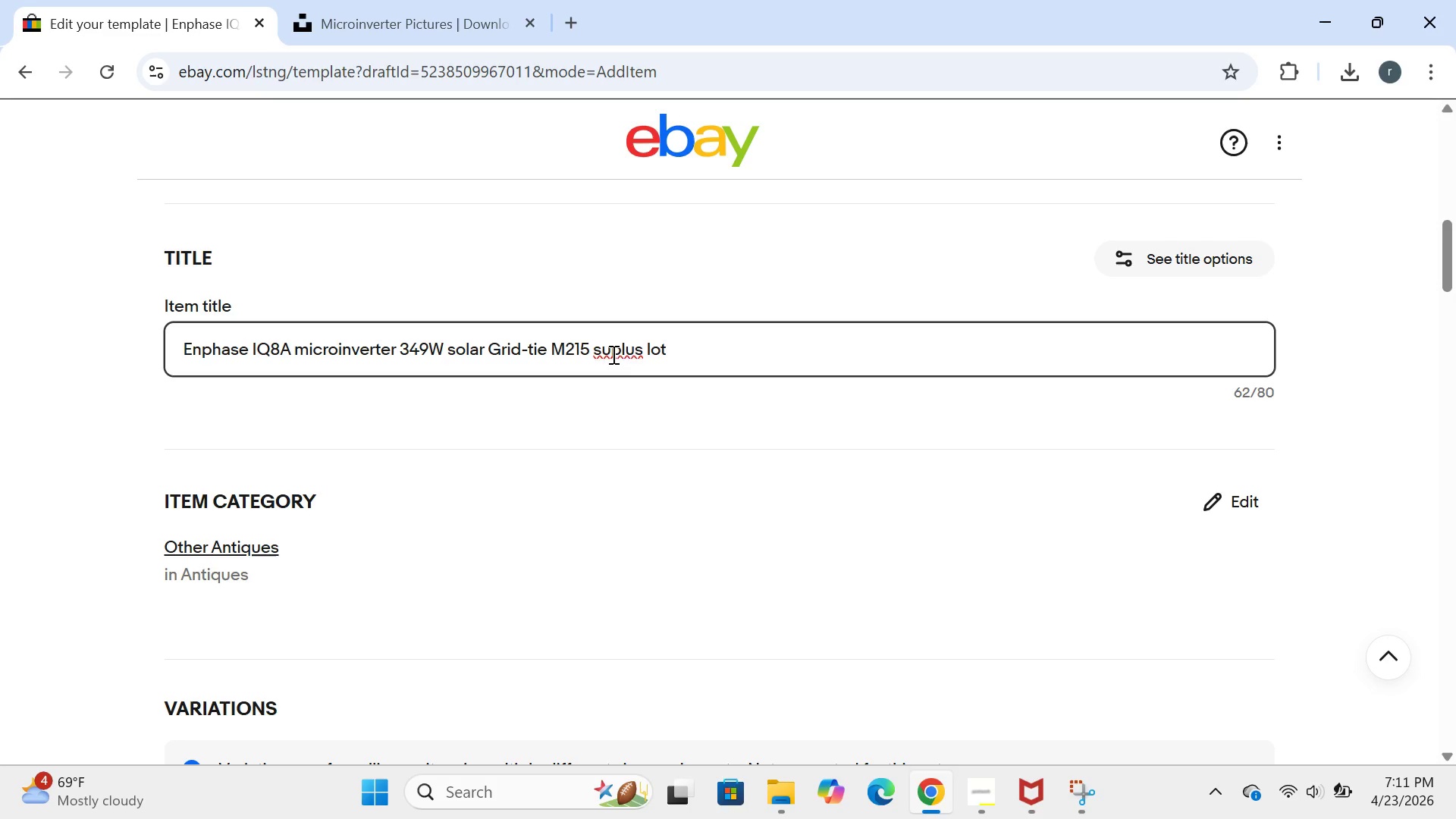 
key(R)
 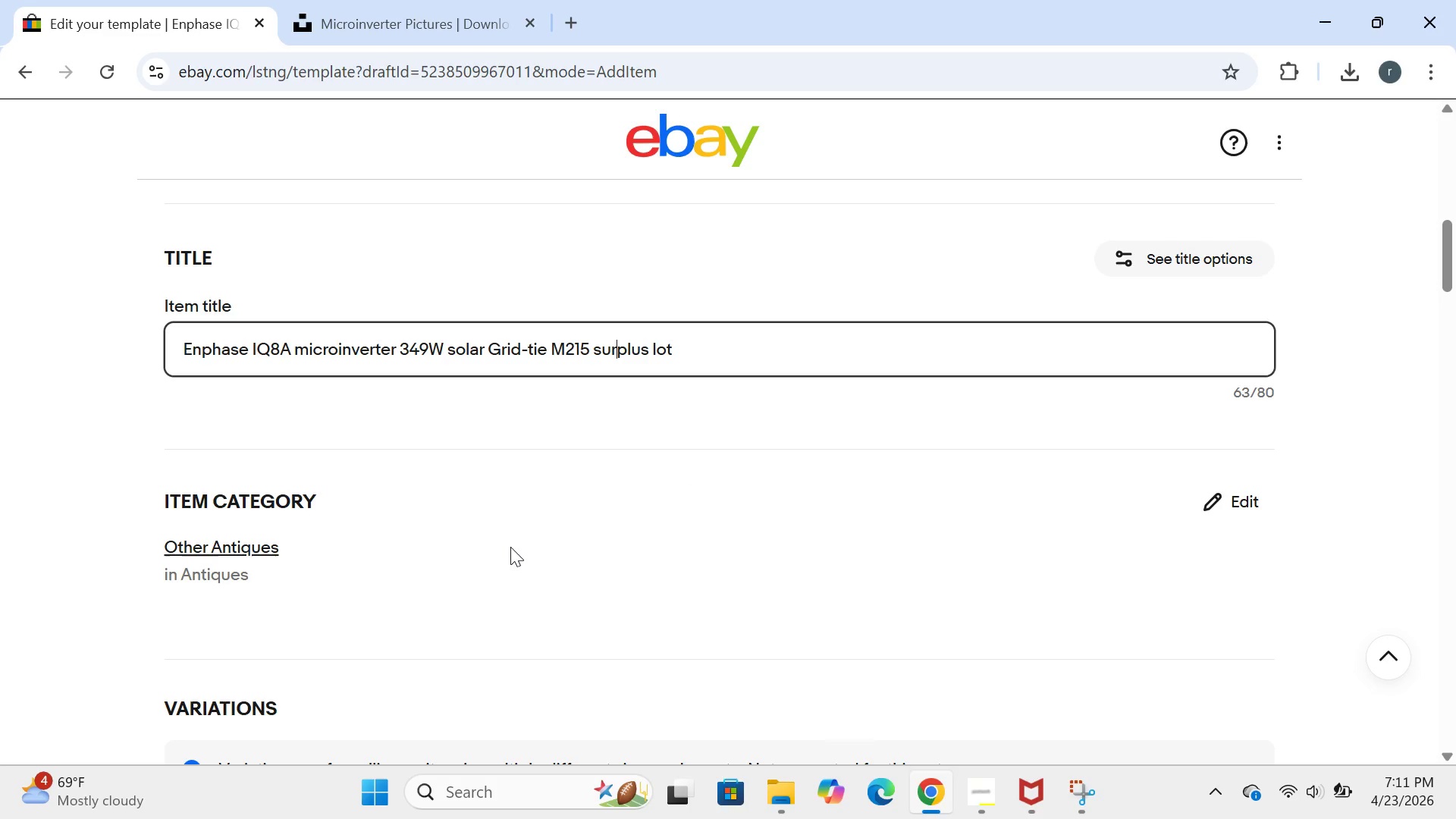 
wait(7.47)
 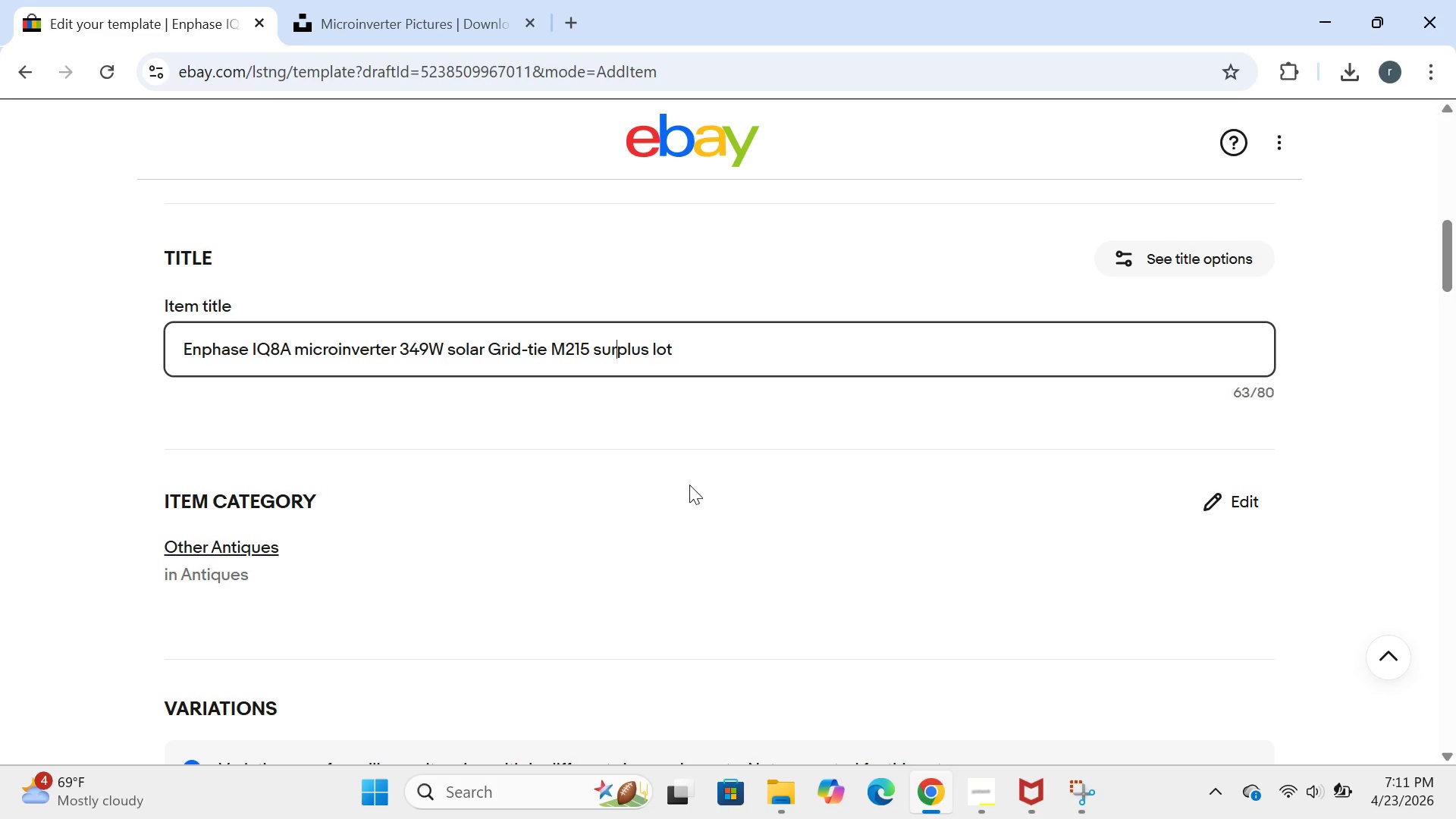 
left_click([188, 548])
 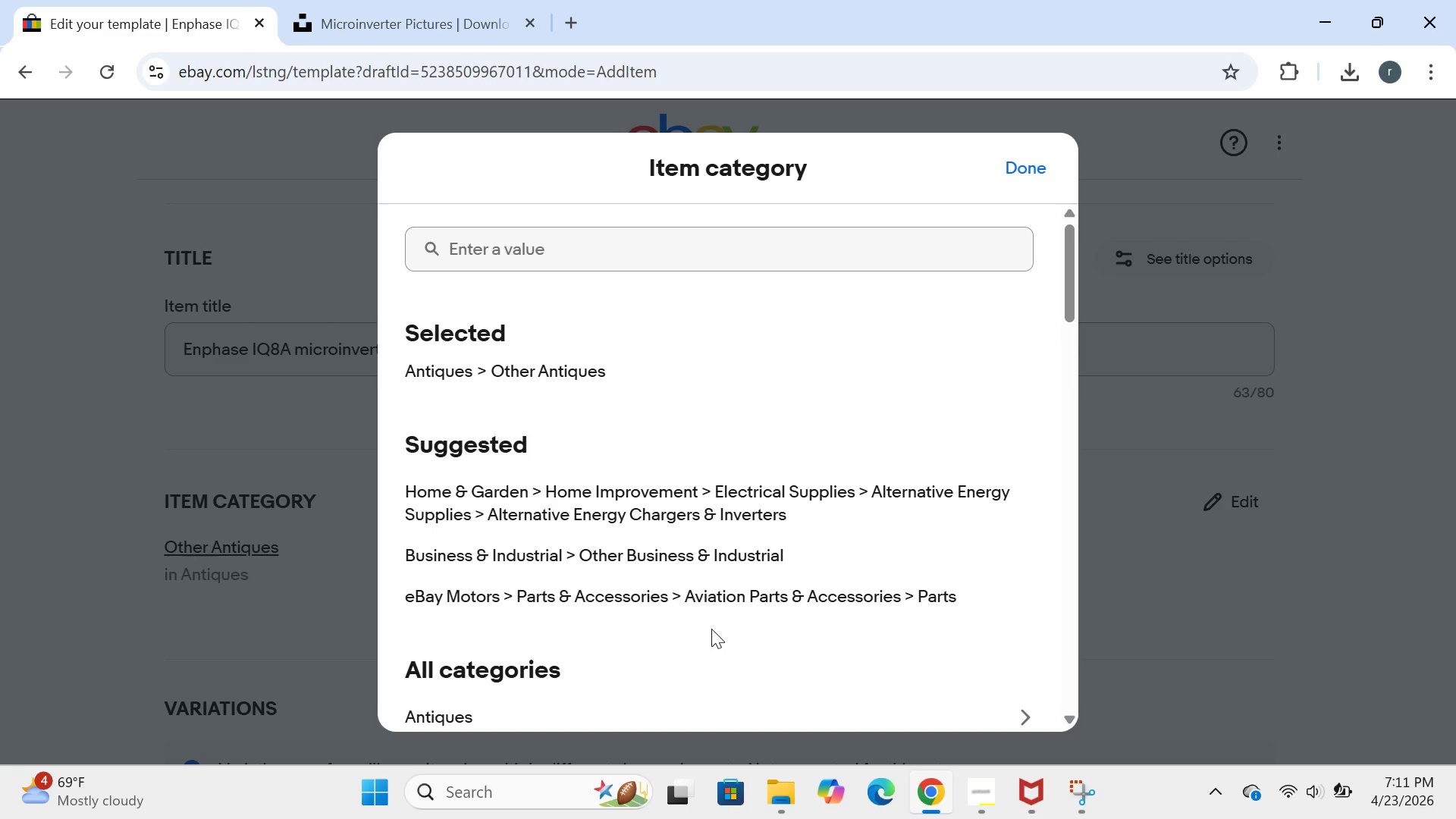 
wait(9.75)
 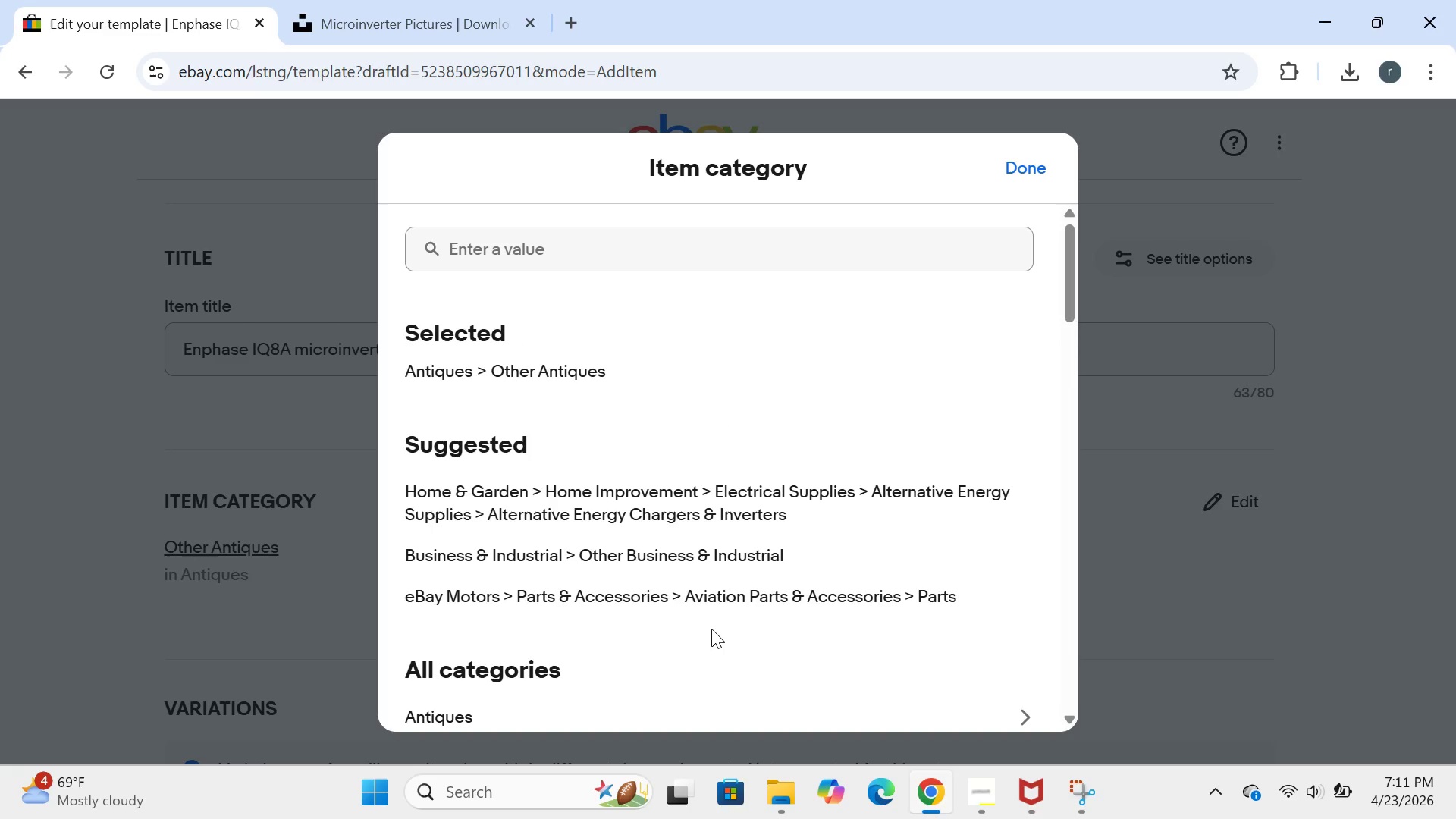 
left_click([611, 255])
 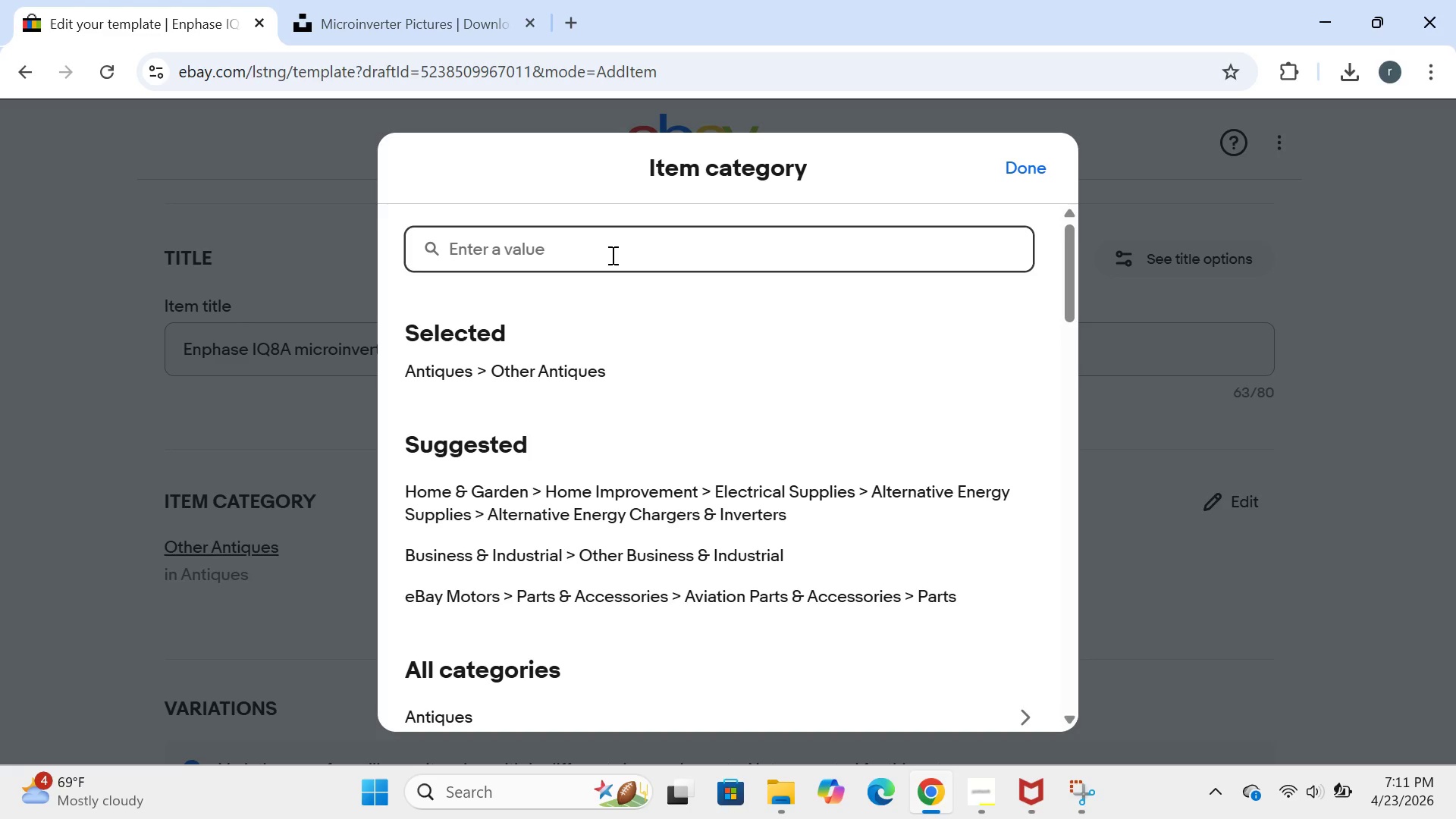 
type(chaf)
key(Backspace)
type(ging)
 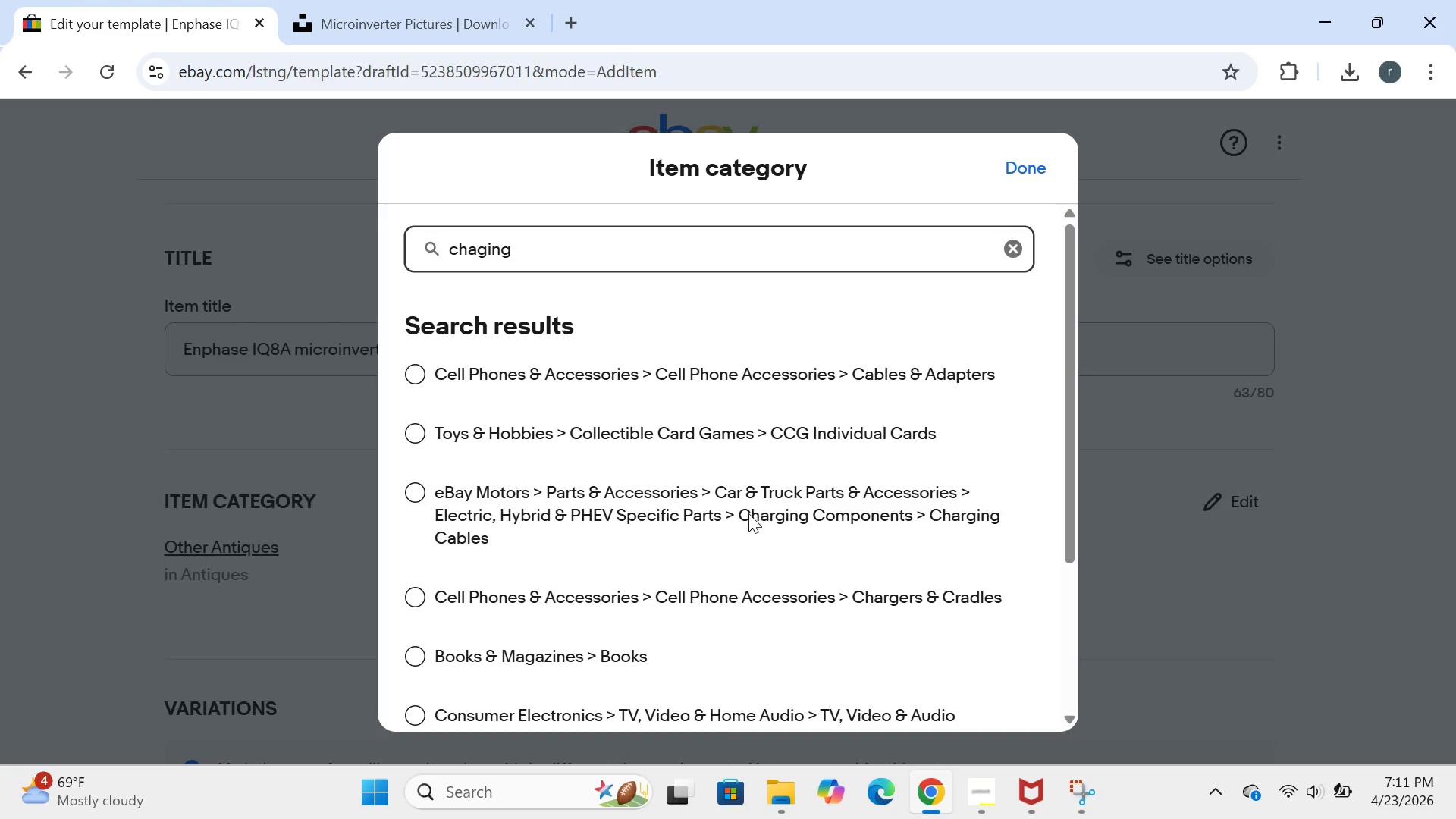 
wait(17.42)
 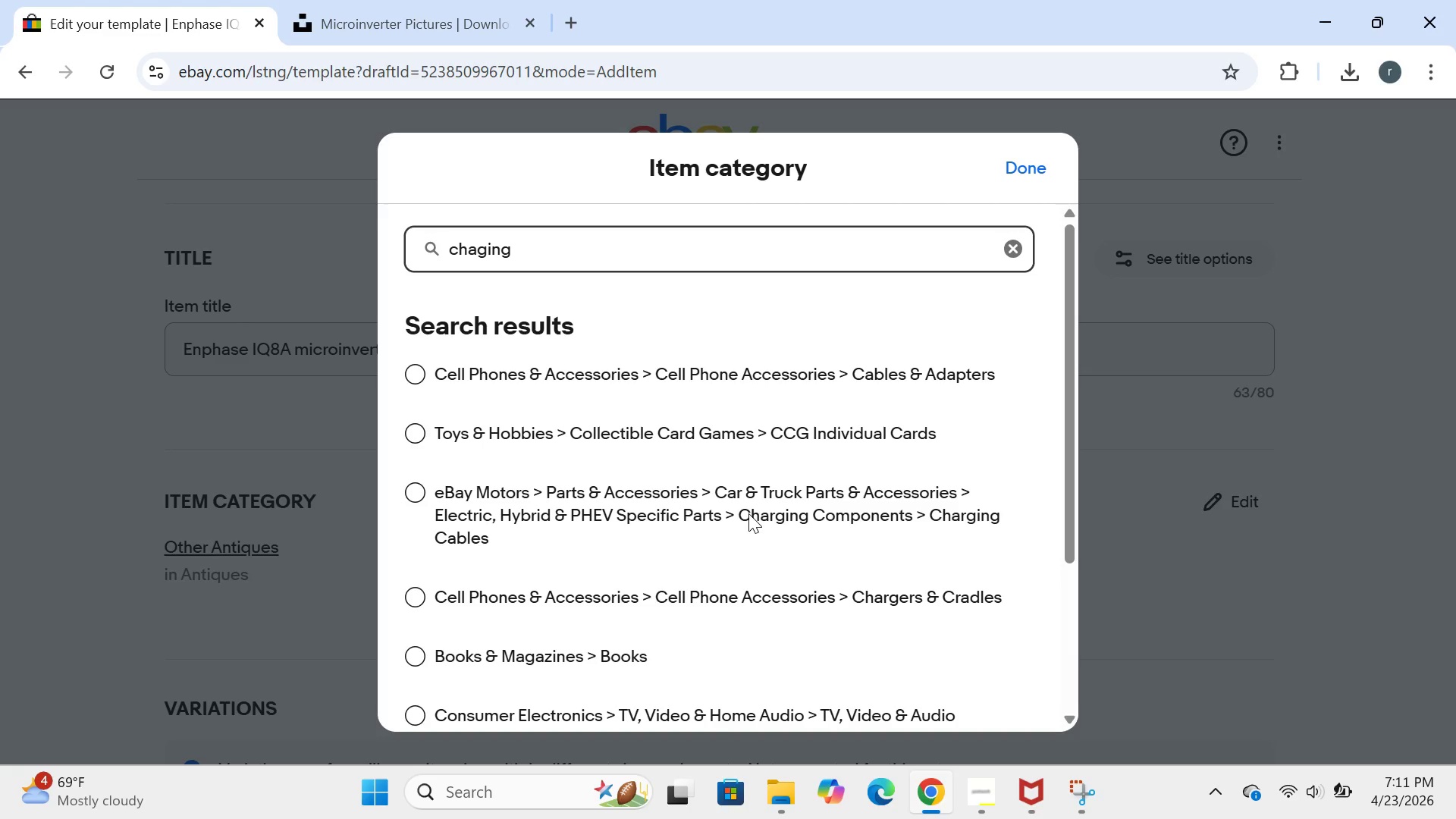 
hold_key(key=Backspace, duration=0.83)
 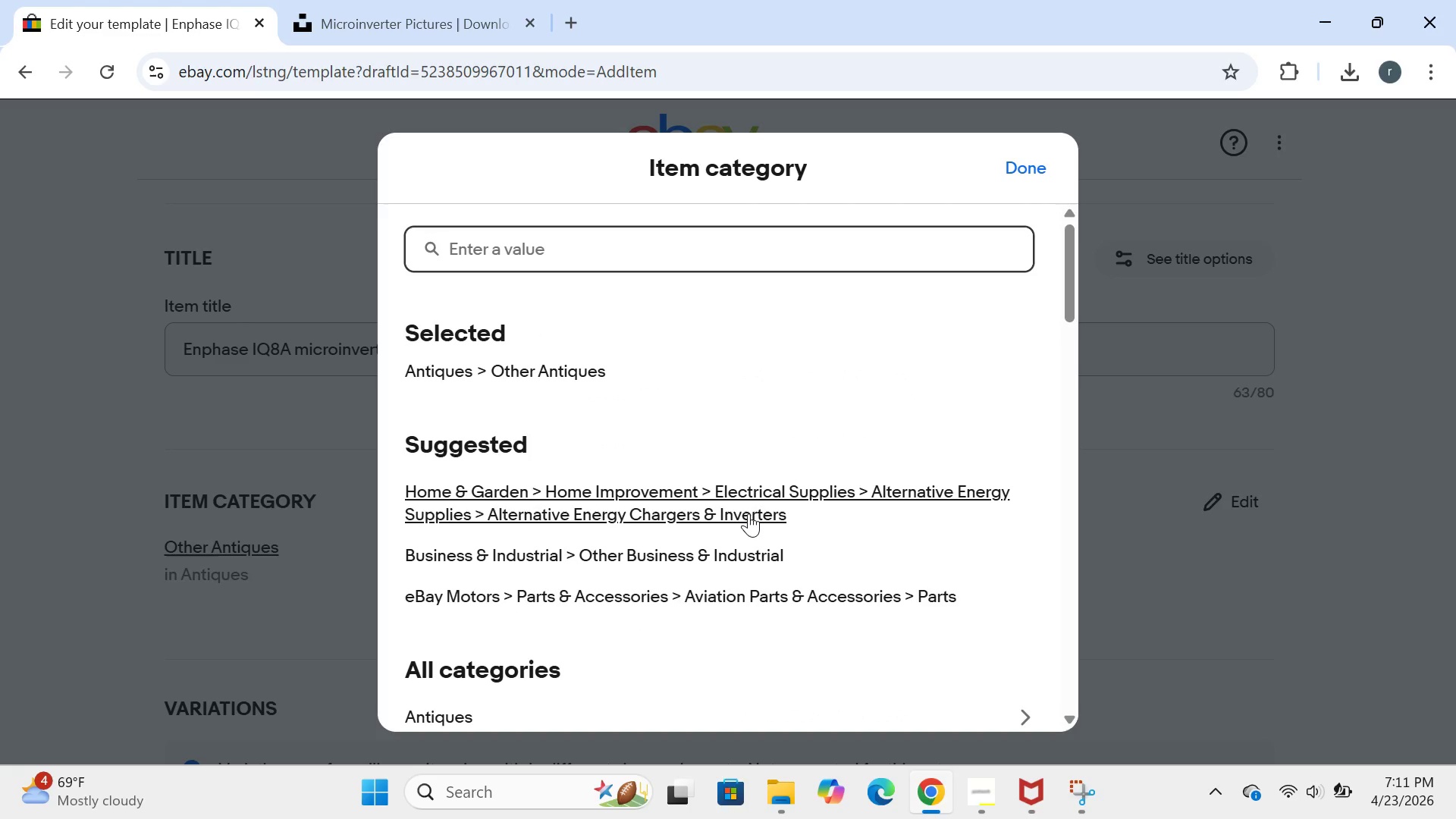 
wait(9.42)
 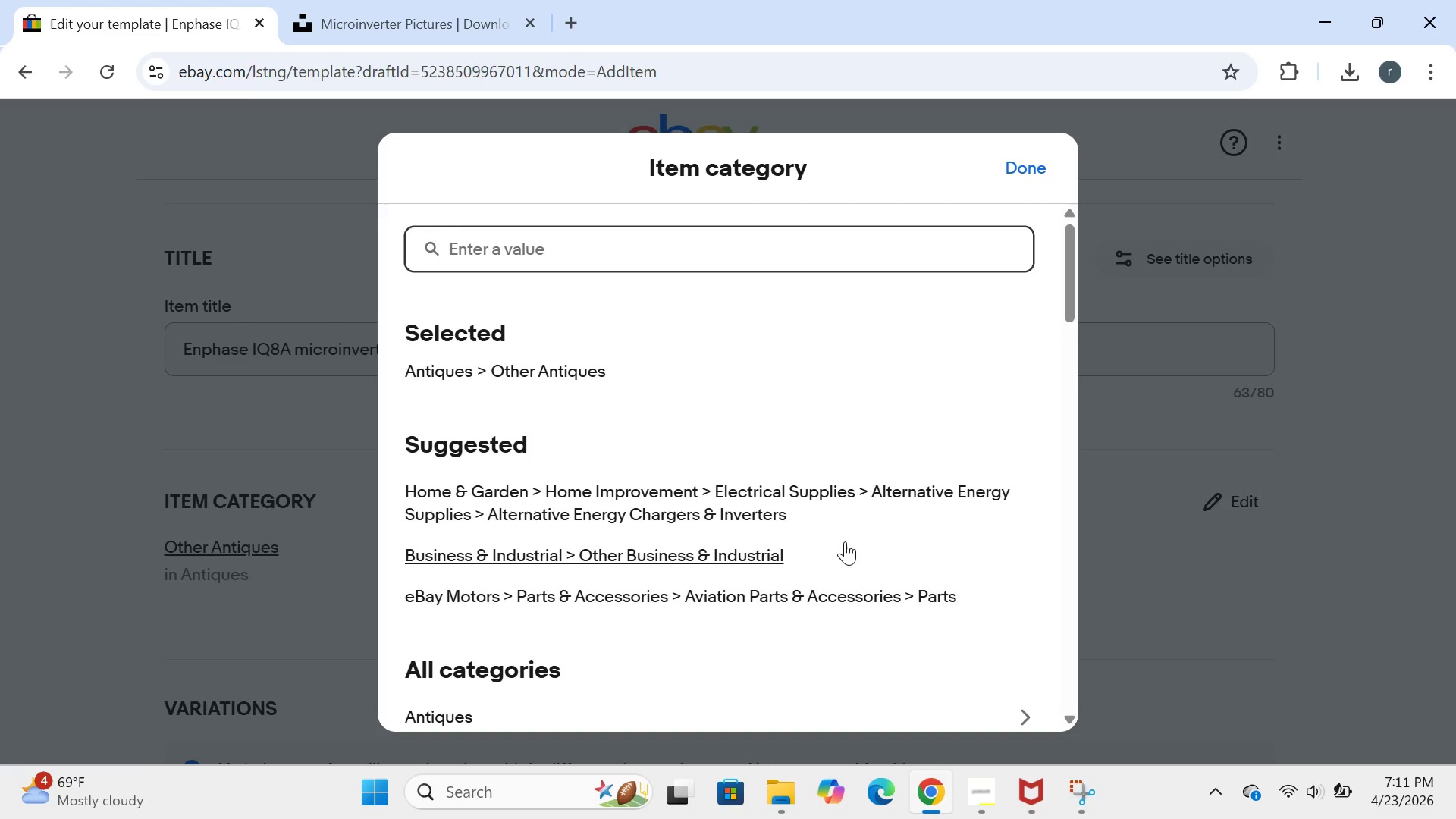 
left_click([853, 523])
 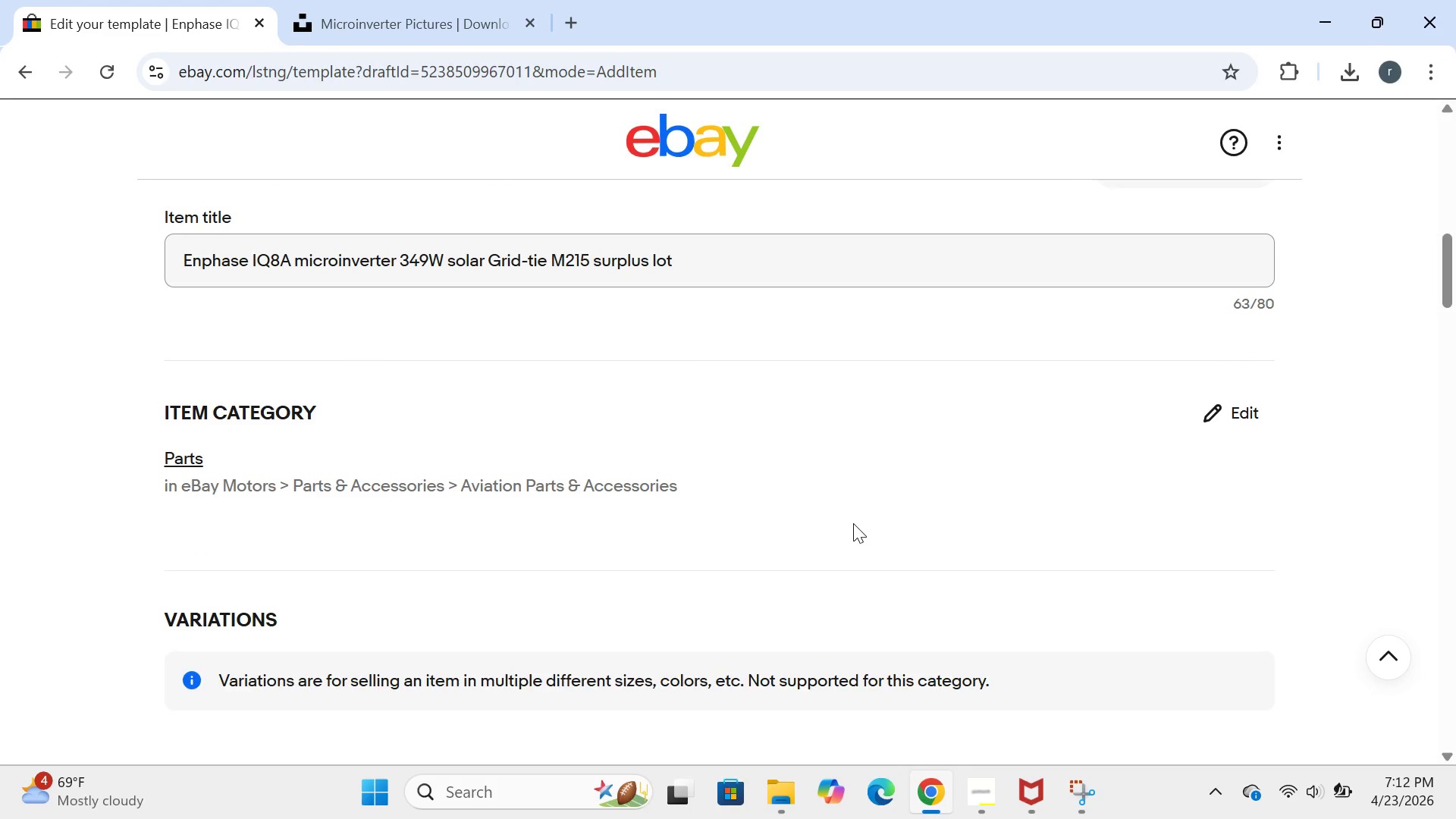 
wait(16.45)
 